 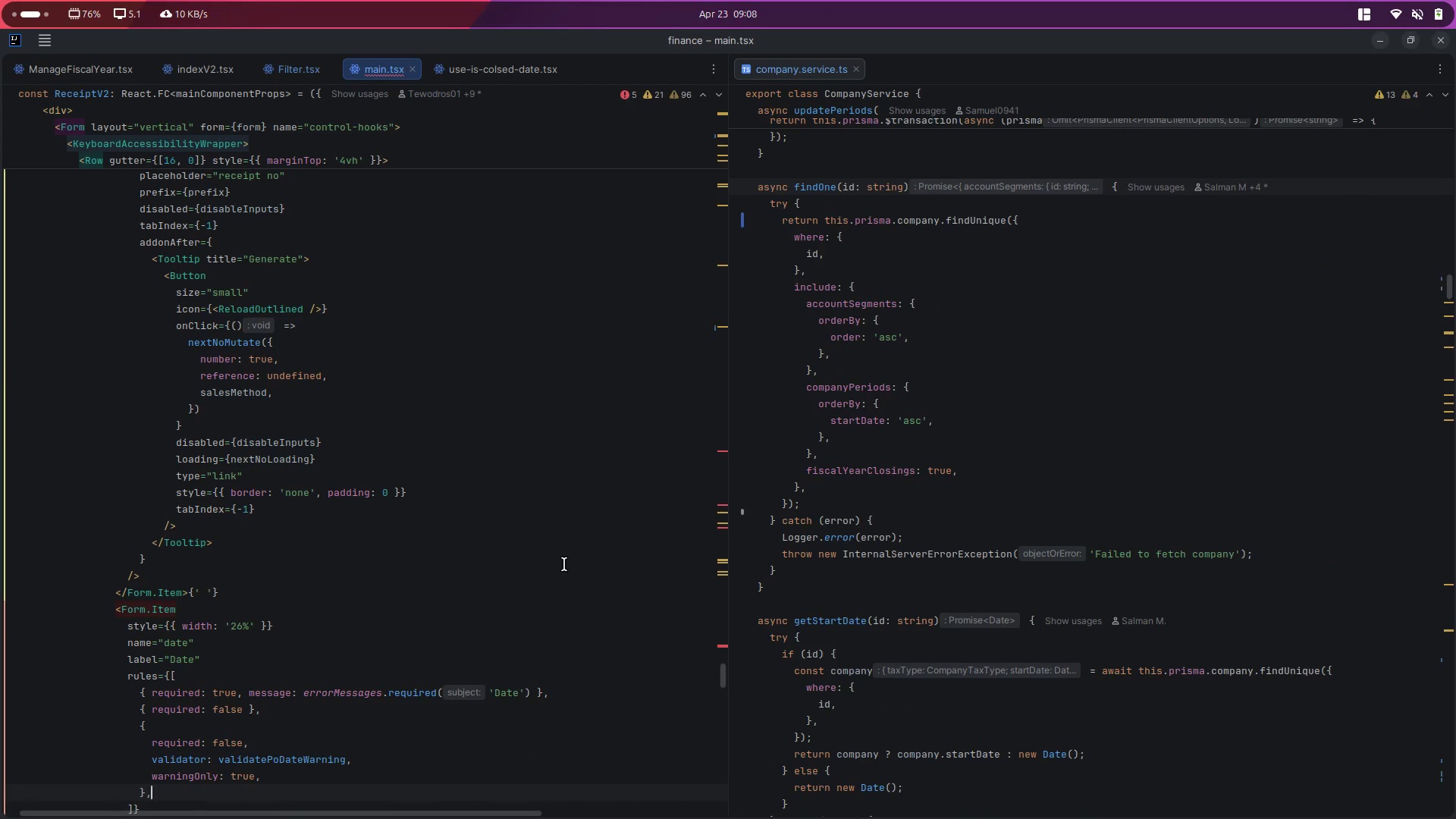 
key(Alt+Tab)
 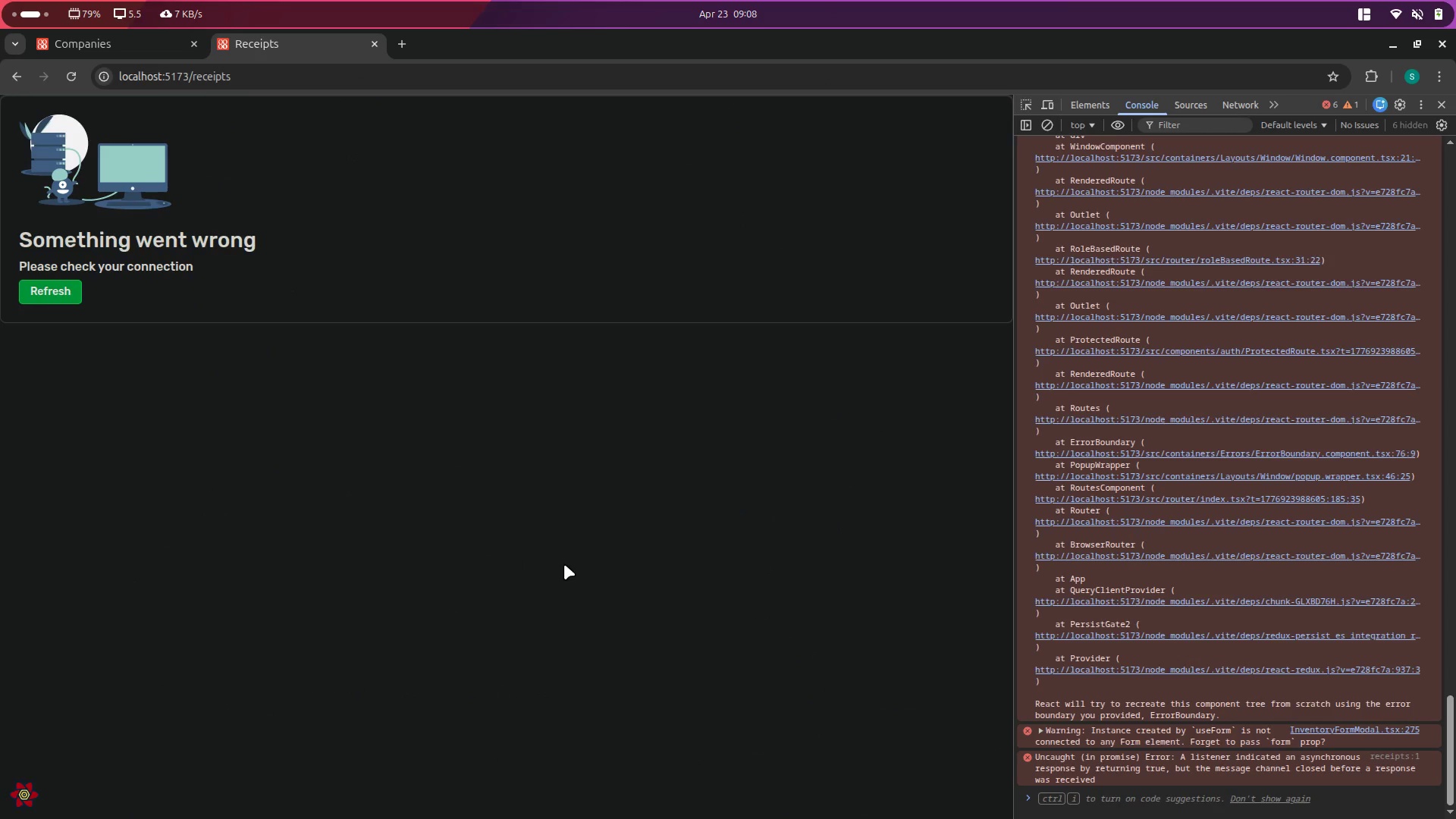 
key(Alt+AltLeft)
 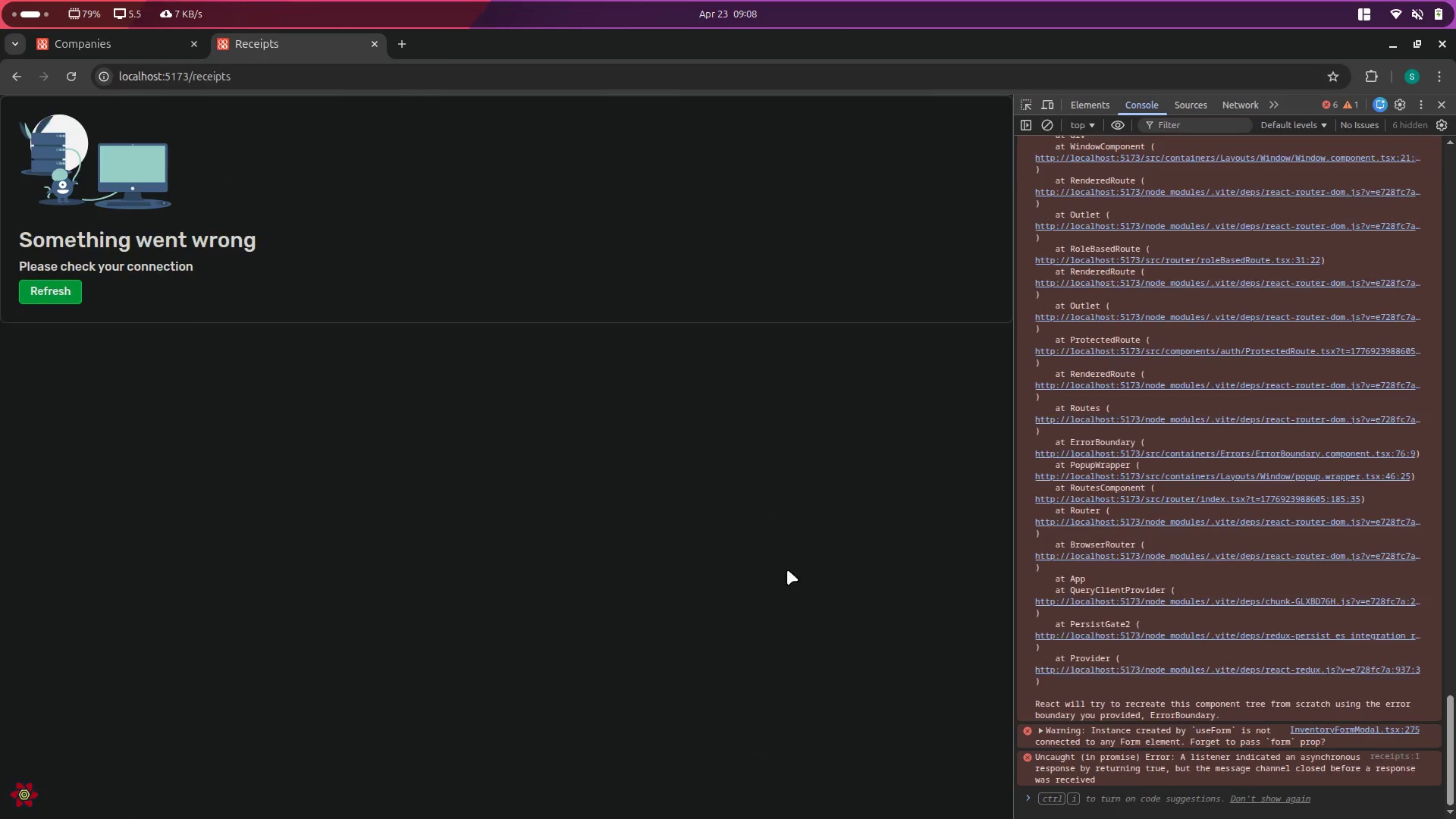 
key(Alt+Tab)
 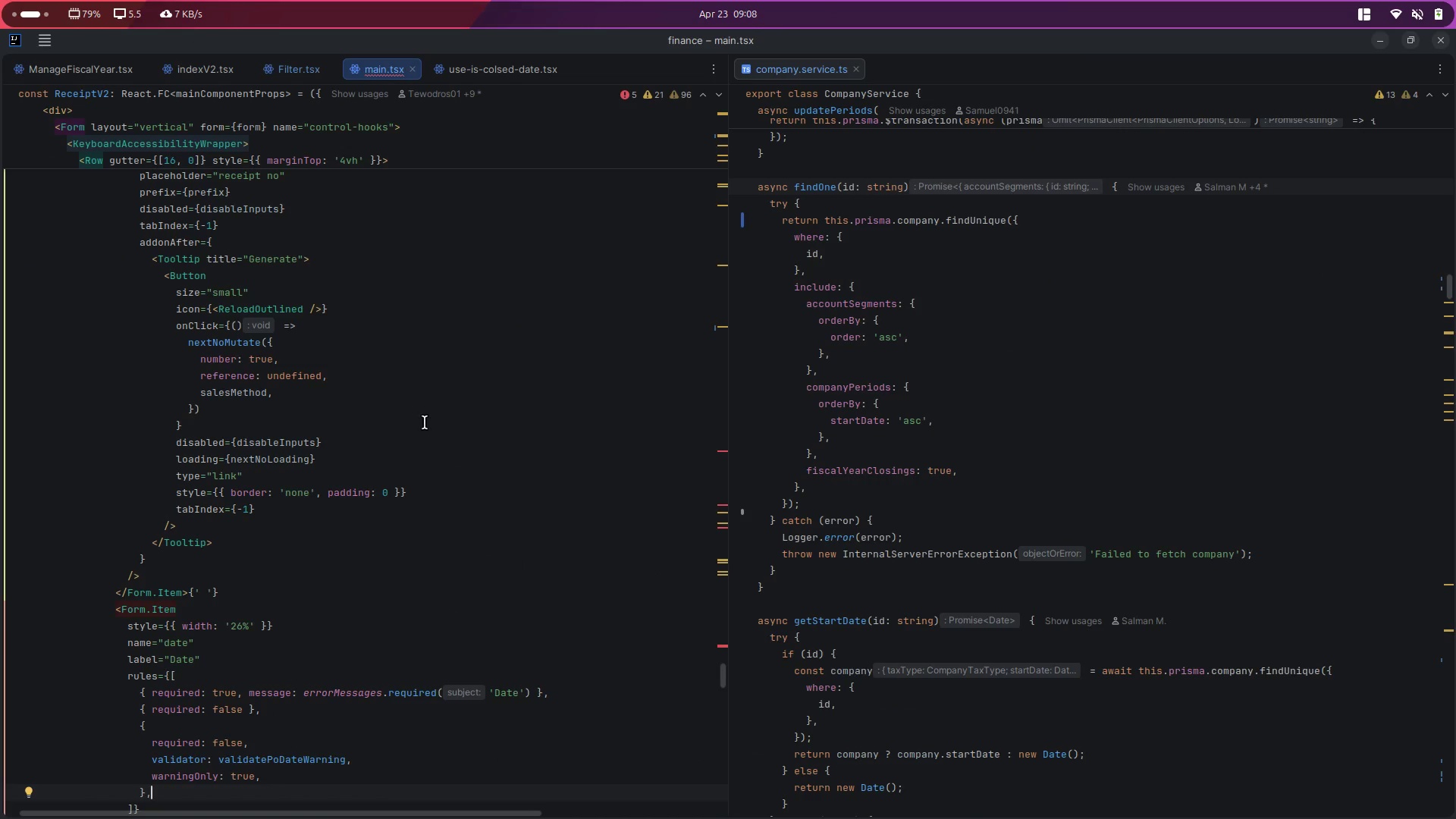 
left_click([425, 422])
 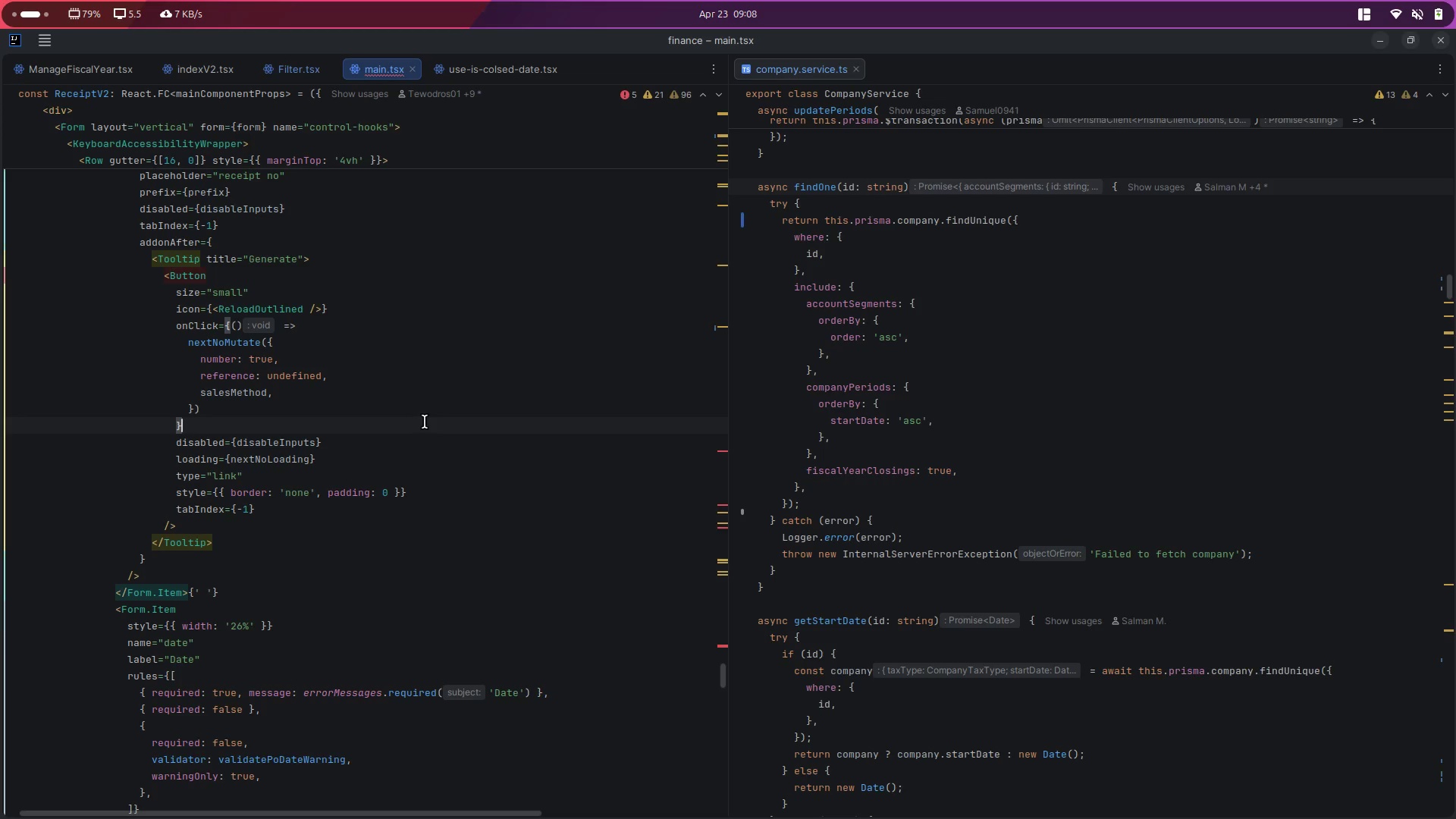 
scroll: coordinate [588, 440], scroll_direction: up, amount: 12.0
 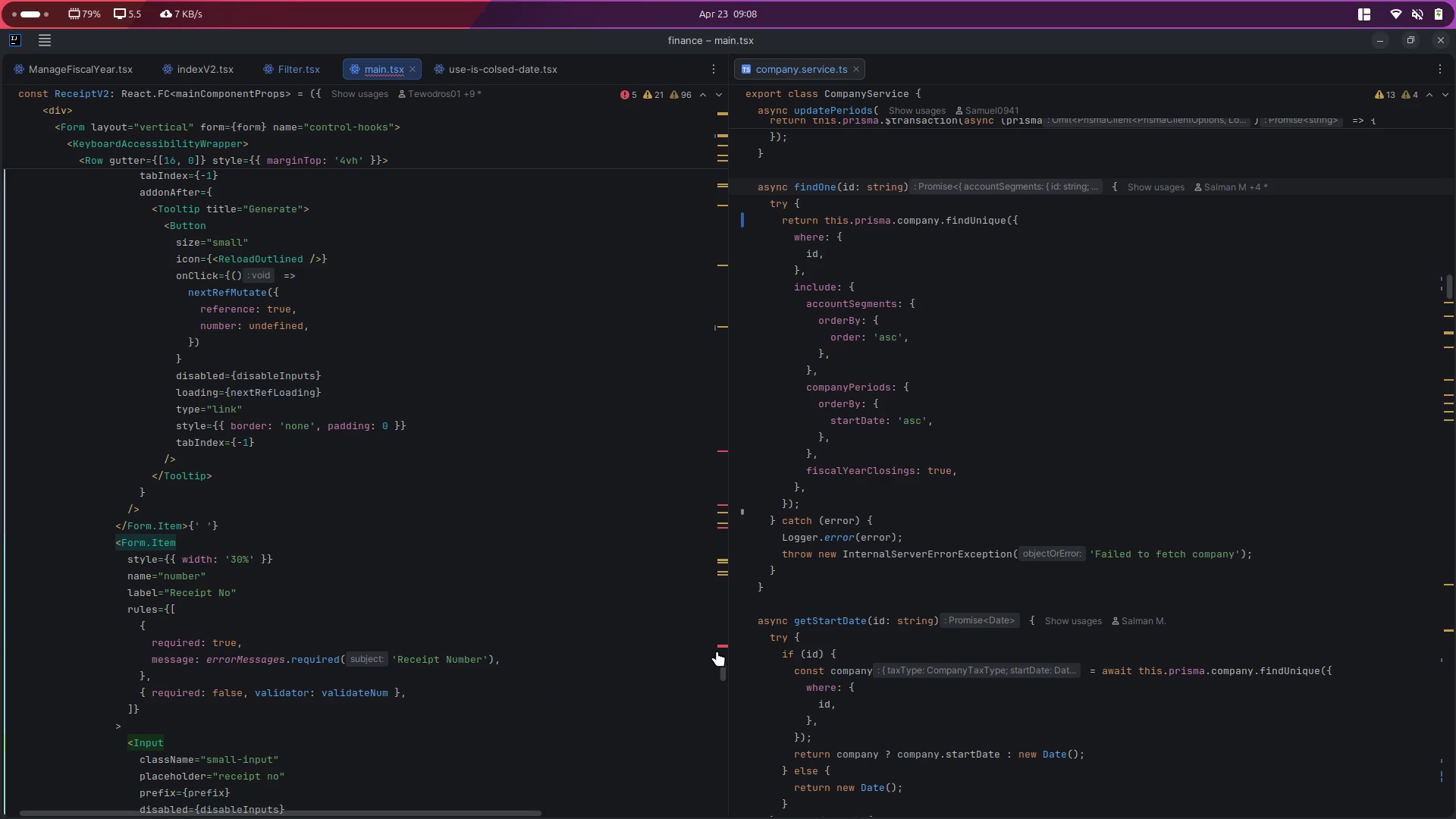 
left_click([725, 644])
 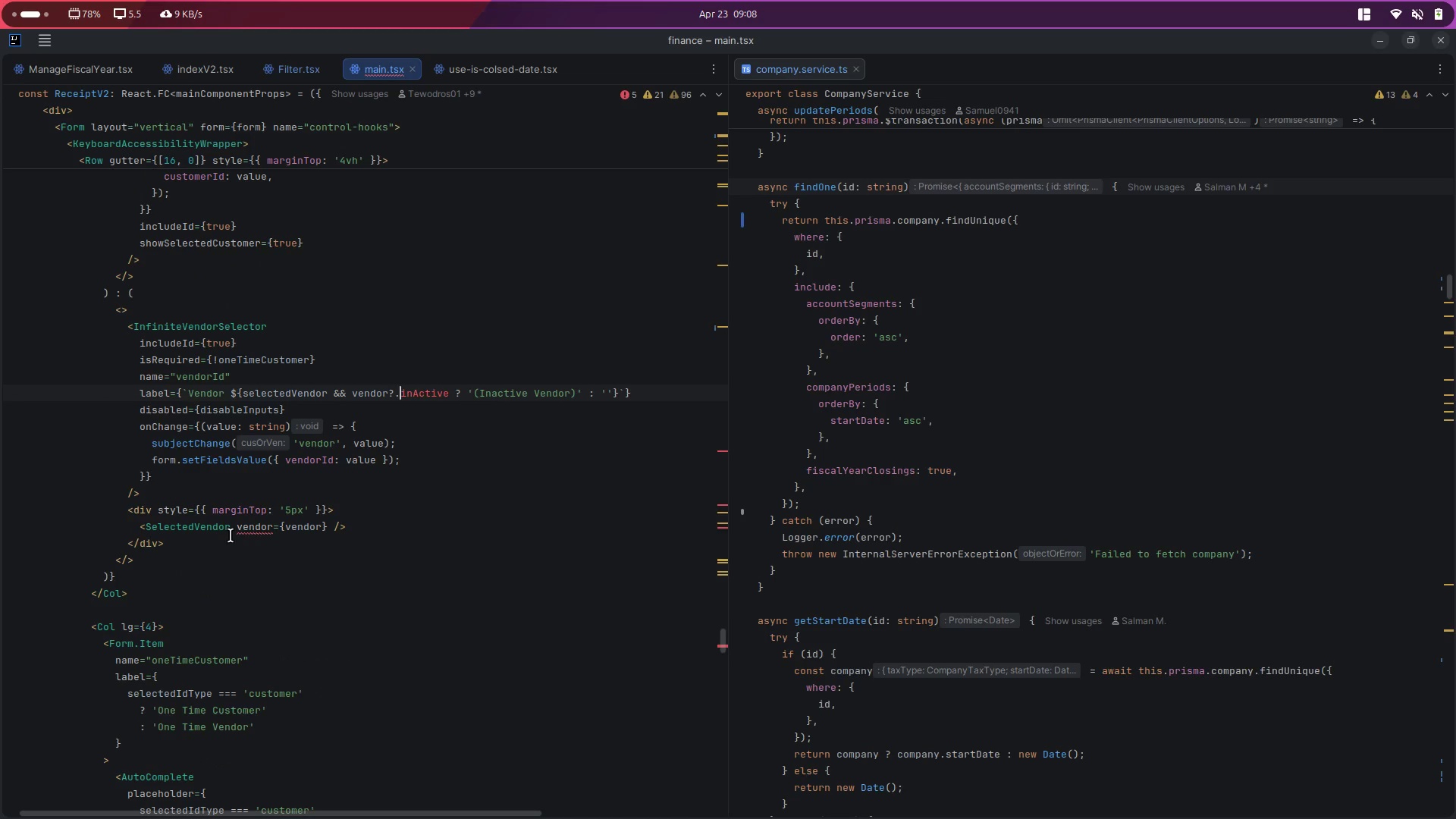 
double_click([198, 526])
 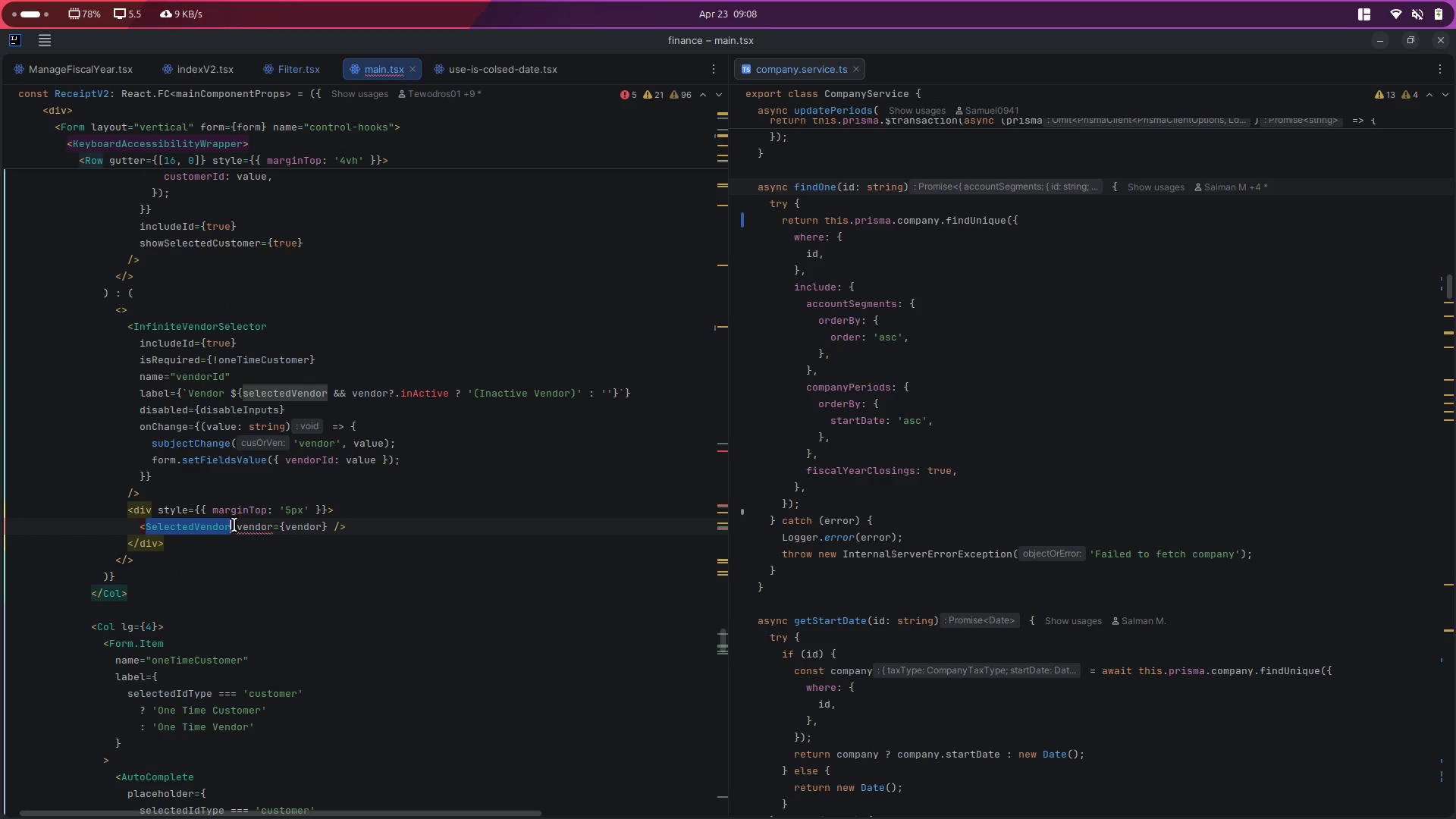 
double_click([243, 522])
 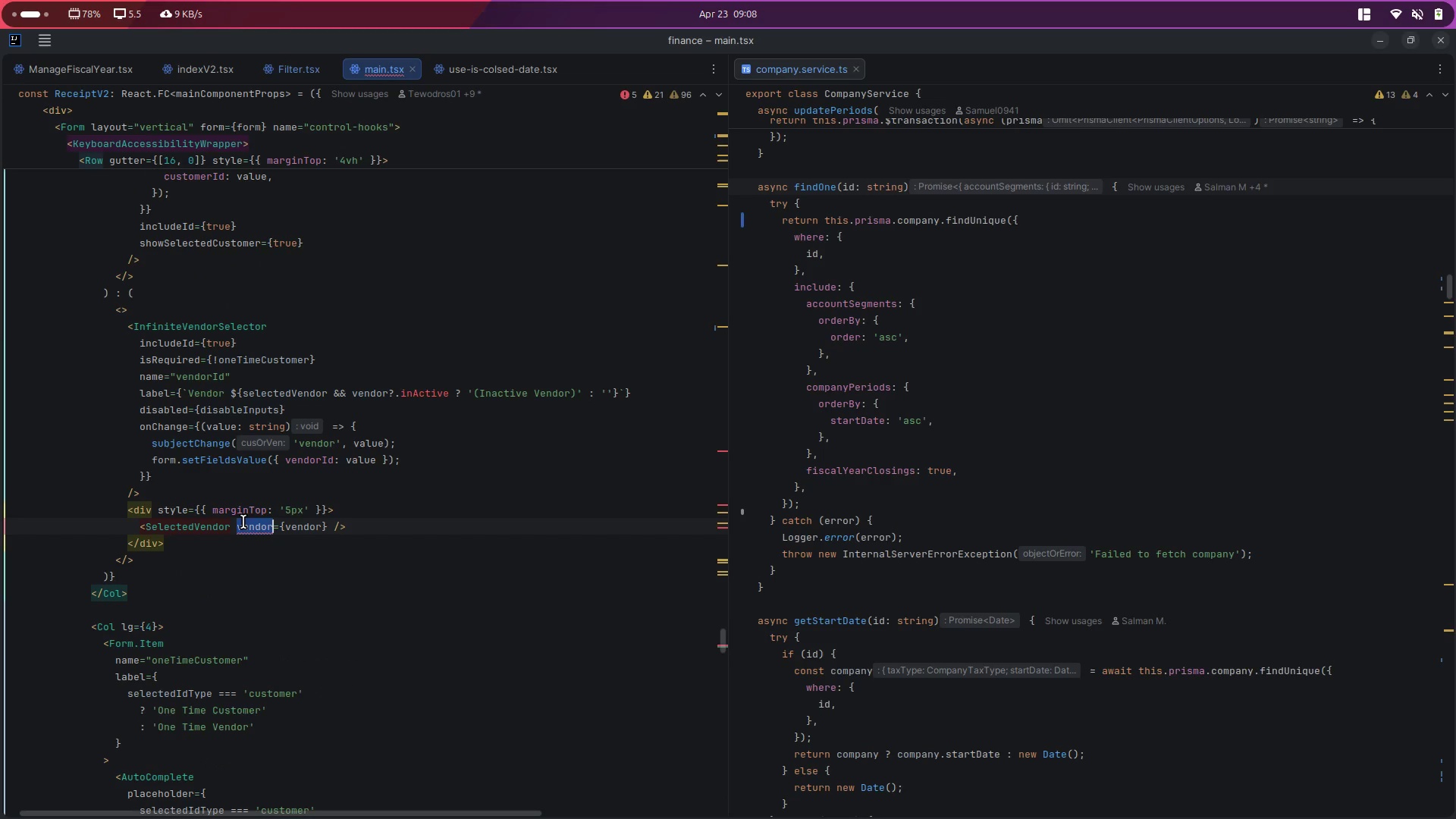 
key(ArrowRight)
 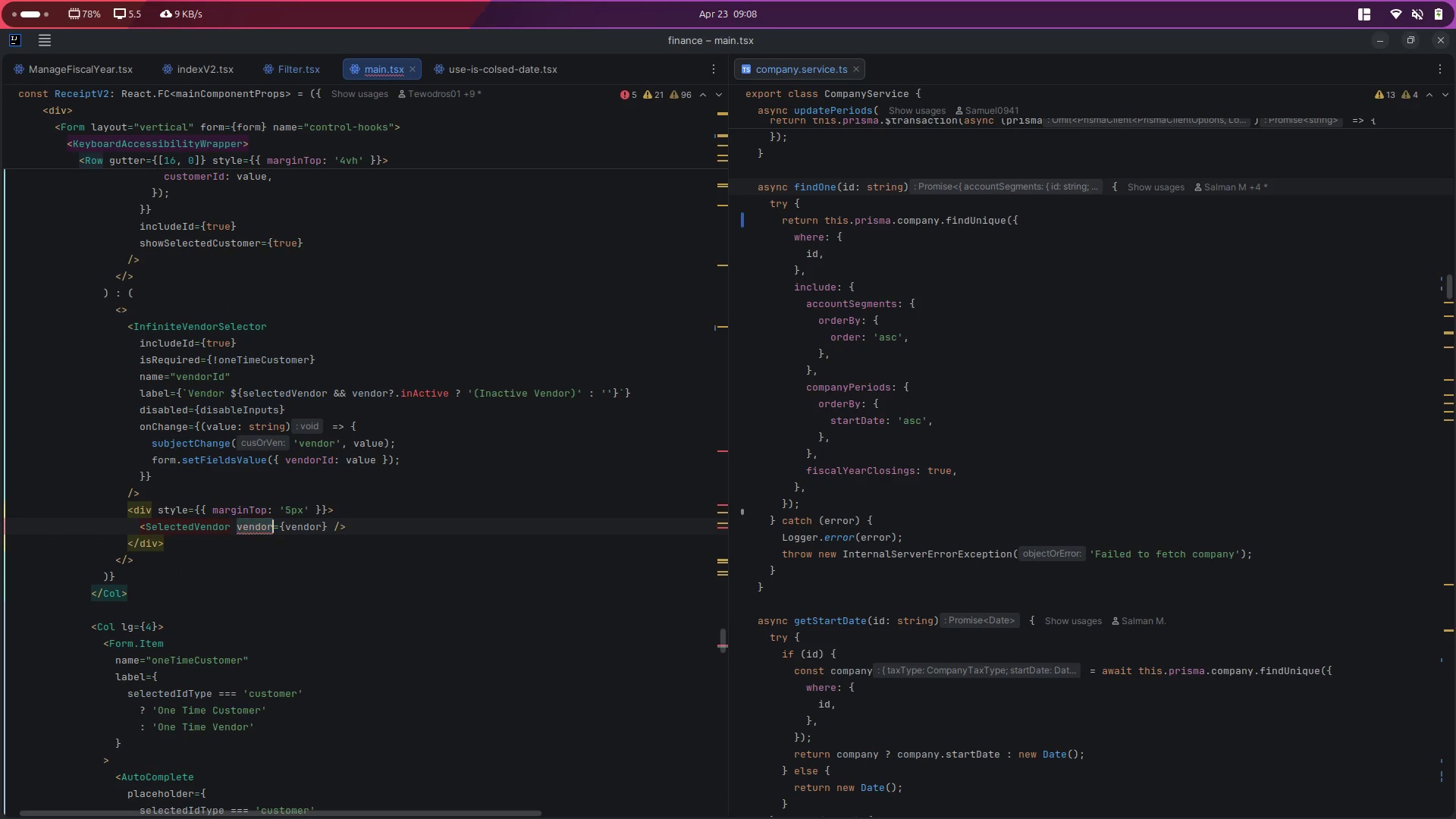 
key(S)
 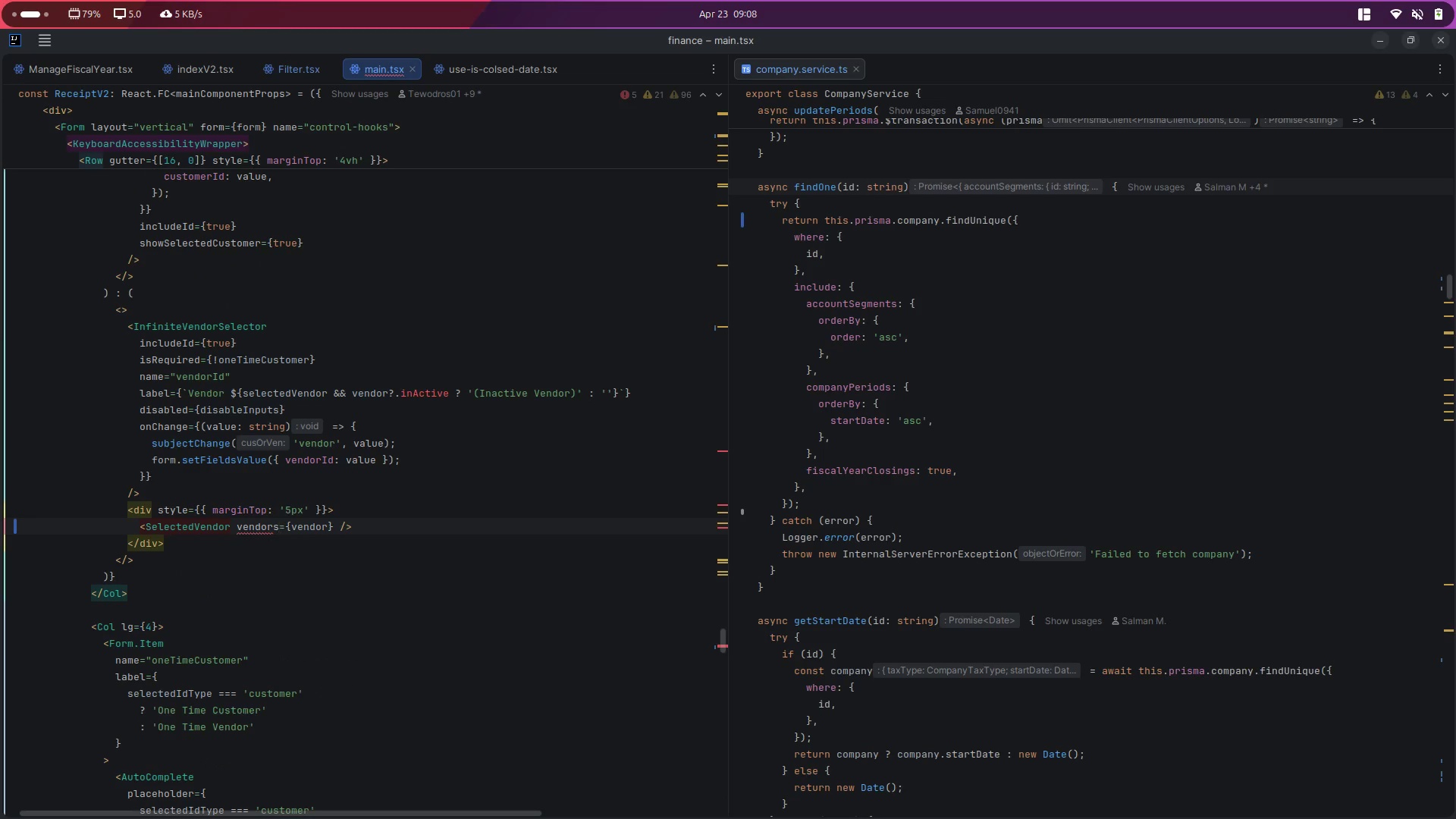 
key(Backspace)
 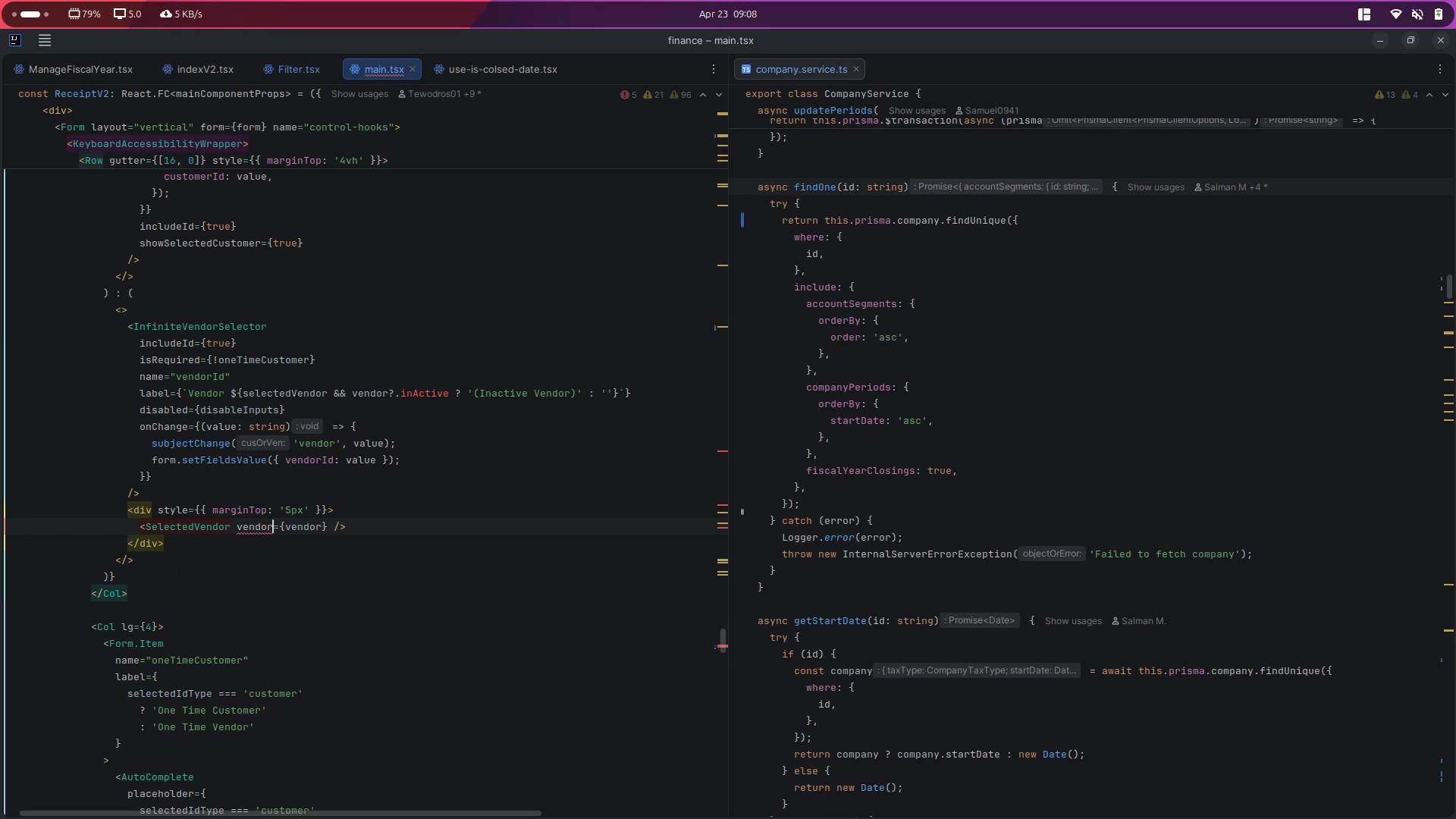 
key(Backspace)
 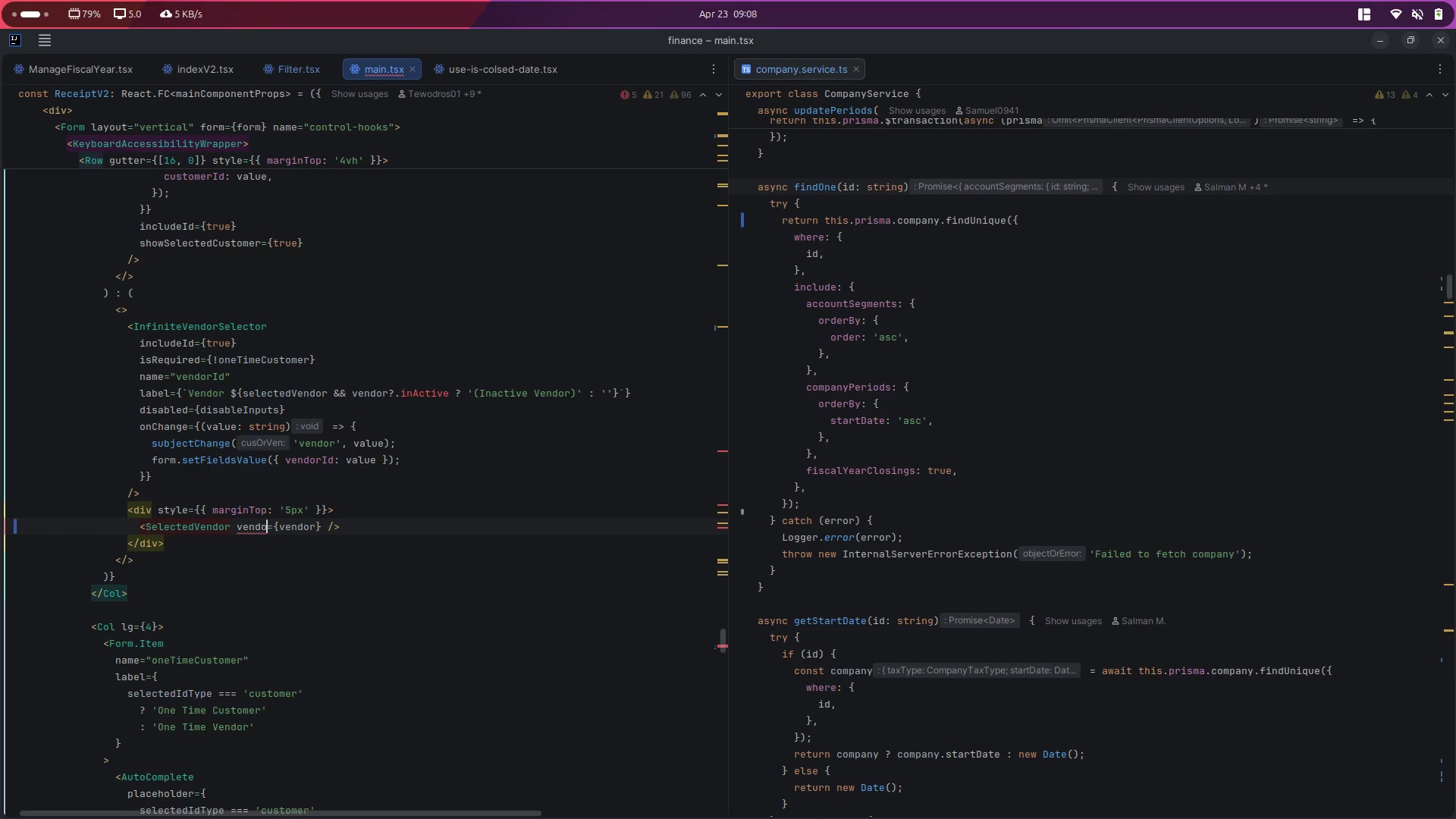 
key(Backspace)
 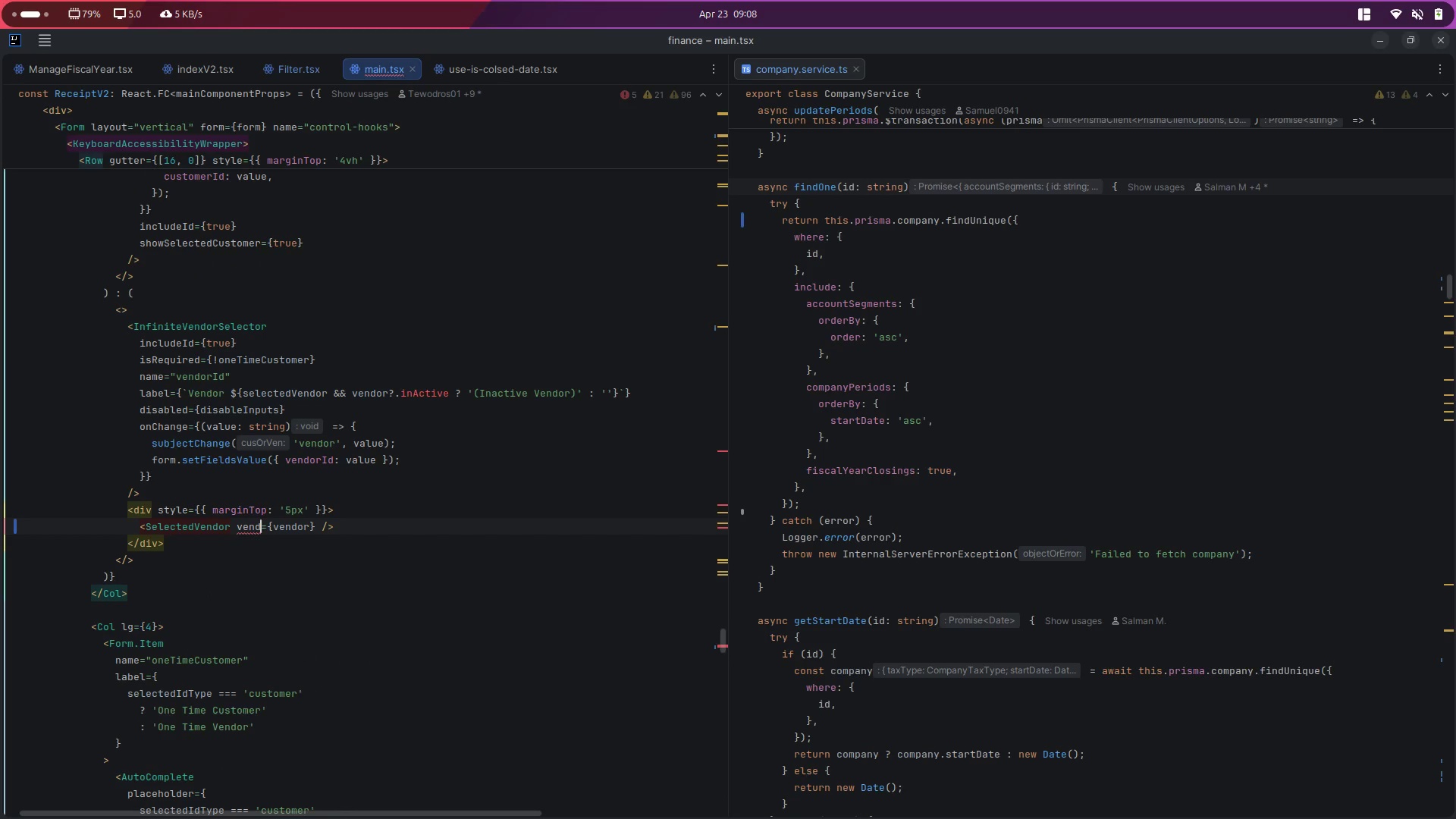 
key(Backspace)
 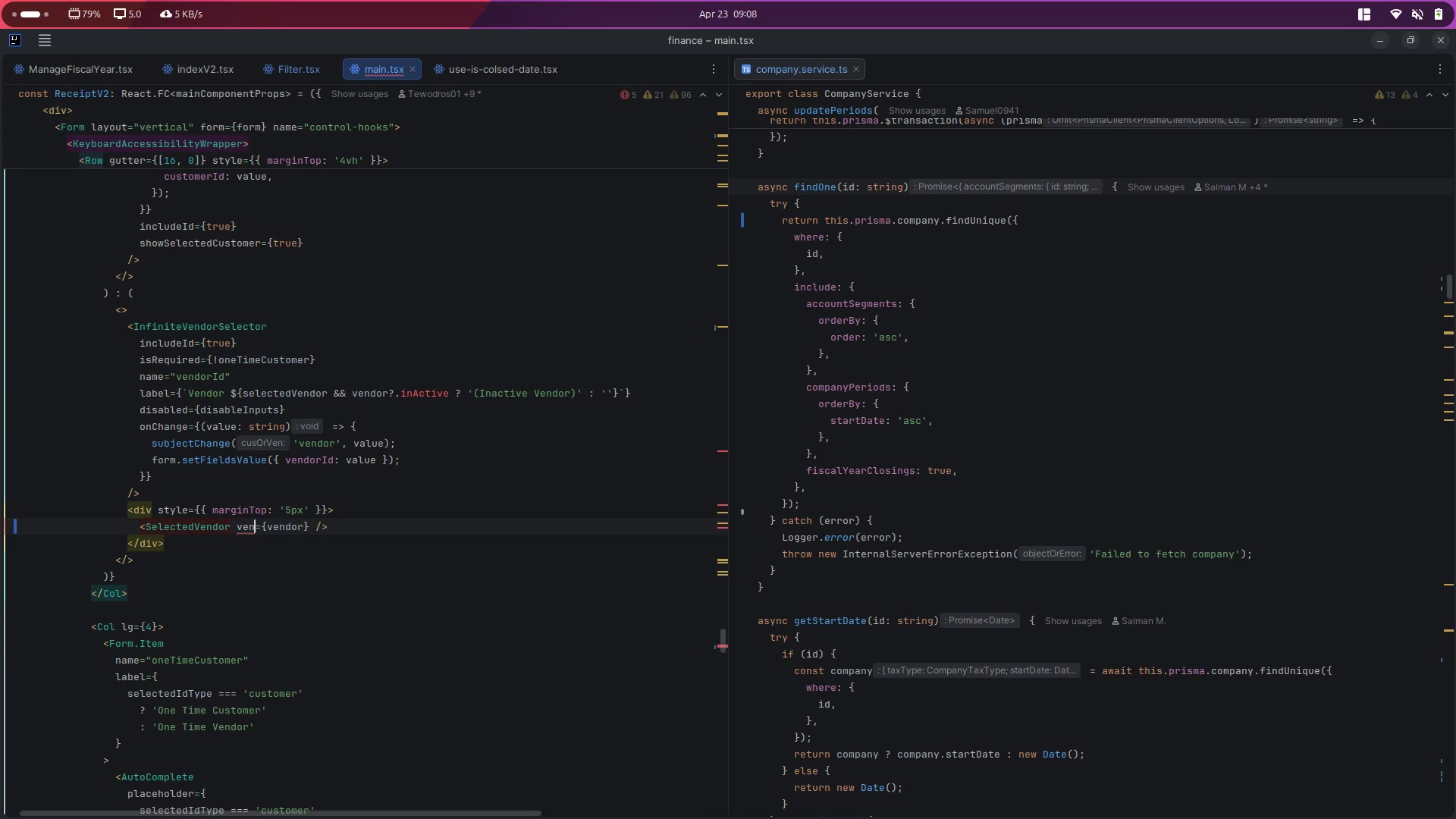 
key(D)
 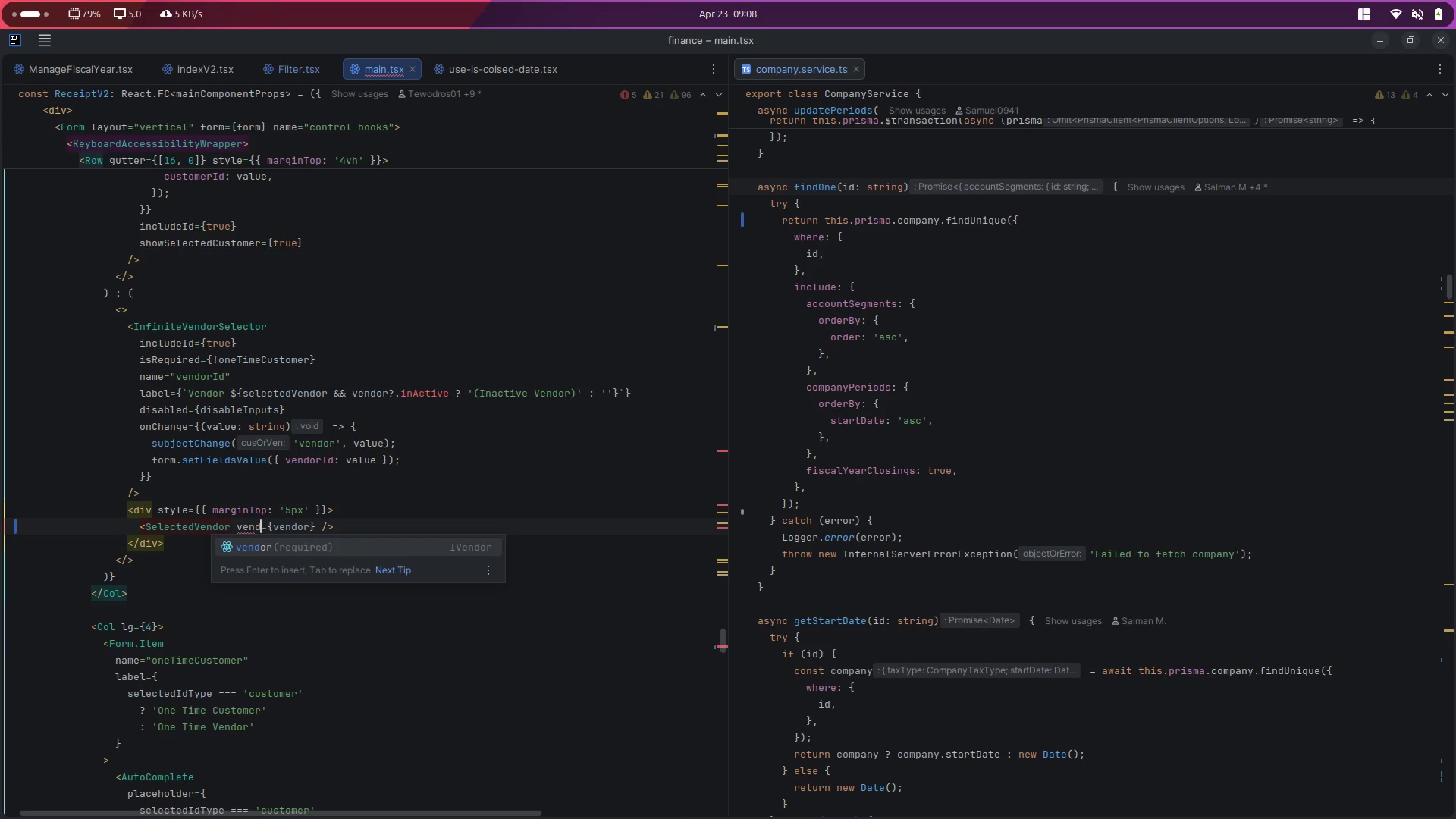 
key(Enter)
 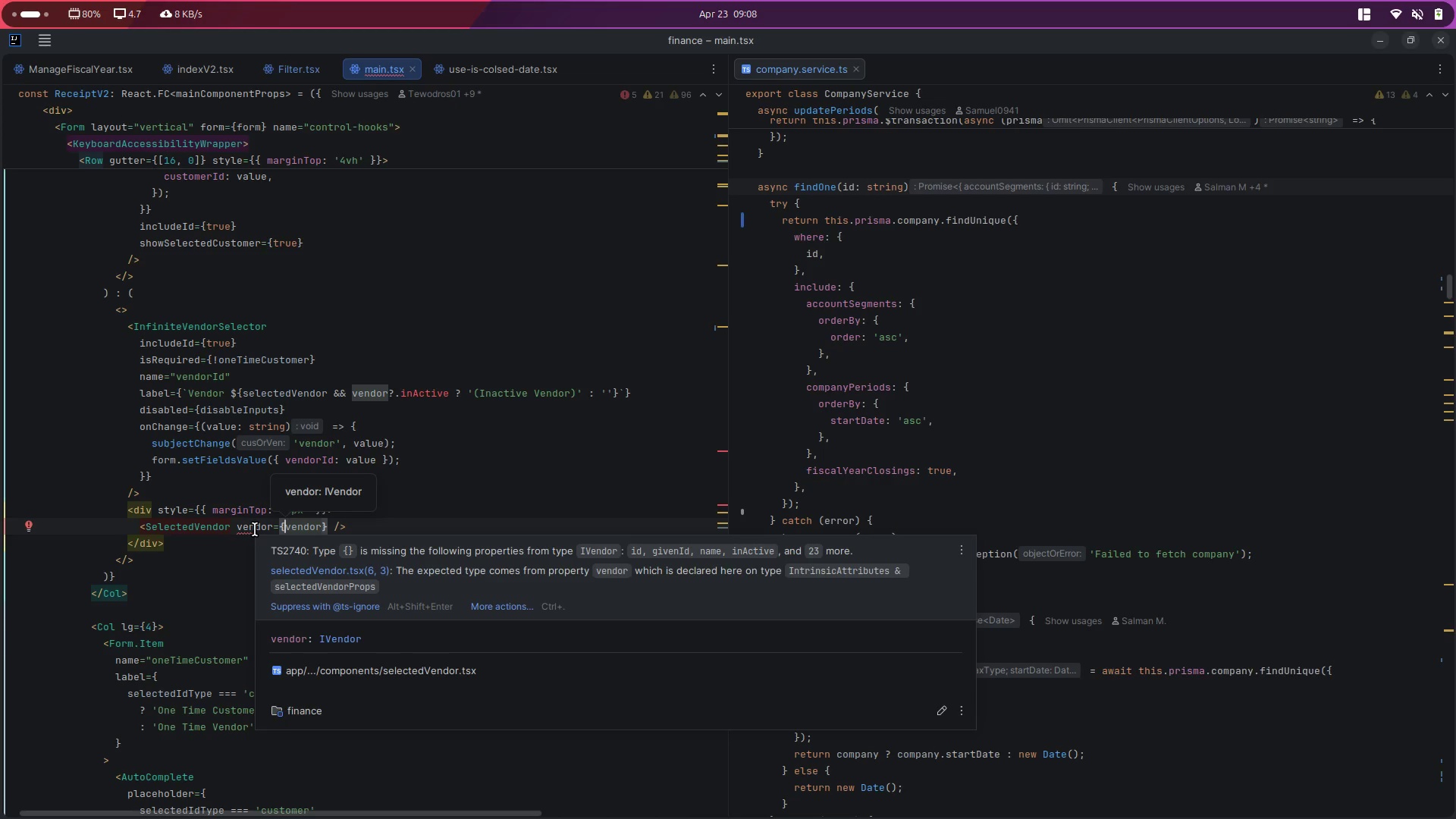 
wait(9.05)
 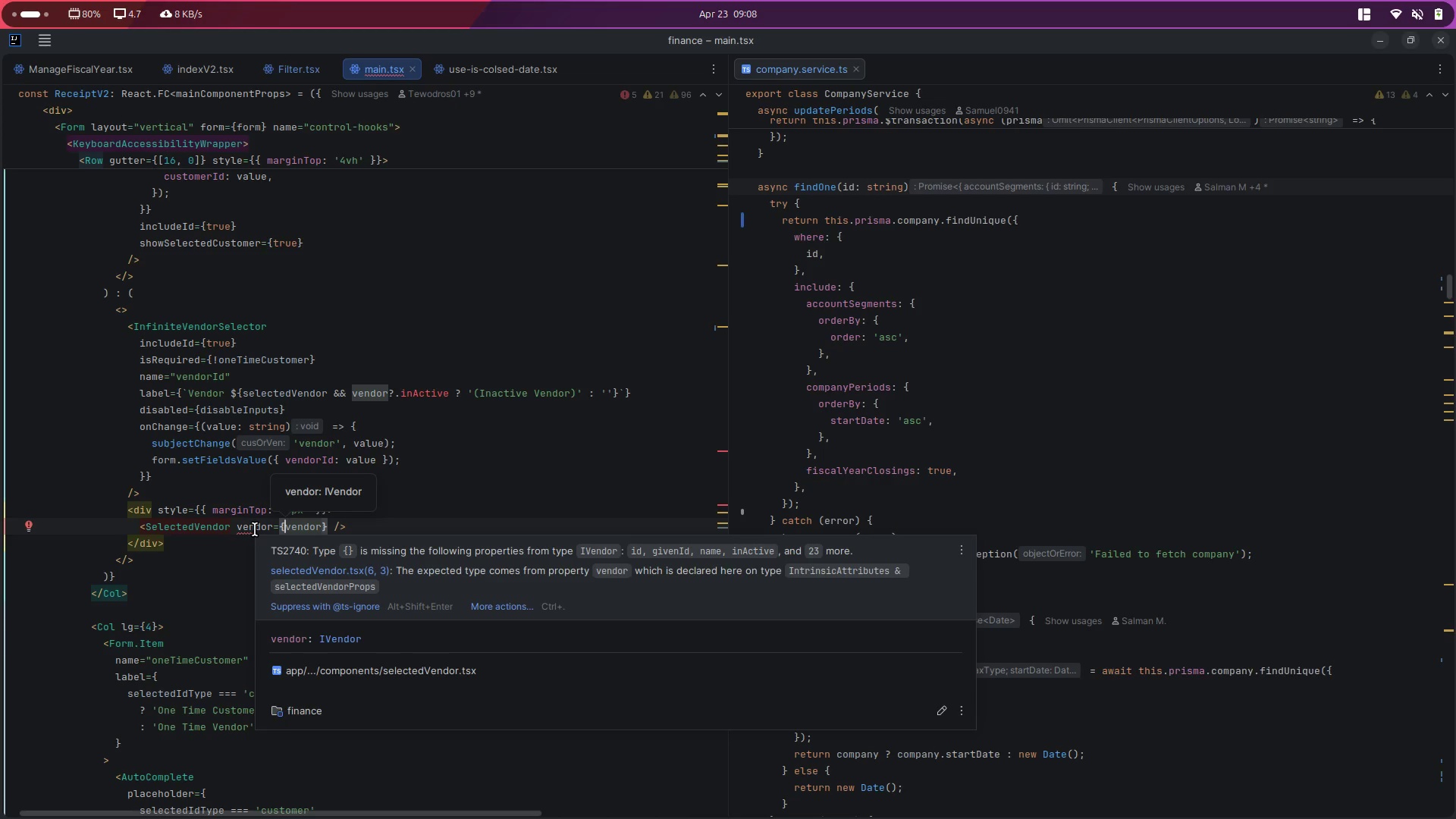 
left_click([196, 563])
 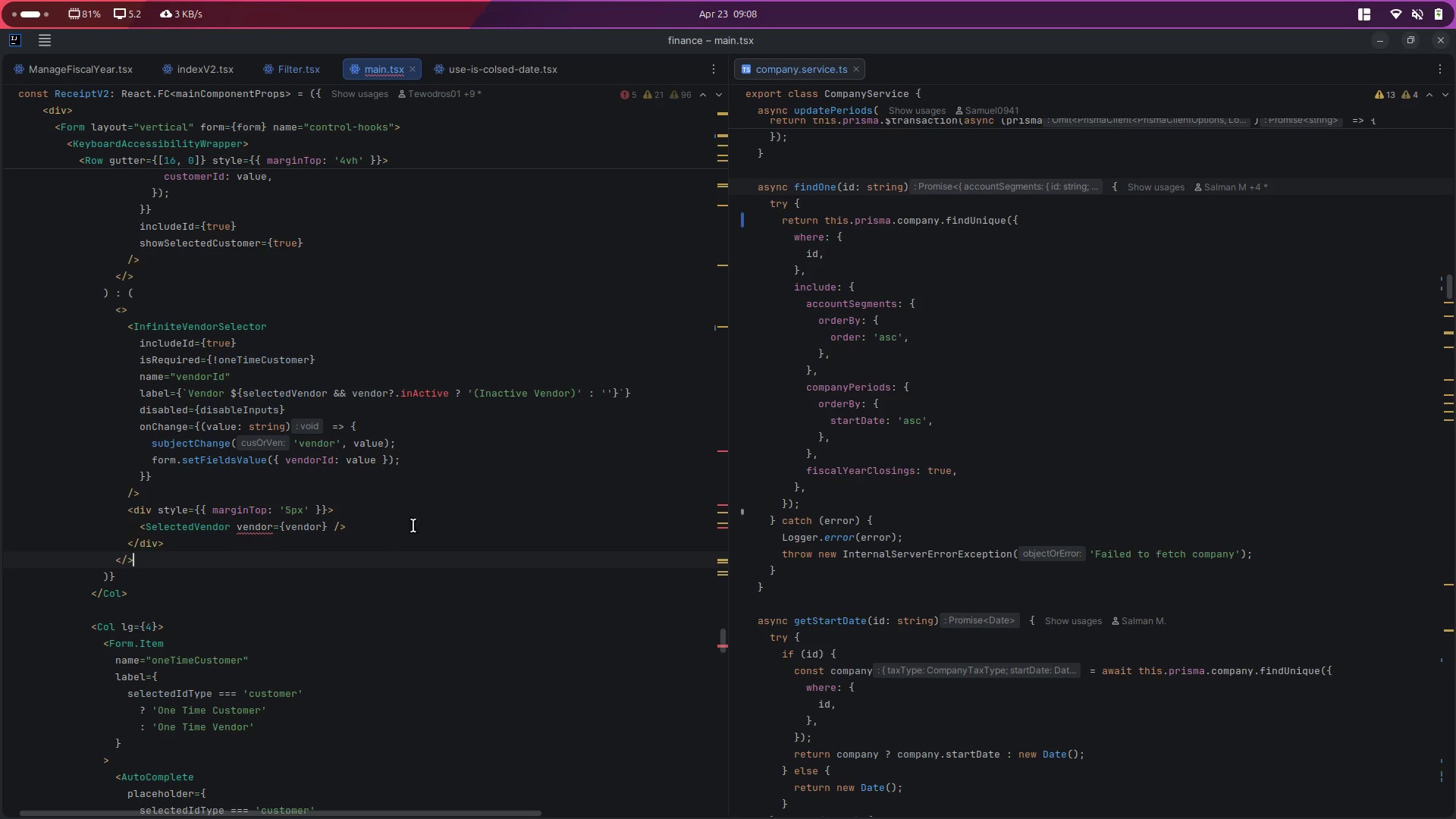 
scroll: coordinate [482, 515], scroll_direction: up, amount: 11.0
 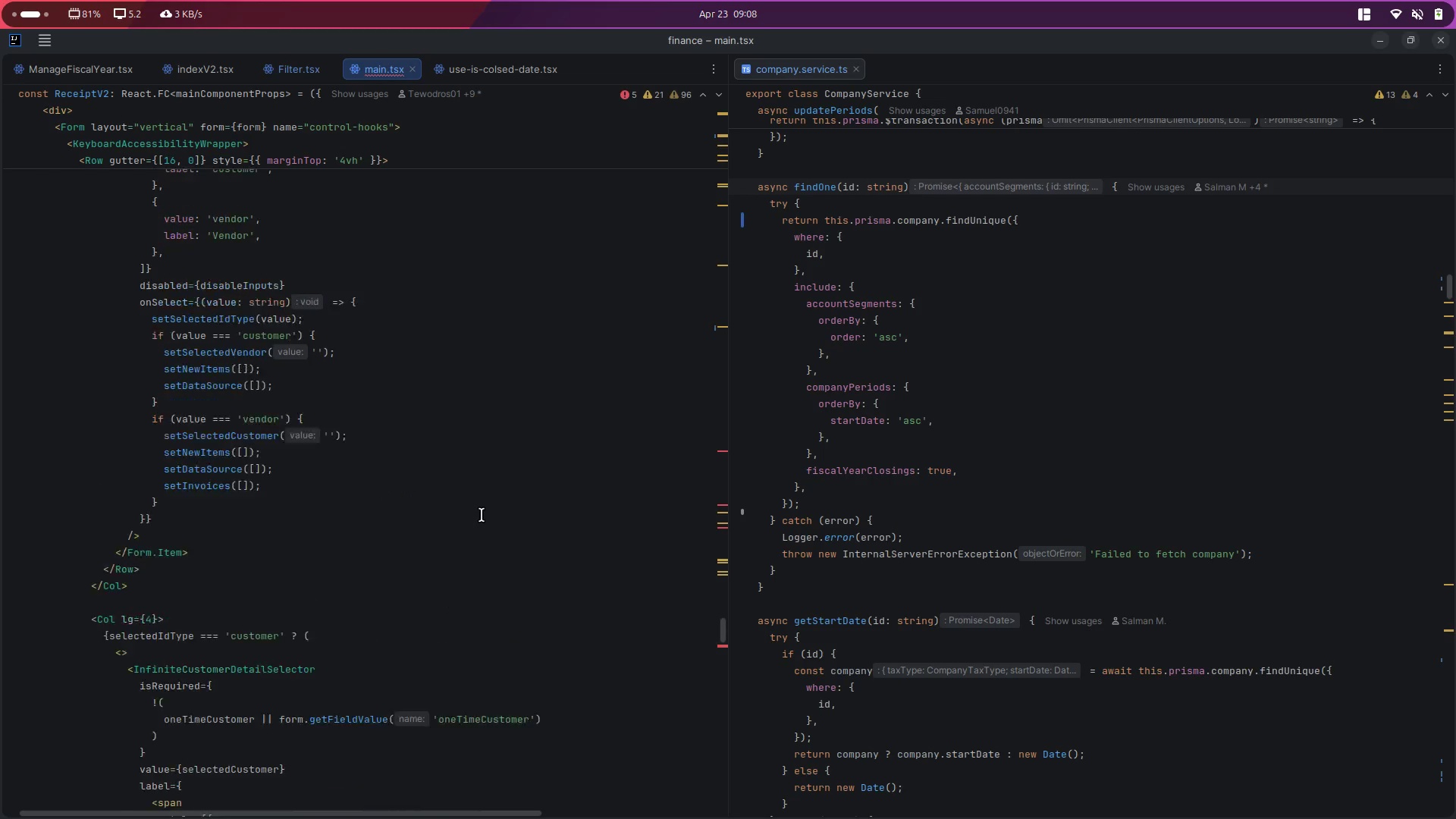 
key(Control+ControlLeft)
 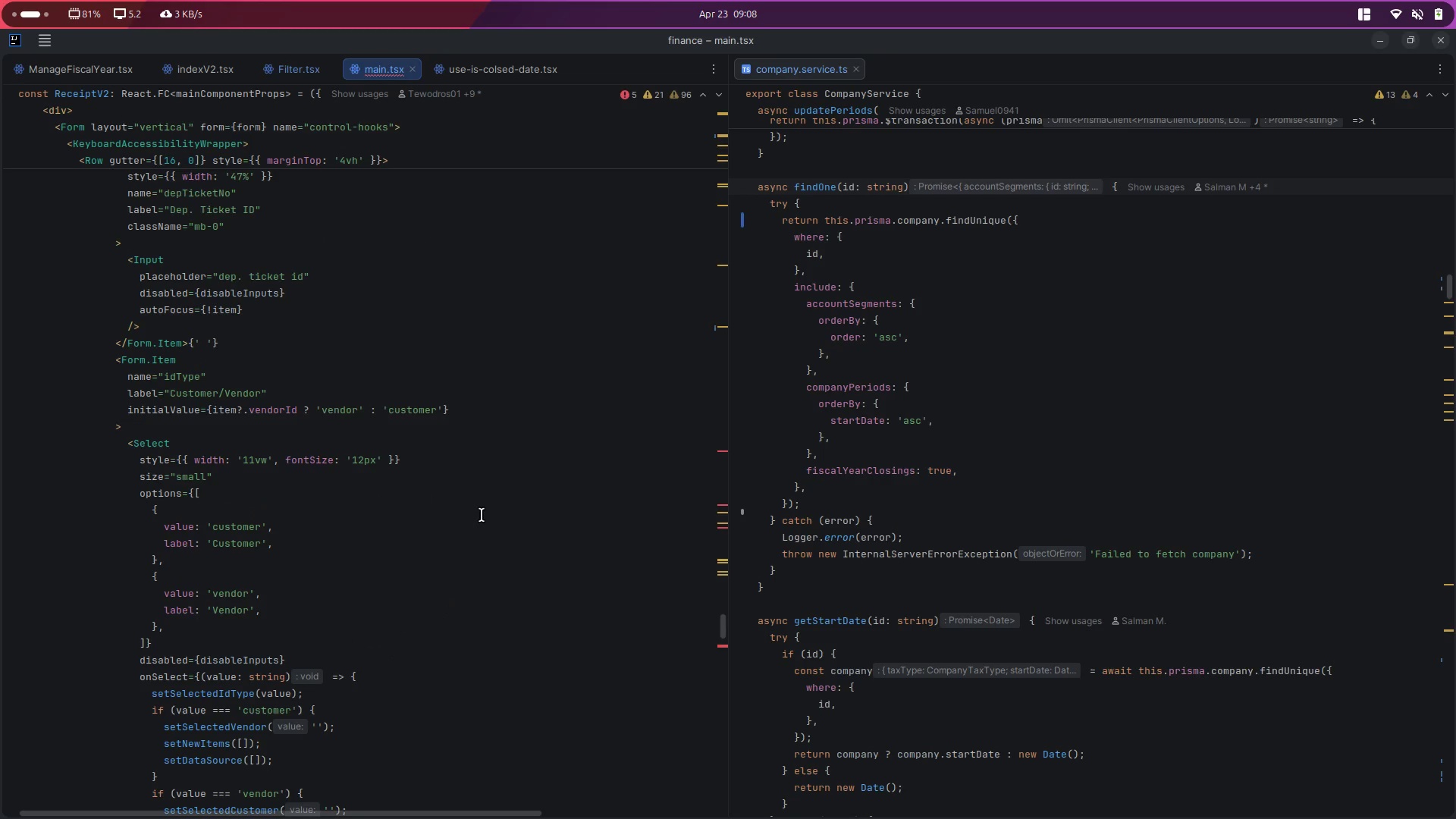 
key(Control+S)
 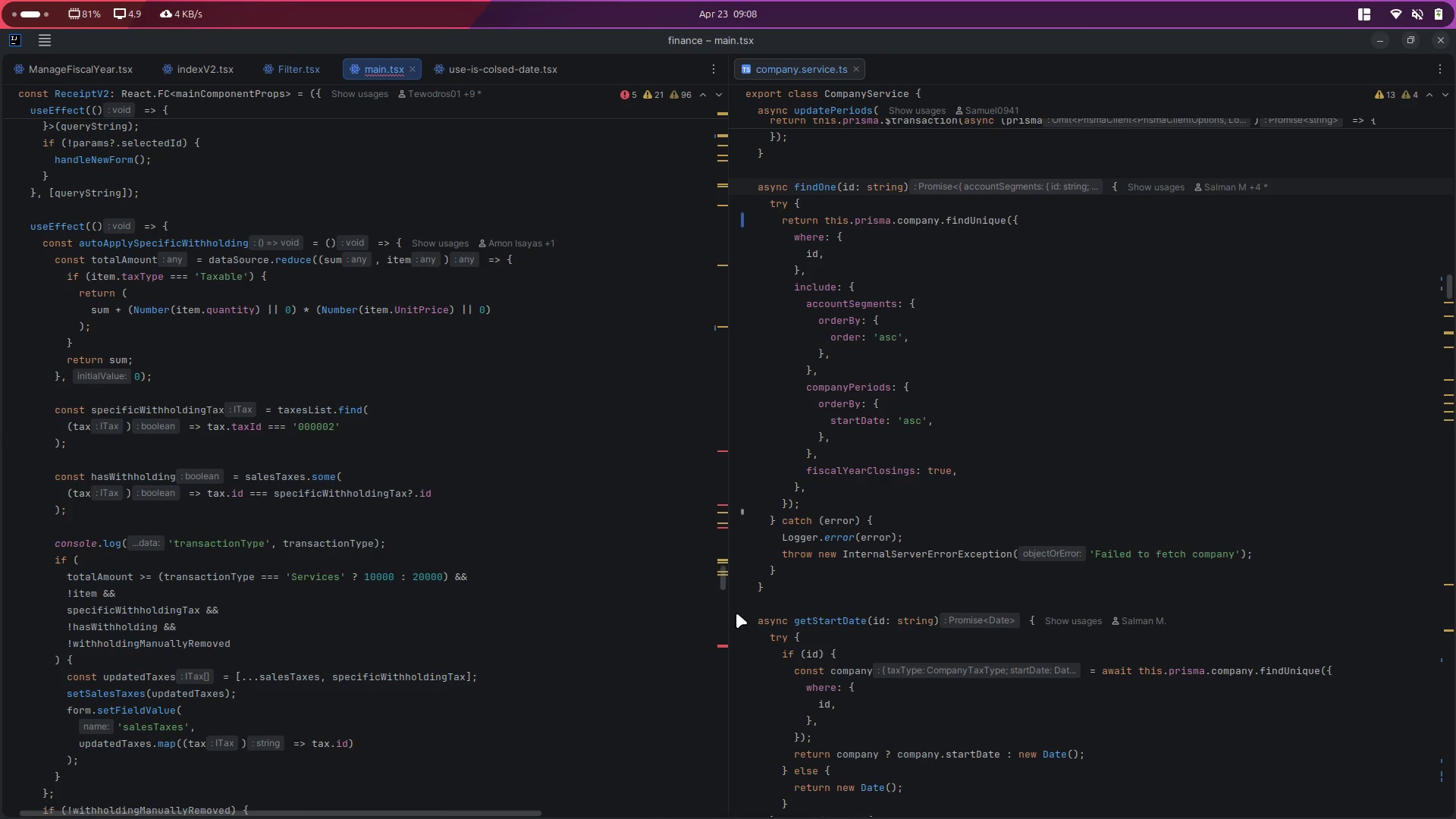 
left_click([723, 526])
 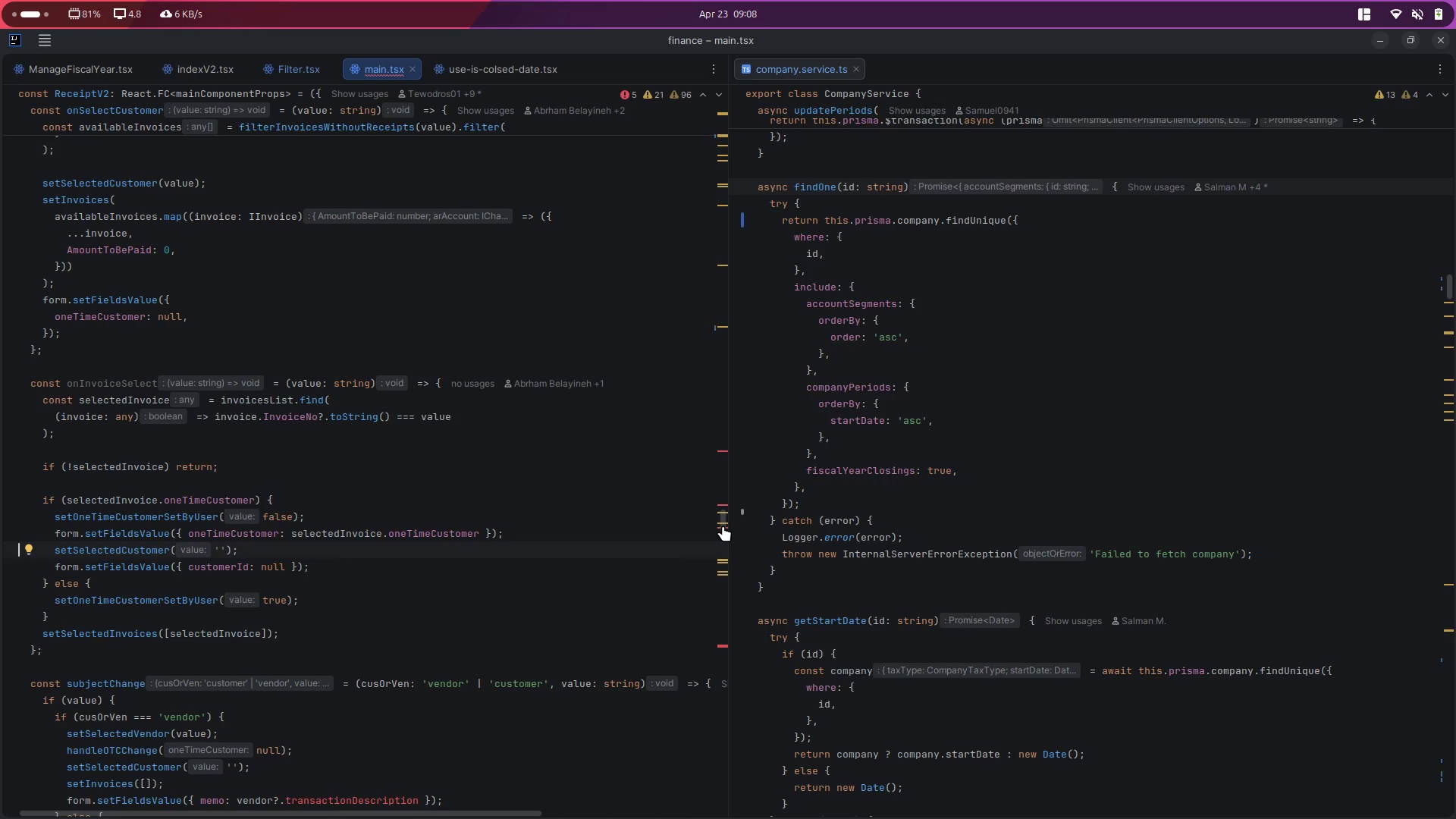 
scroll: coordinate [593, 539], scroll_direction: down, amount: 4.0
 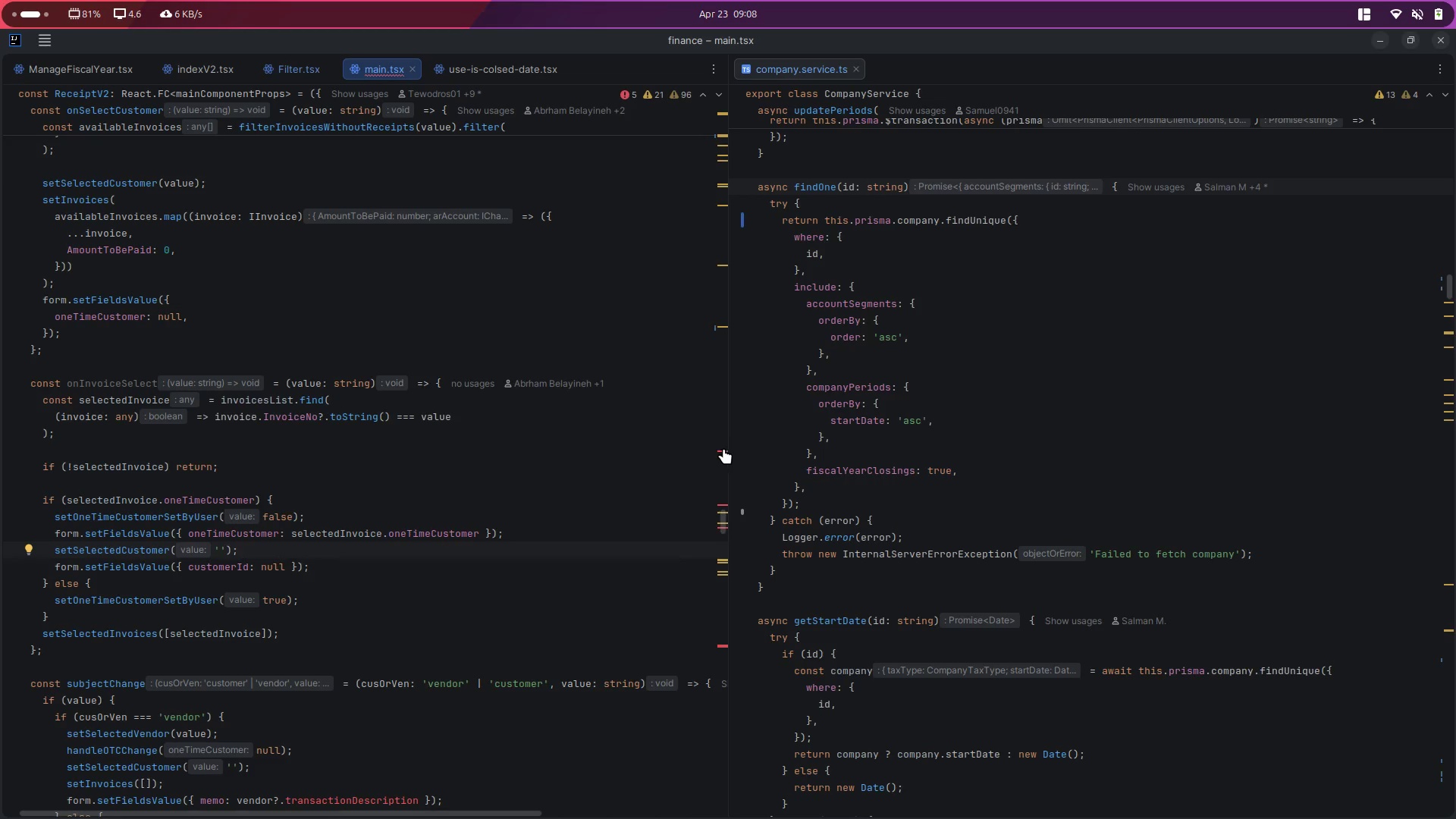 
left_click([720, 450])
 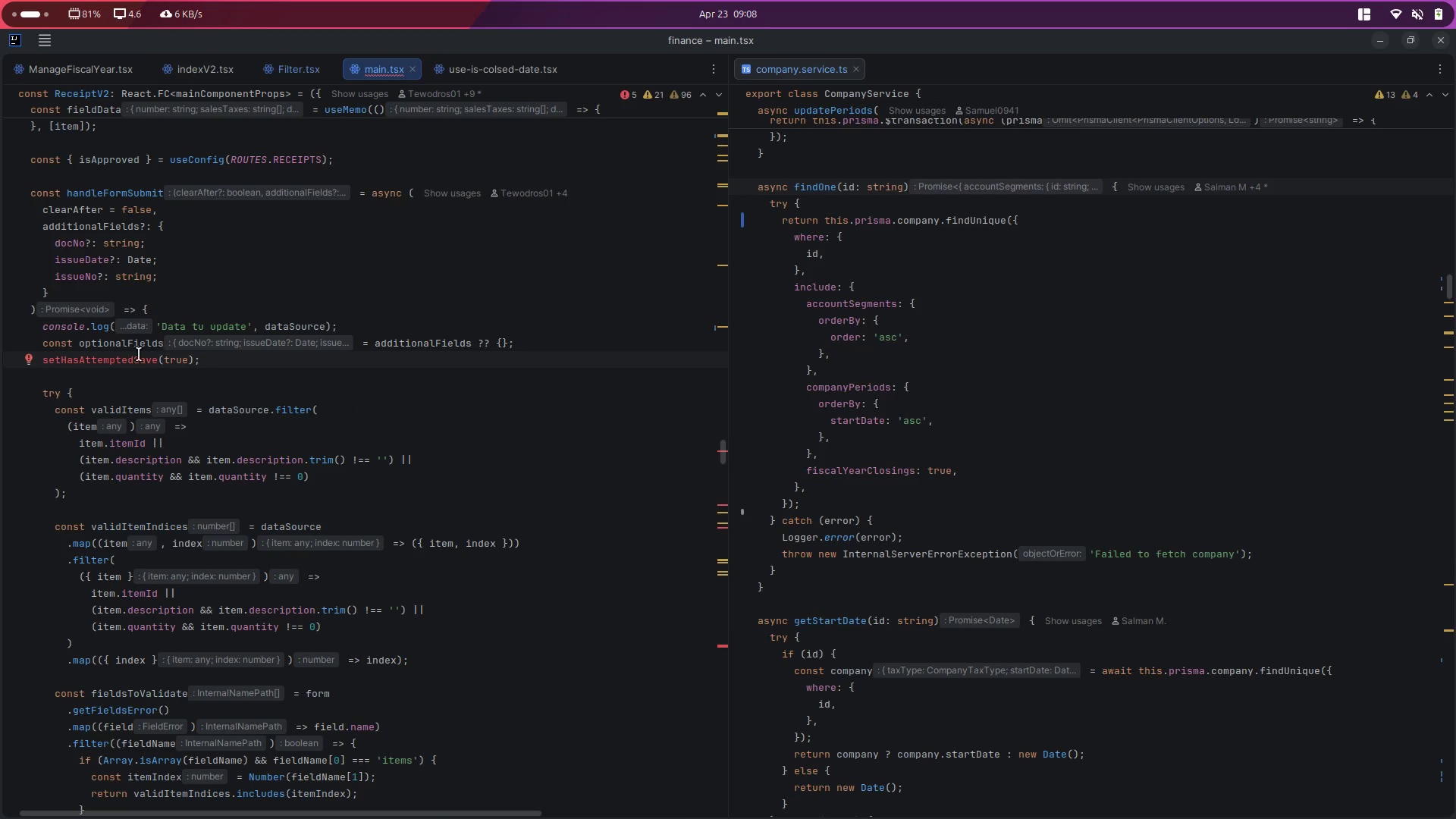 
double_click([111, 356])
 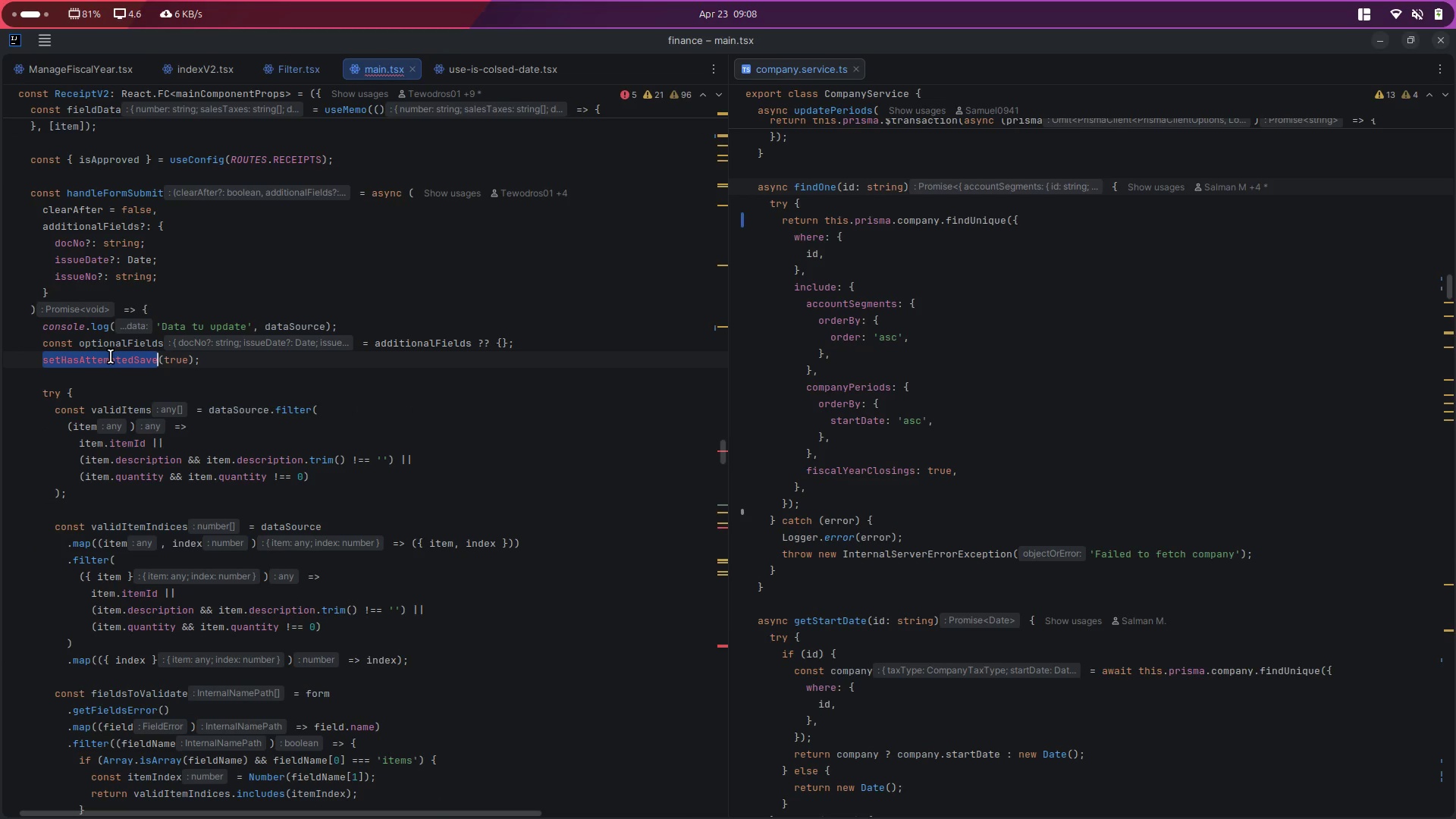 
key(Control+C)
 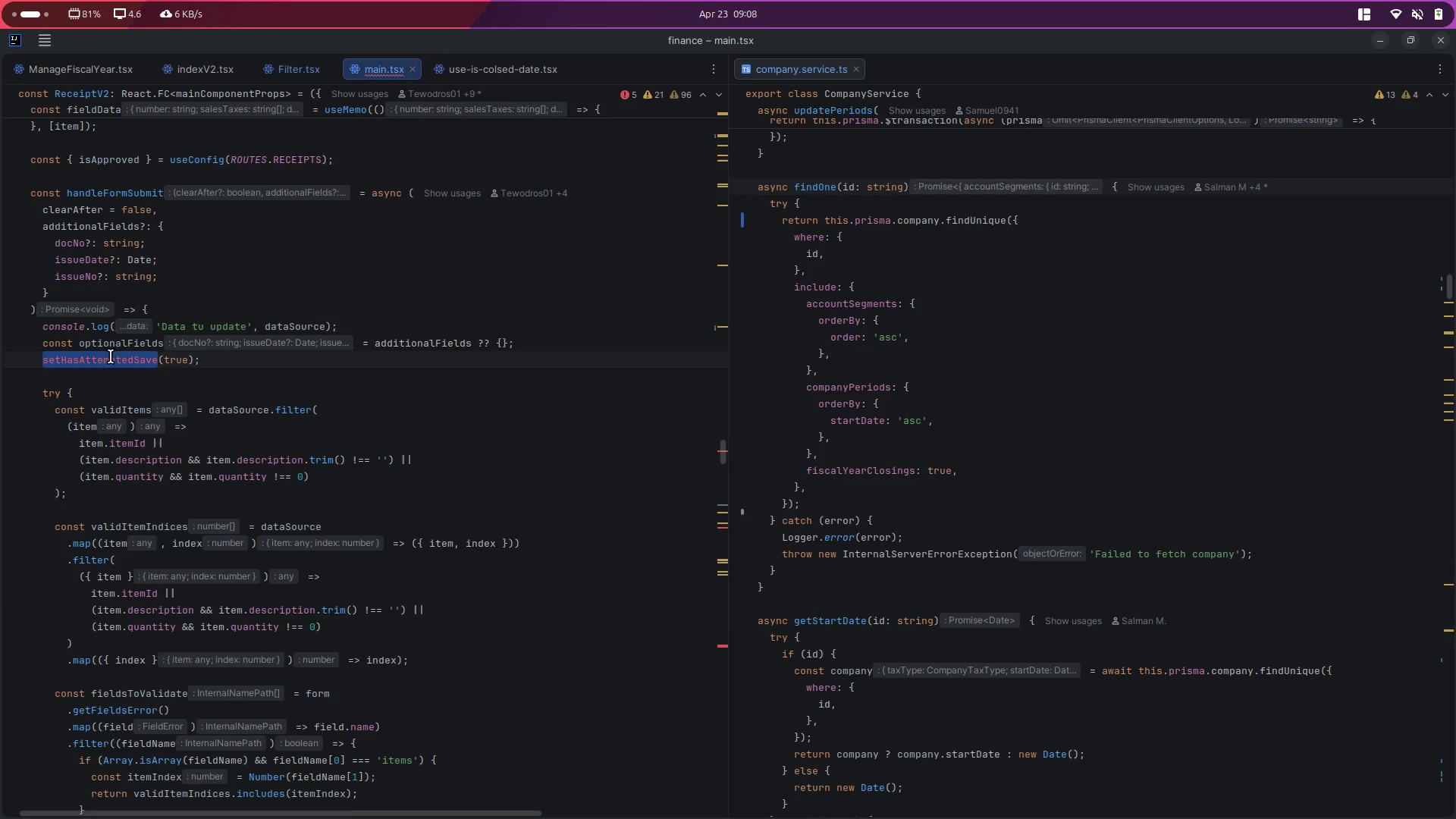 
key(Control+D)
 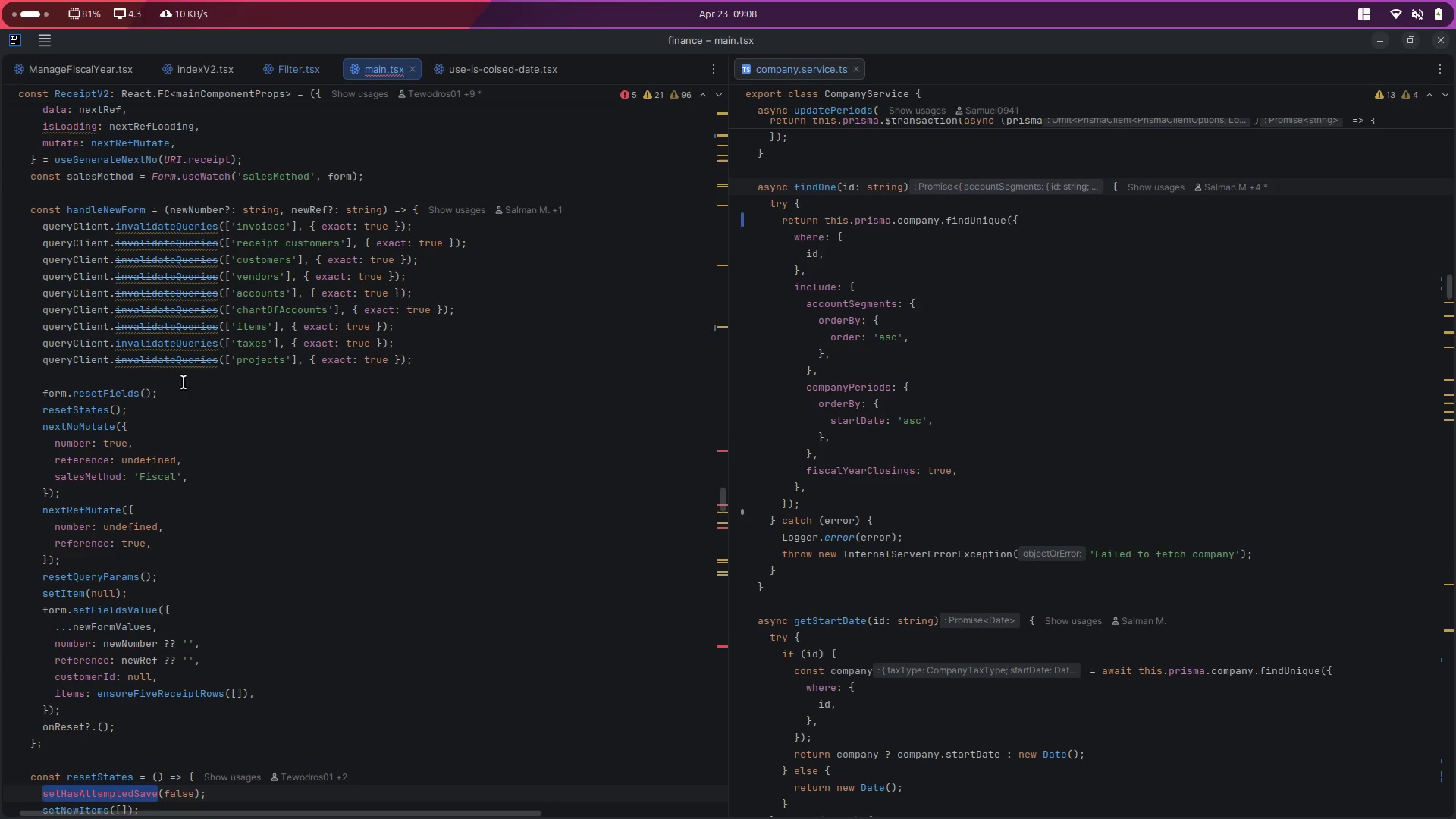 
key(Control+D)
 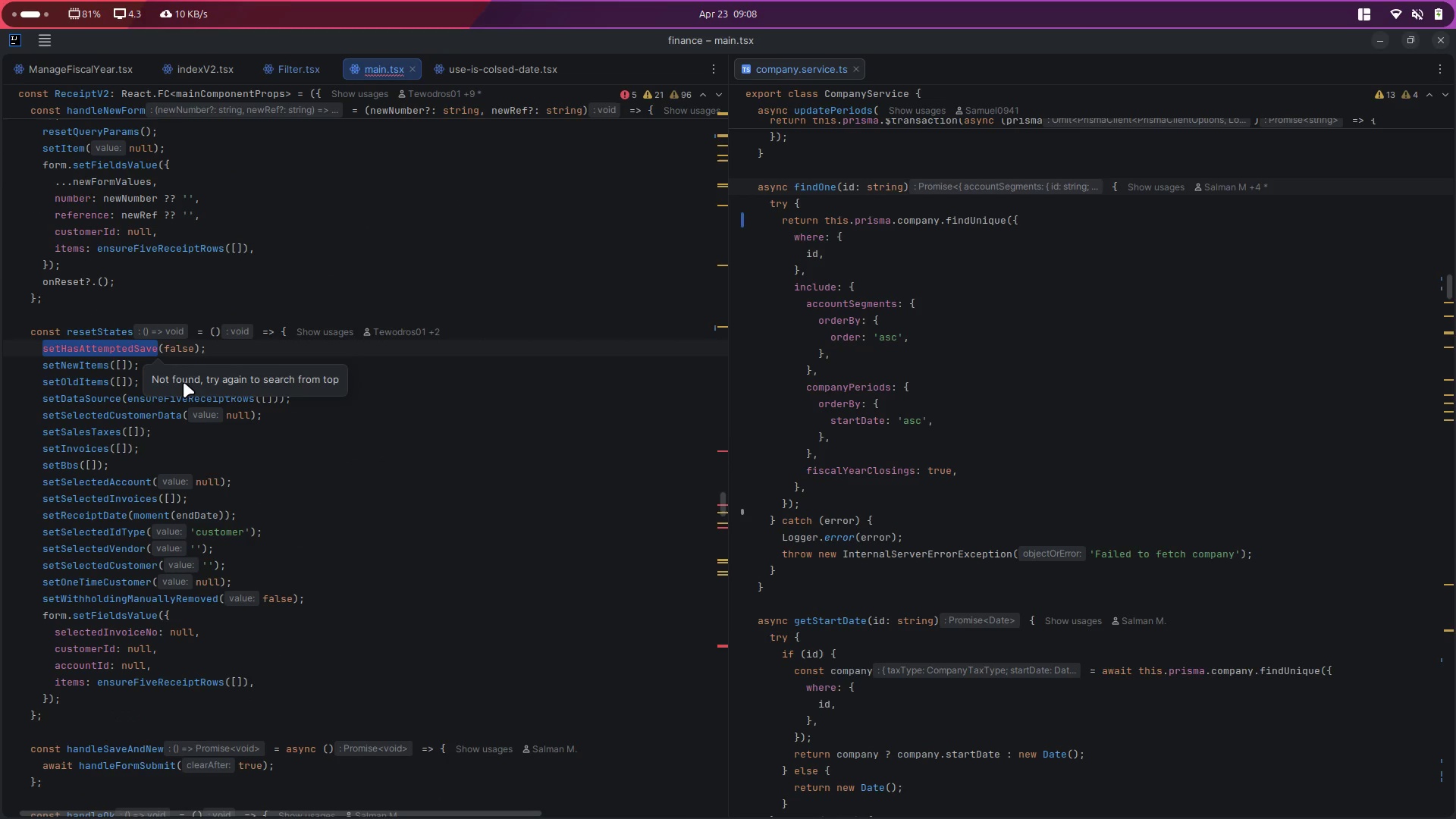 
key(Control+D)
 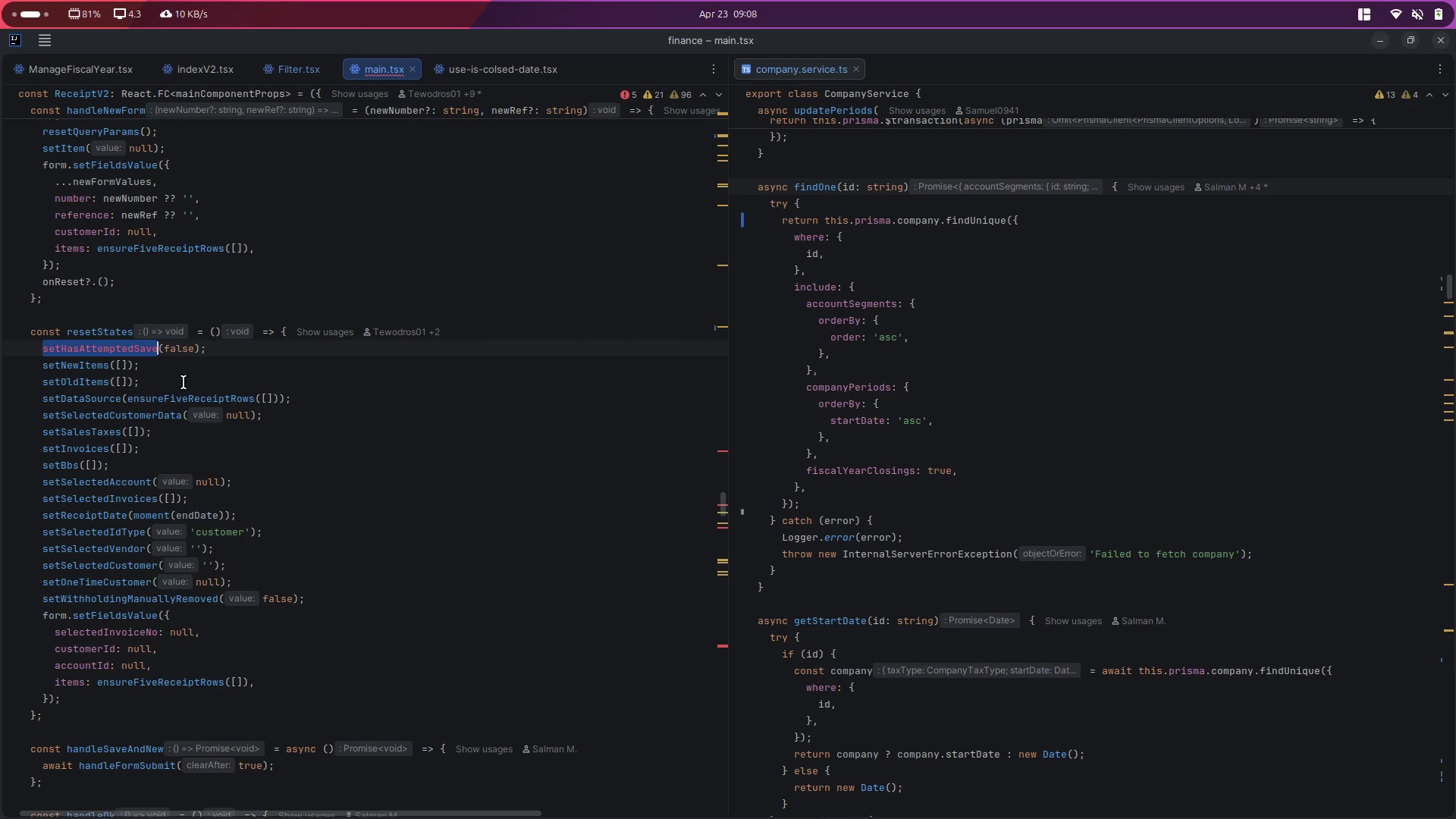 
key(Control+D)
 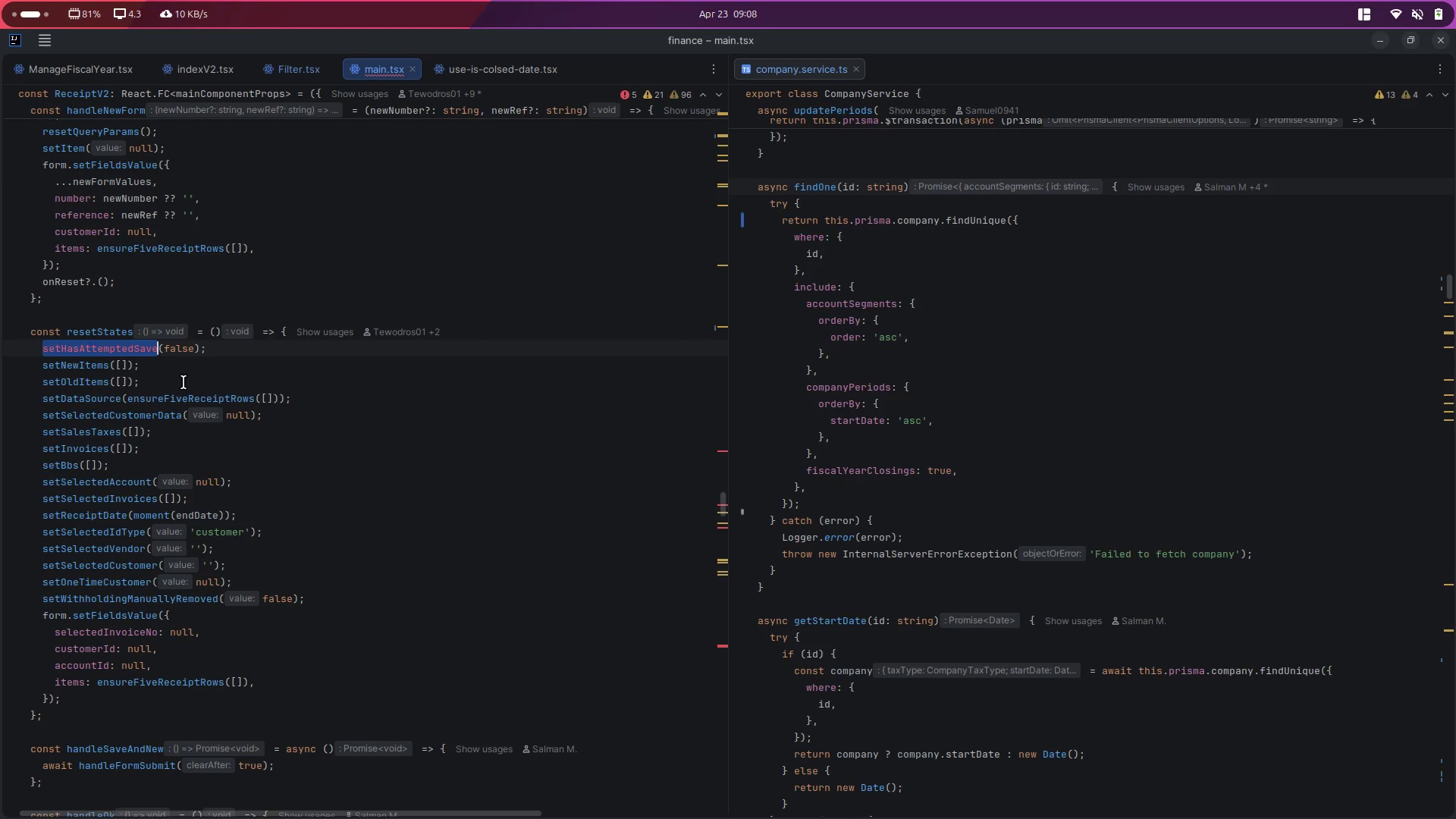 
key(Control+D)
 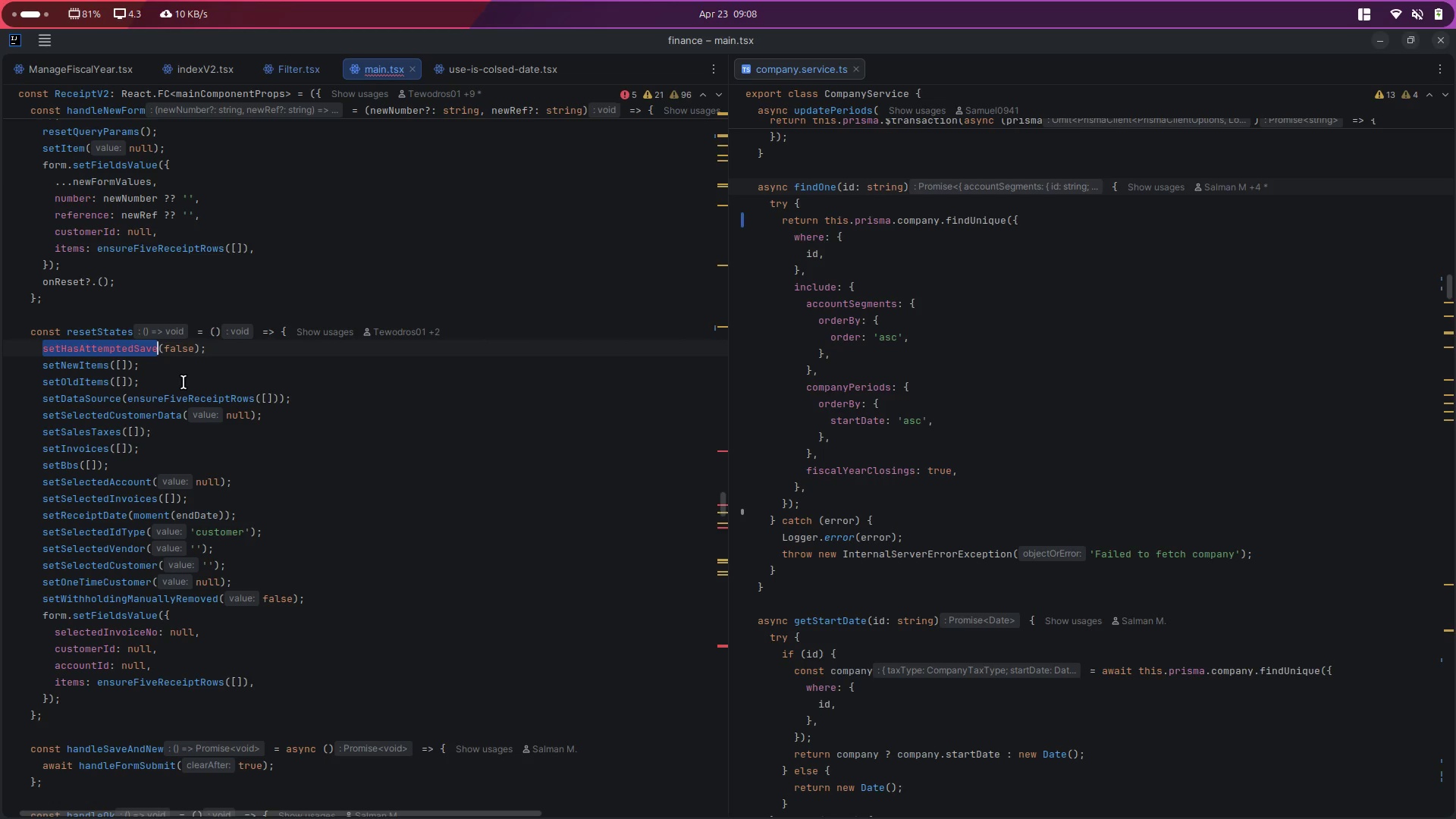 
key(Control+D)
 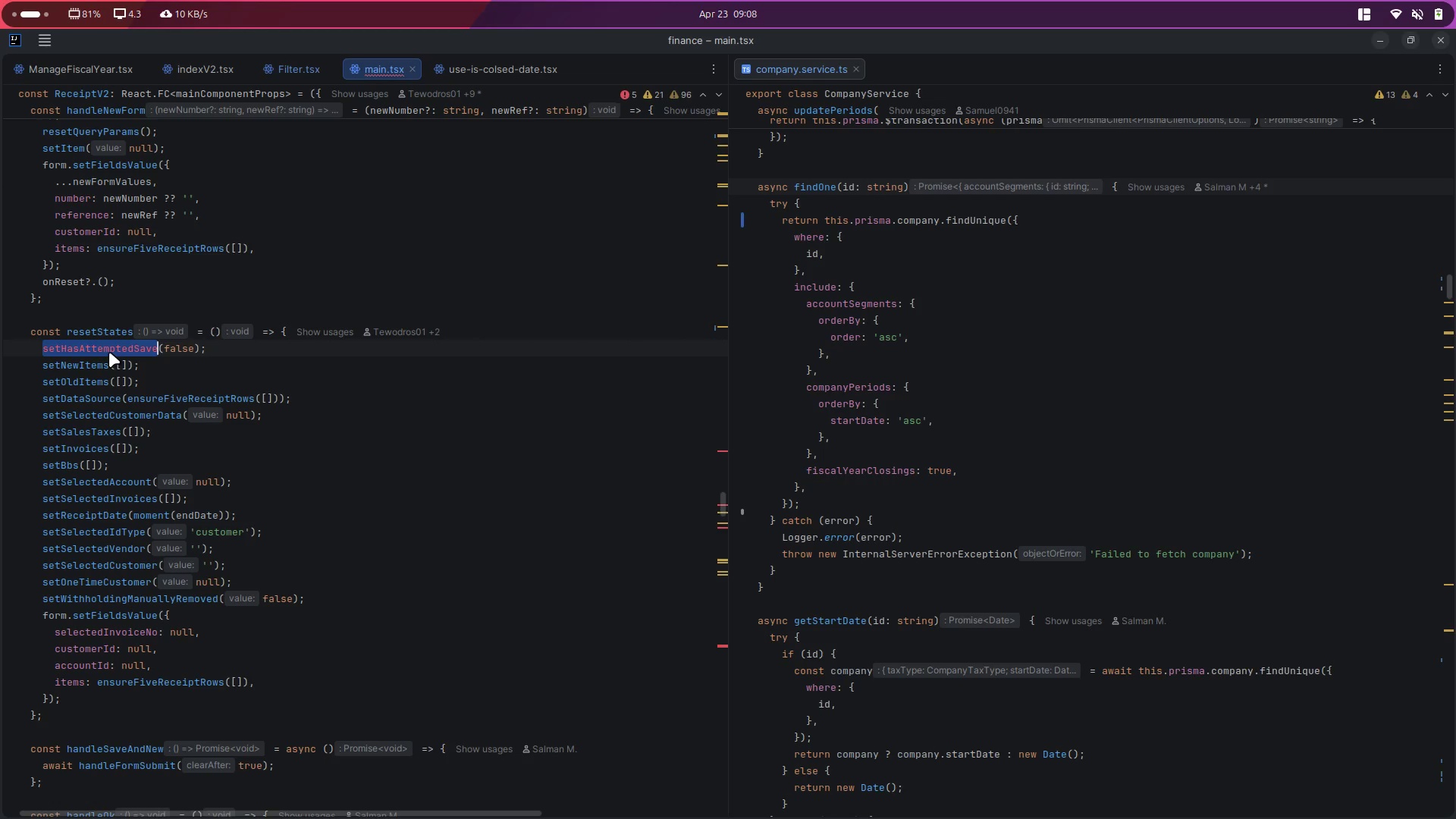 
double_click([109, 352])
 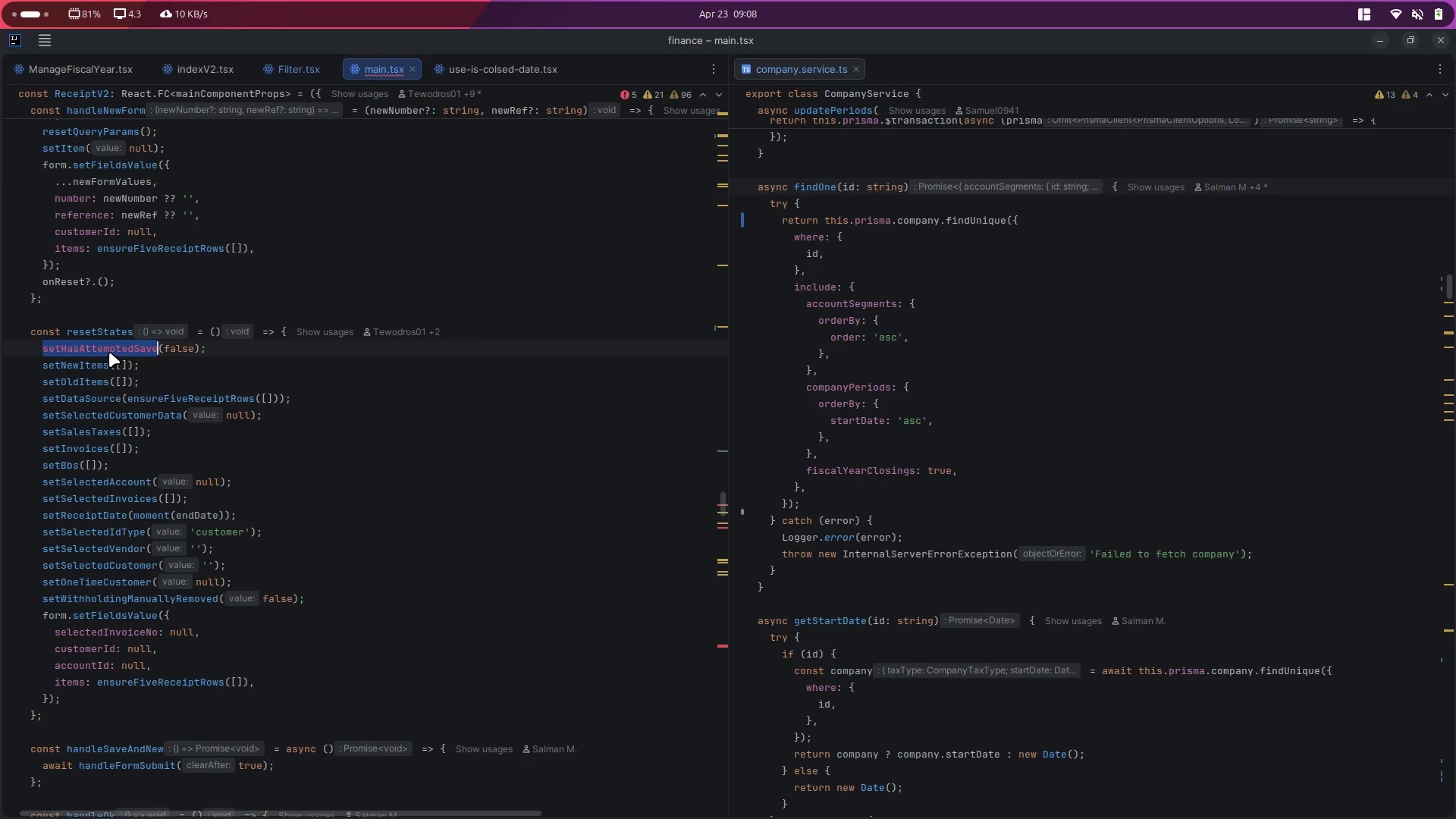 
key(Control+D)
 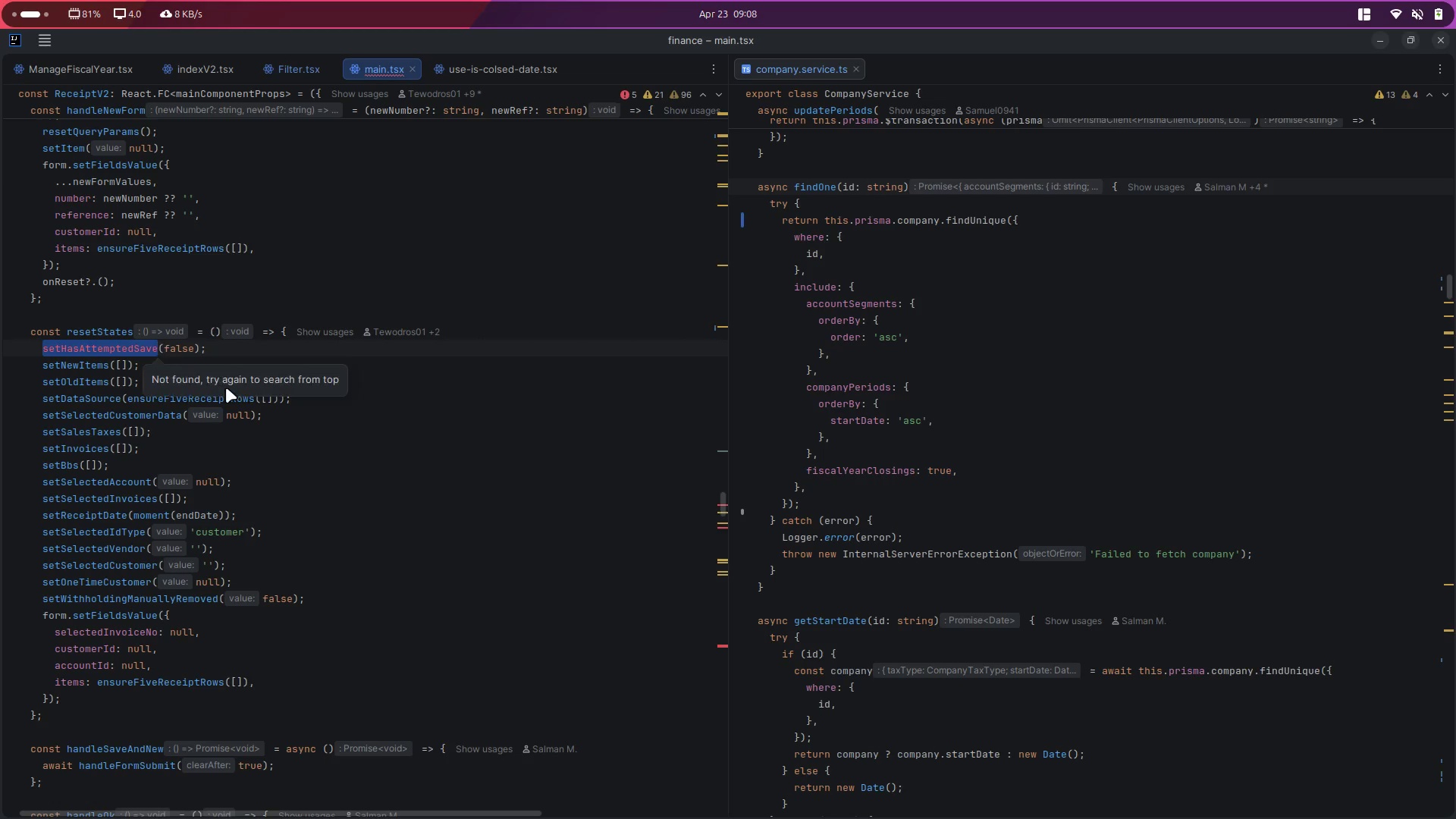 
left_click([226, 388])
 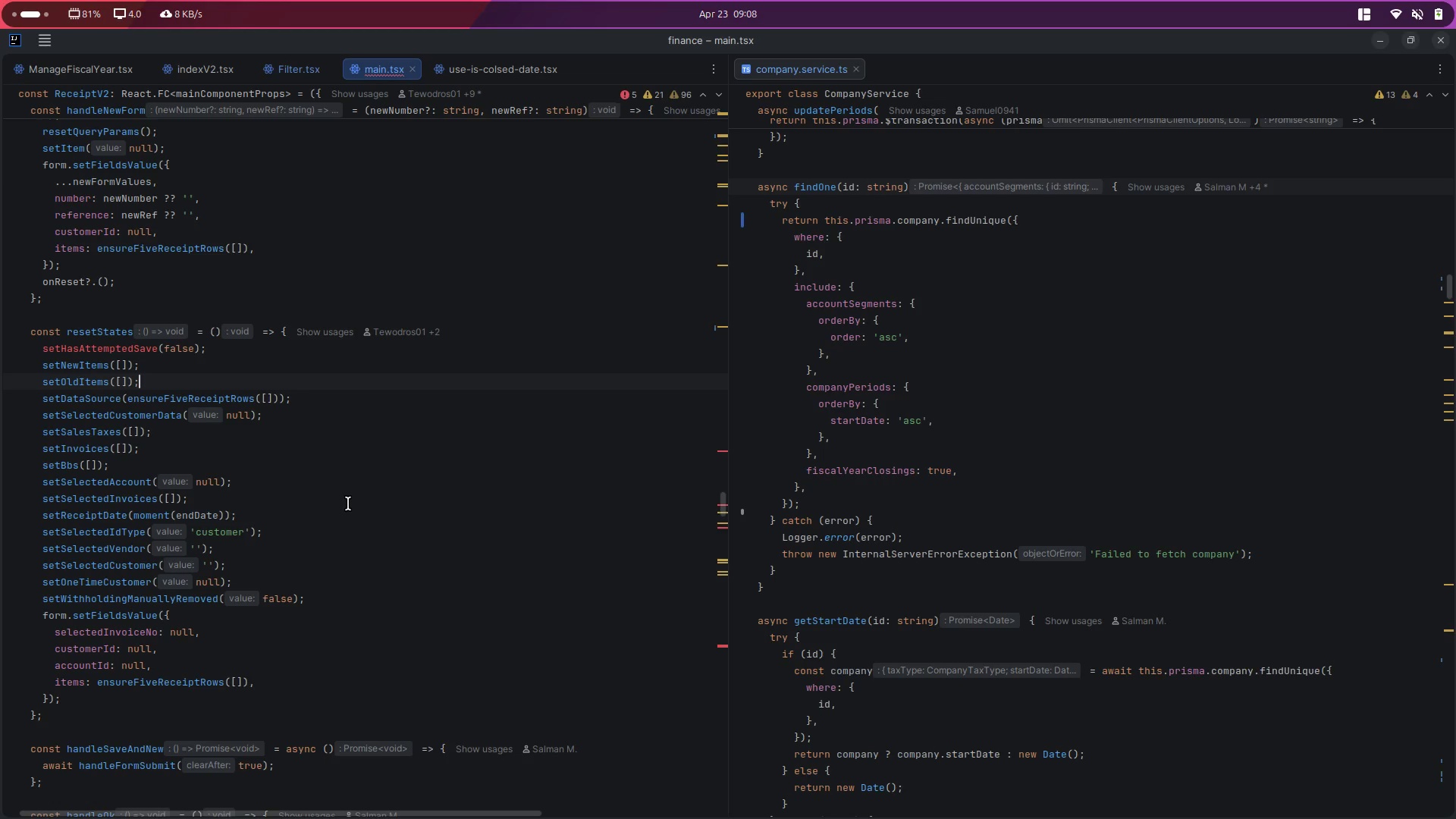 
left_click([348, 504])
 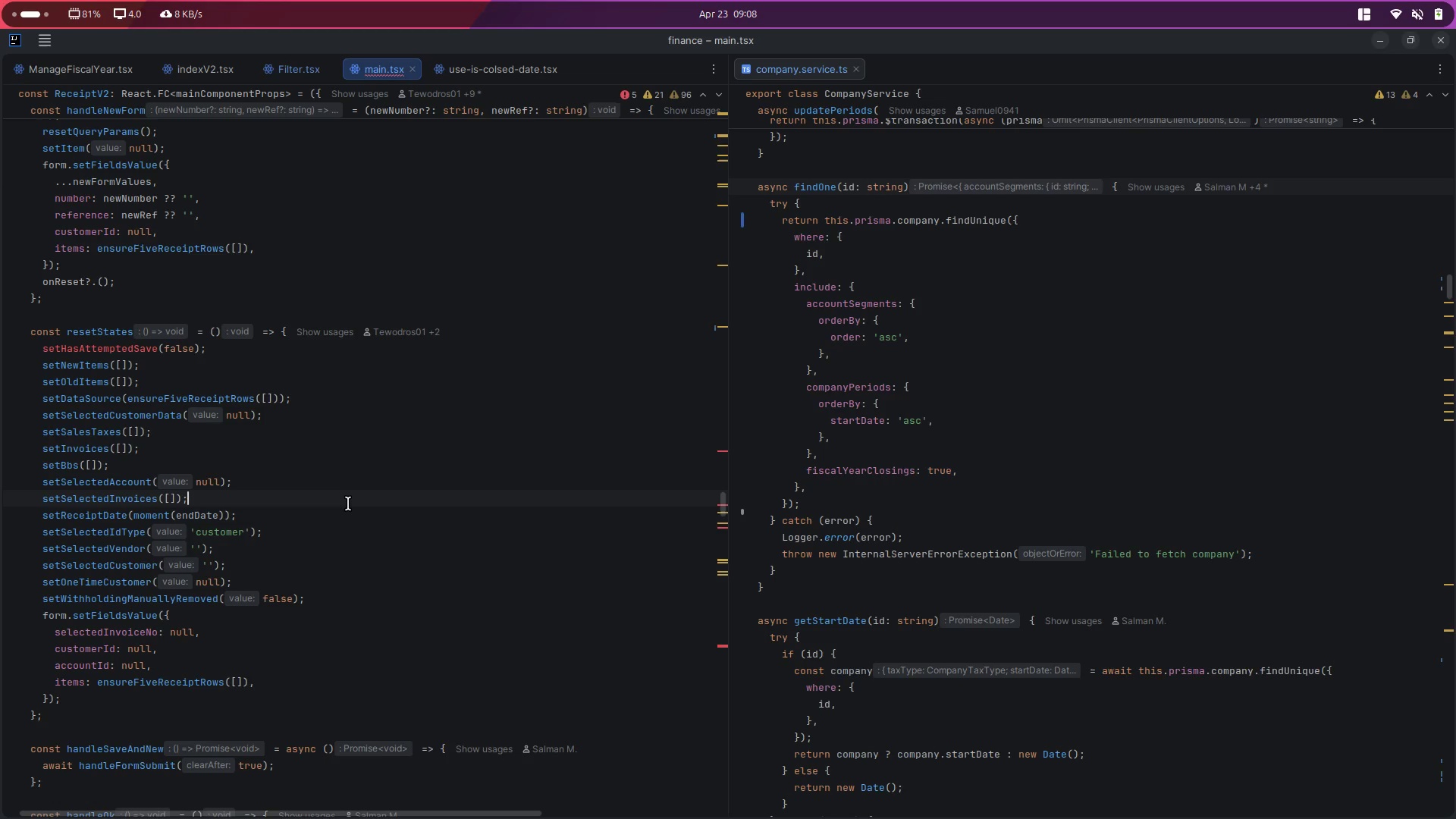 
key(Control+F)
 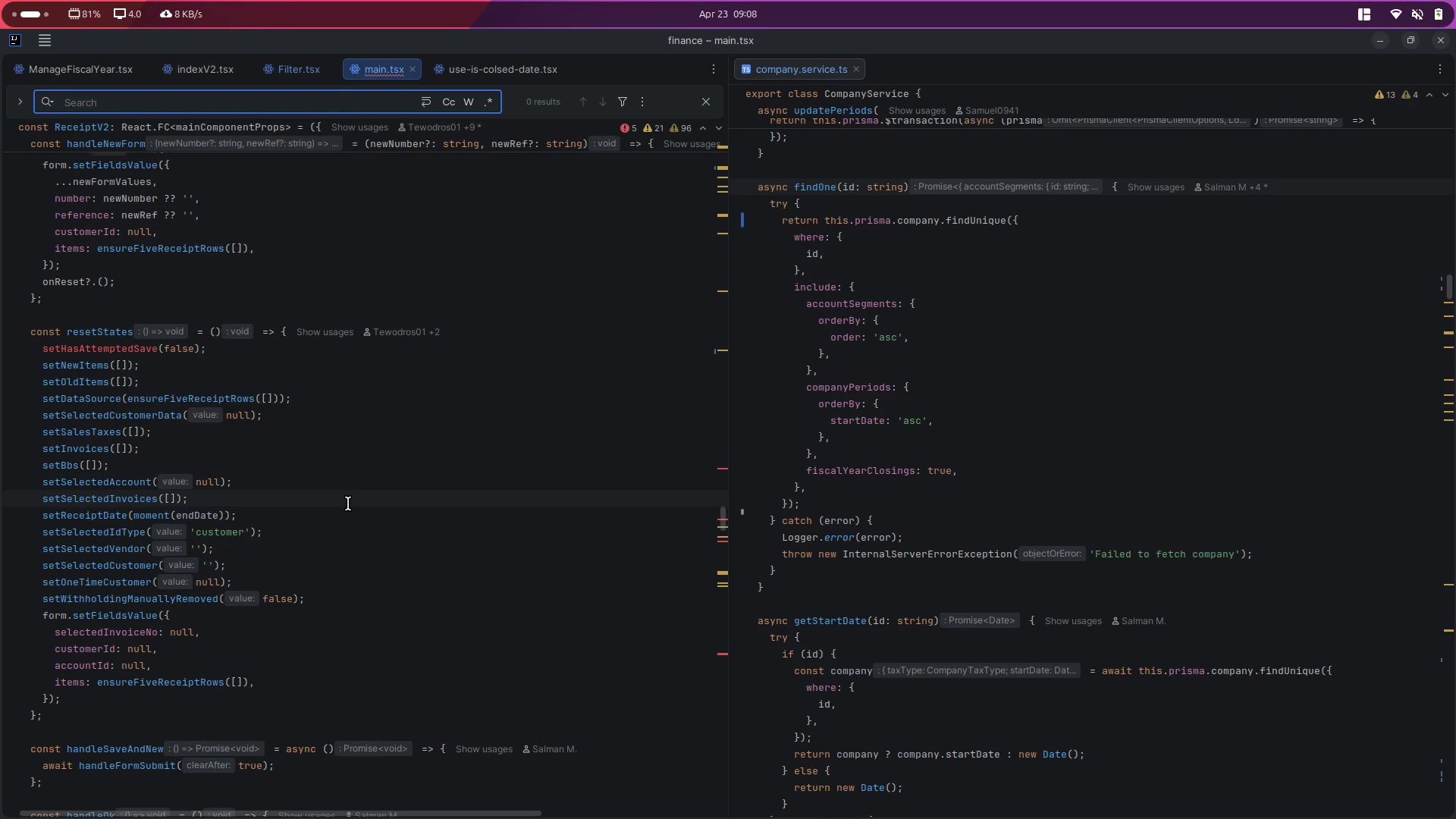 
type(hasAttemp)
 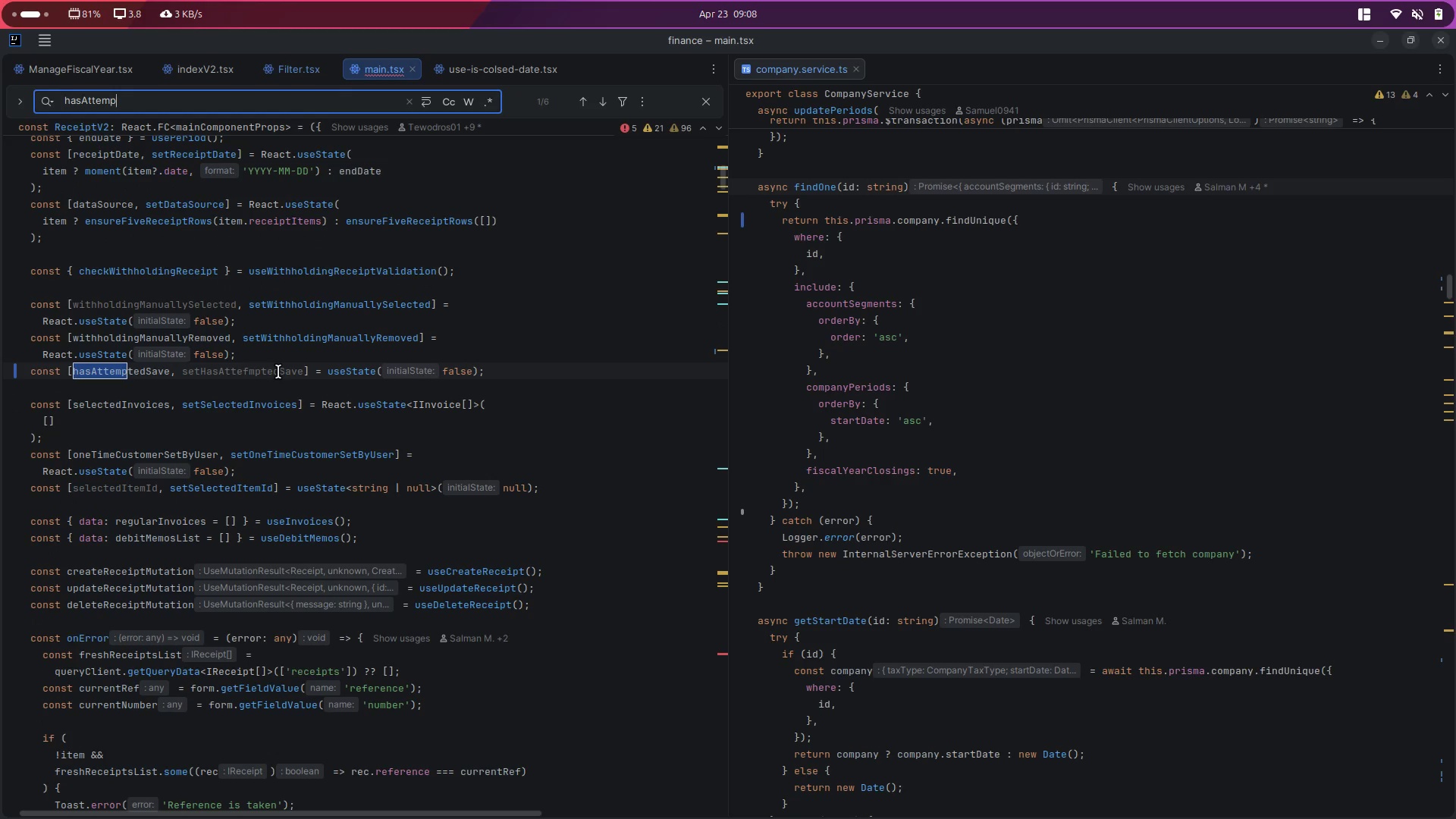 
double_click([236, 370])
 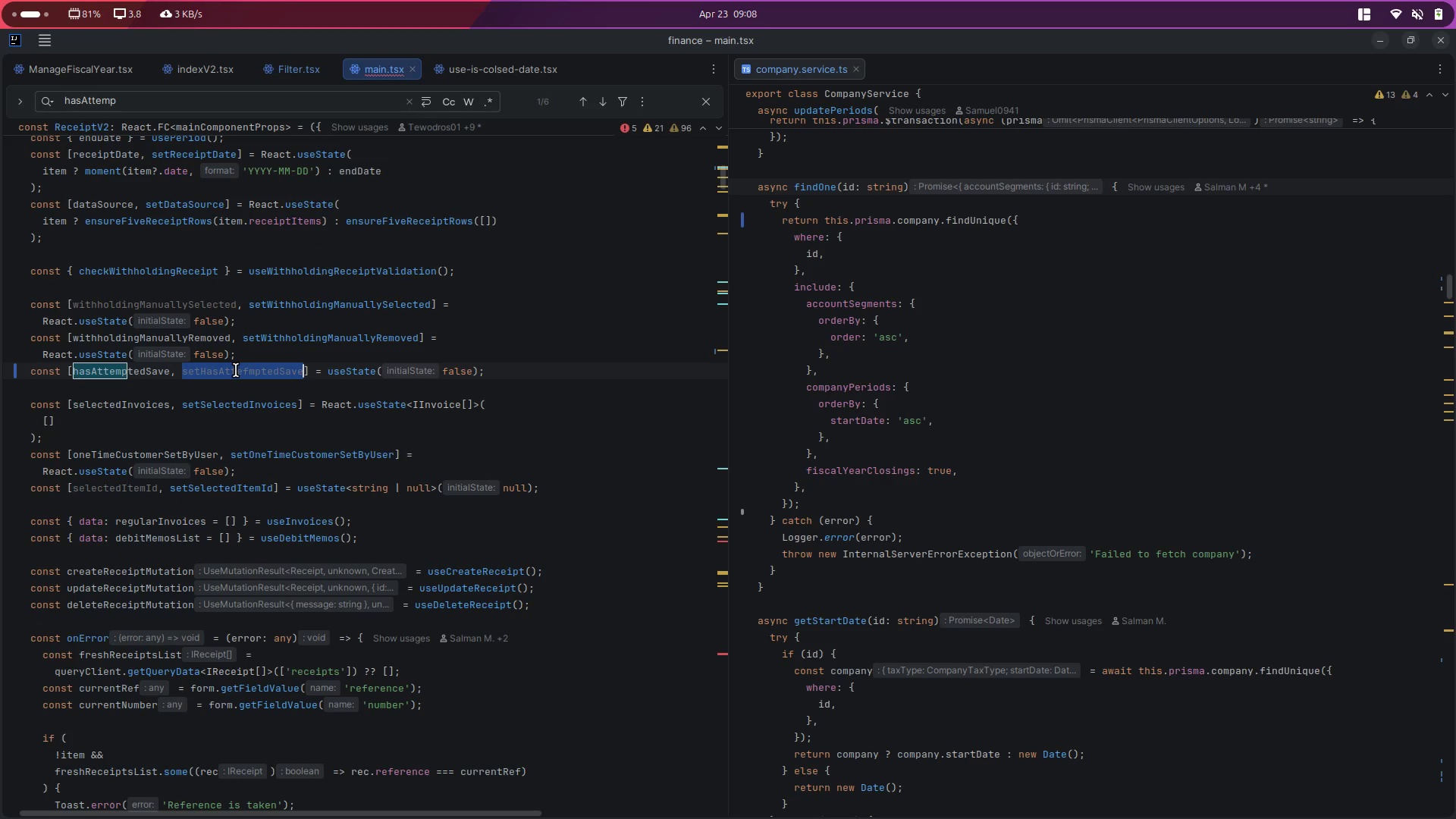 
left_click([236, 370])
 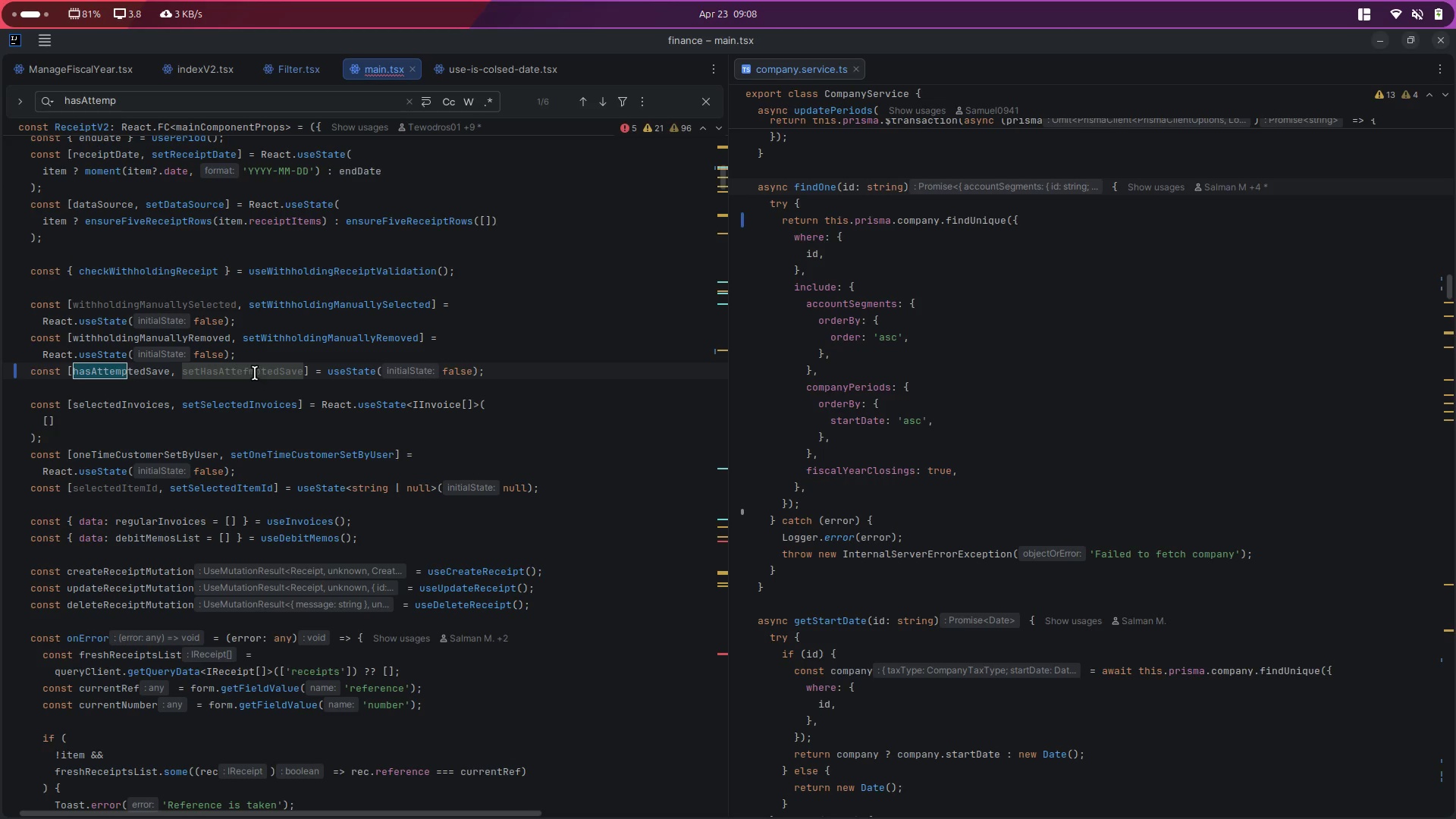 
left_click([254, 373])
 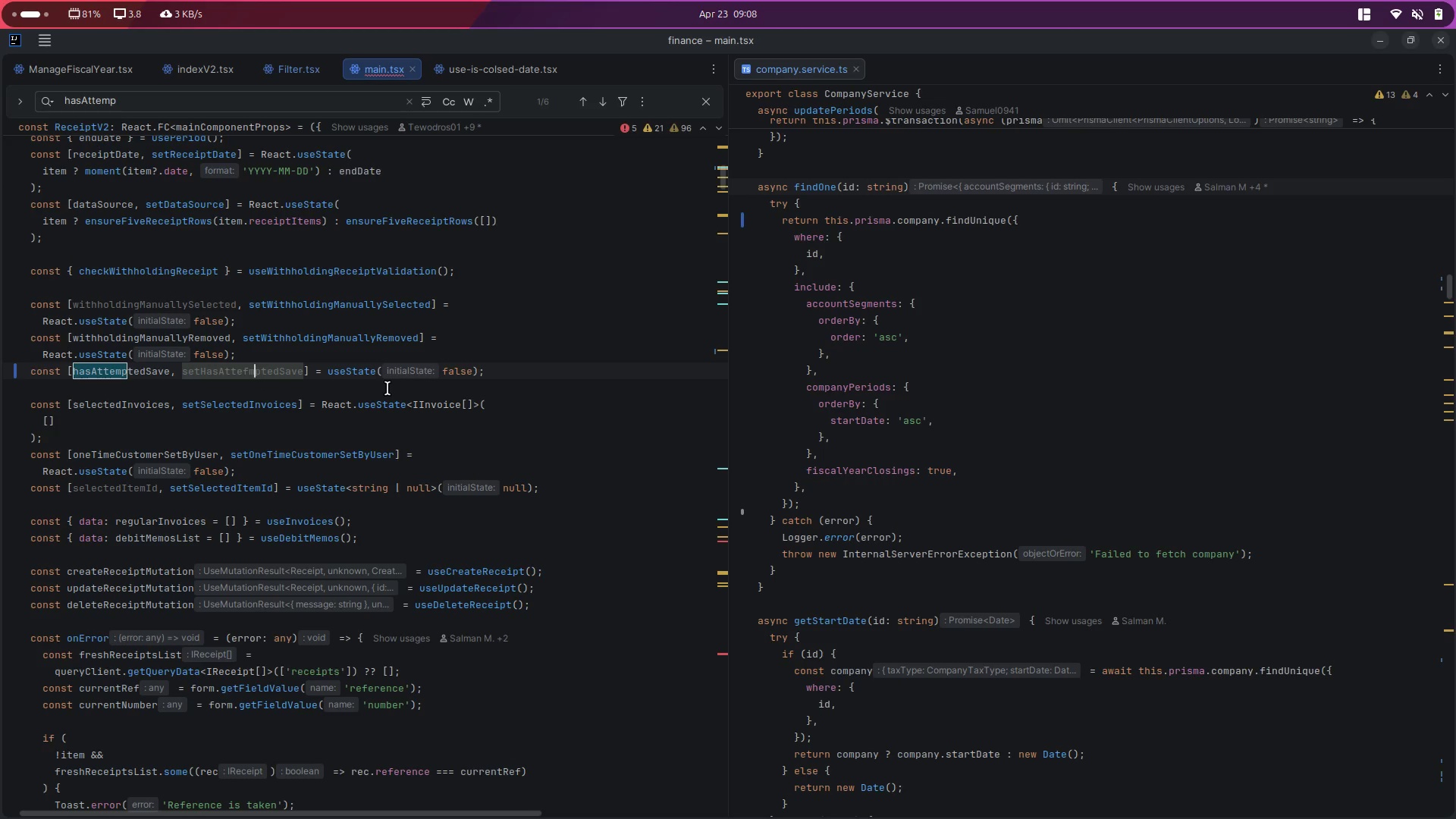 
key(ArrowLeft)
 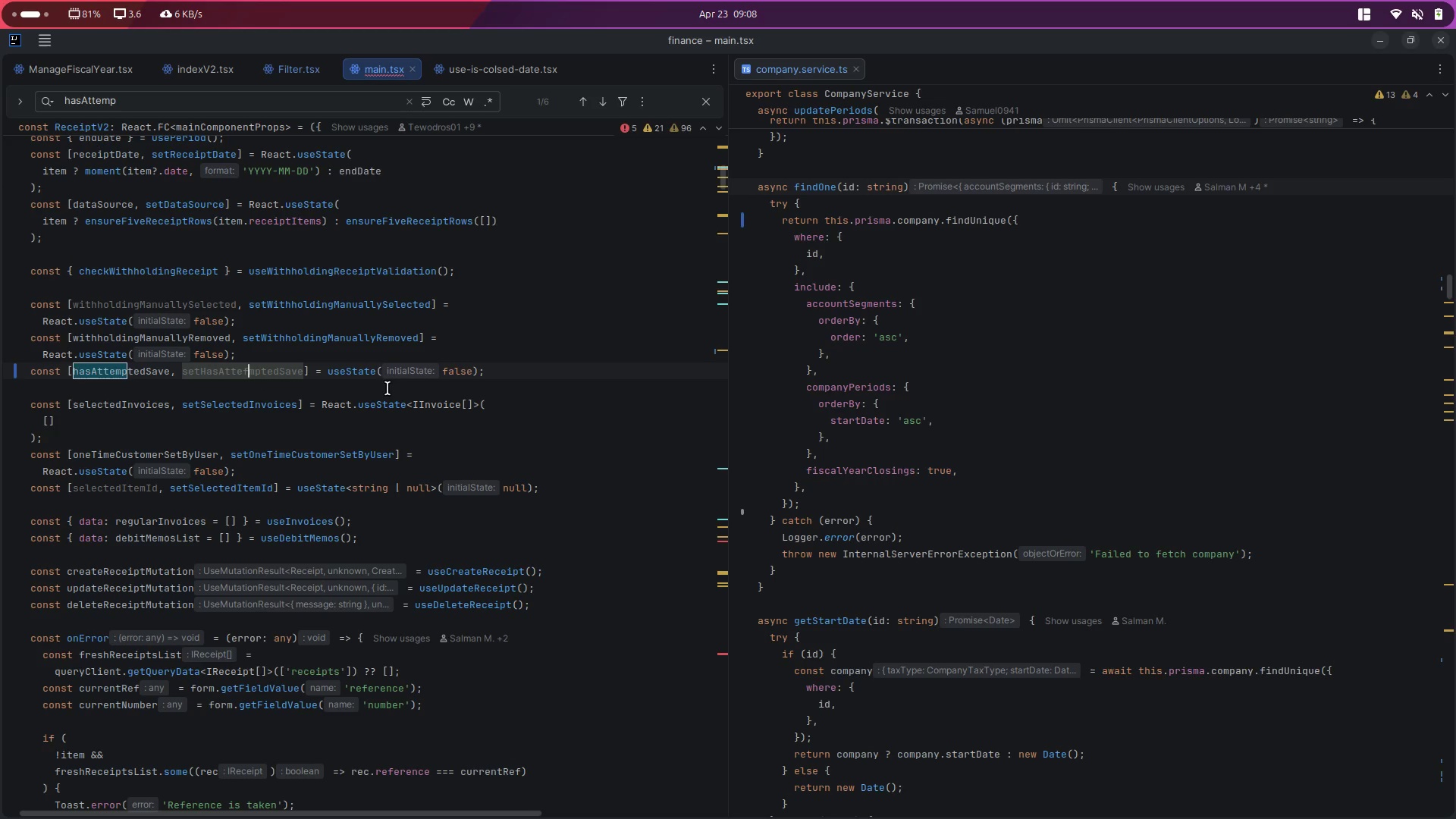 
key(Backspace)
 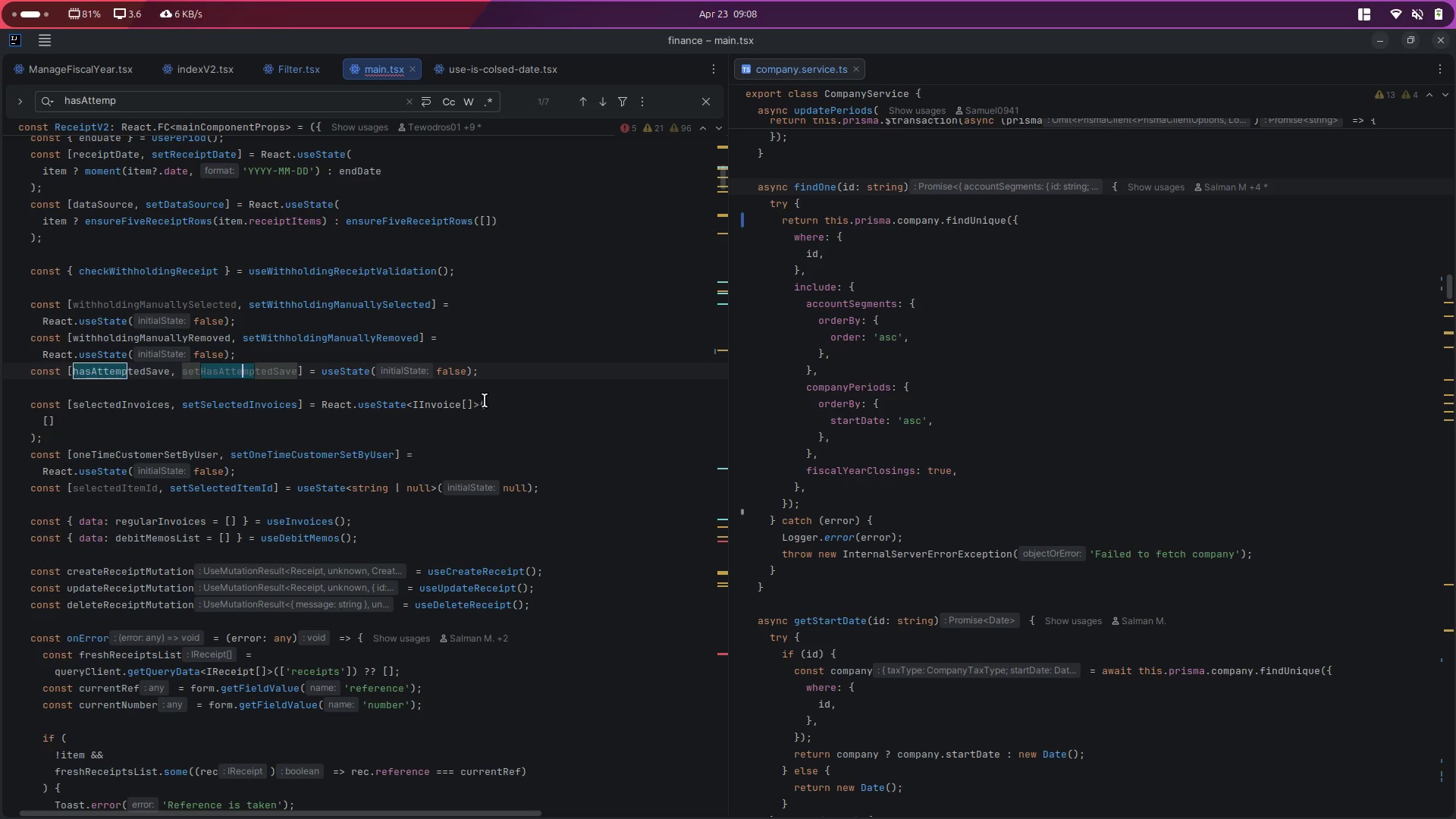 
key(Escape)
 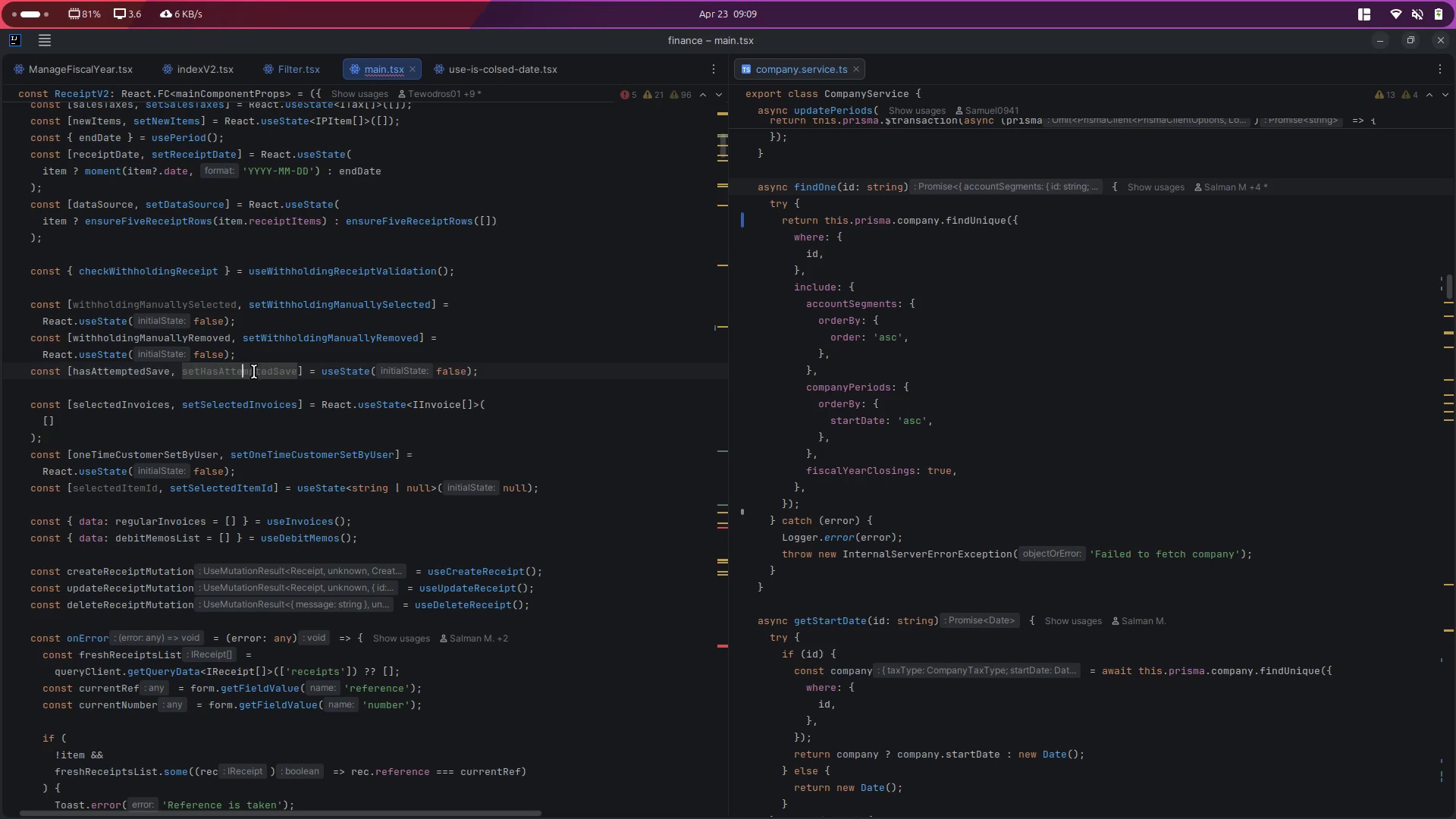 
double_click([249, 372])
 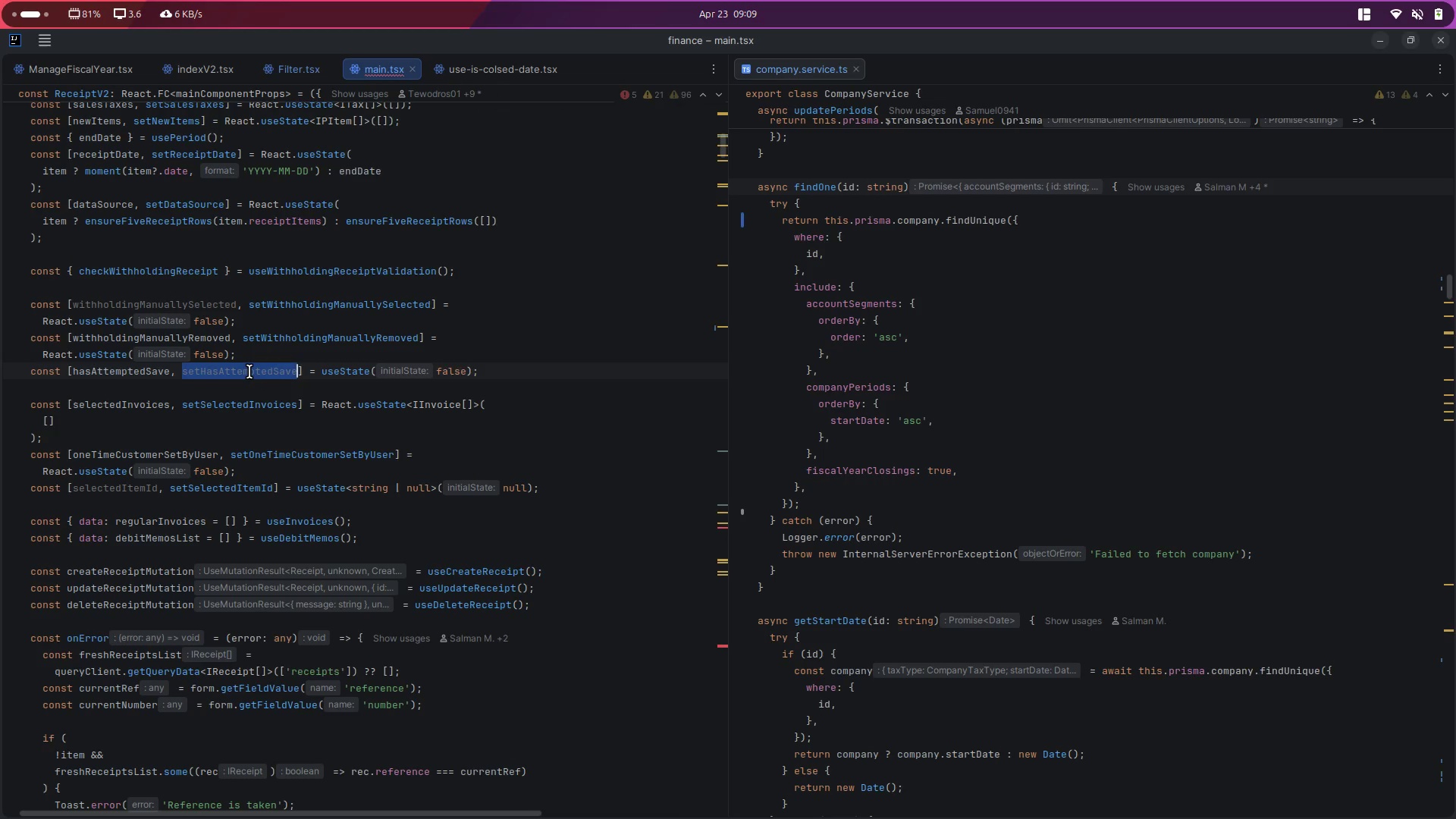 
key(Control+D)
 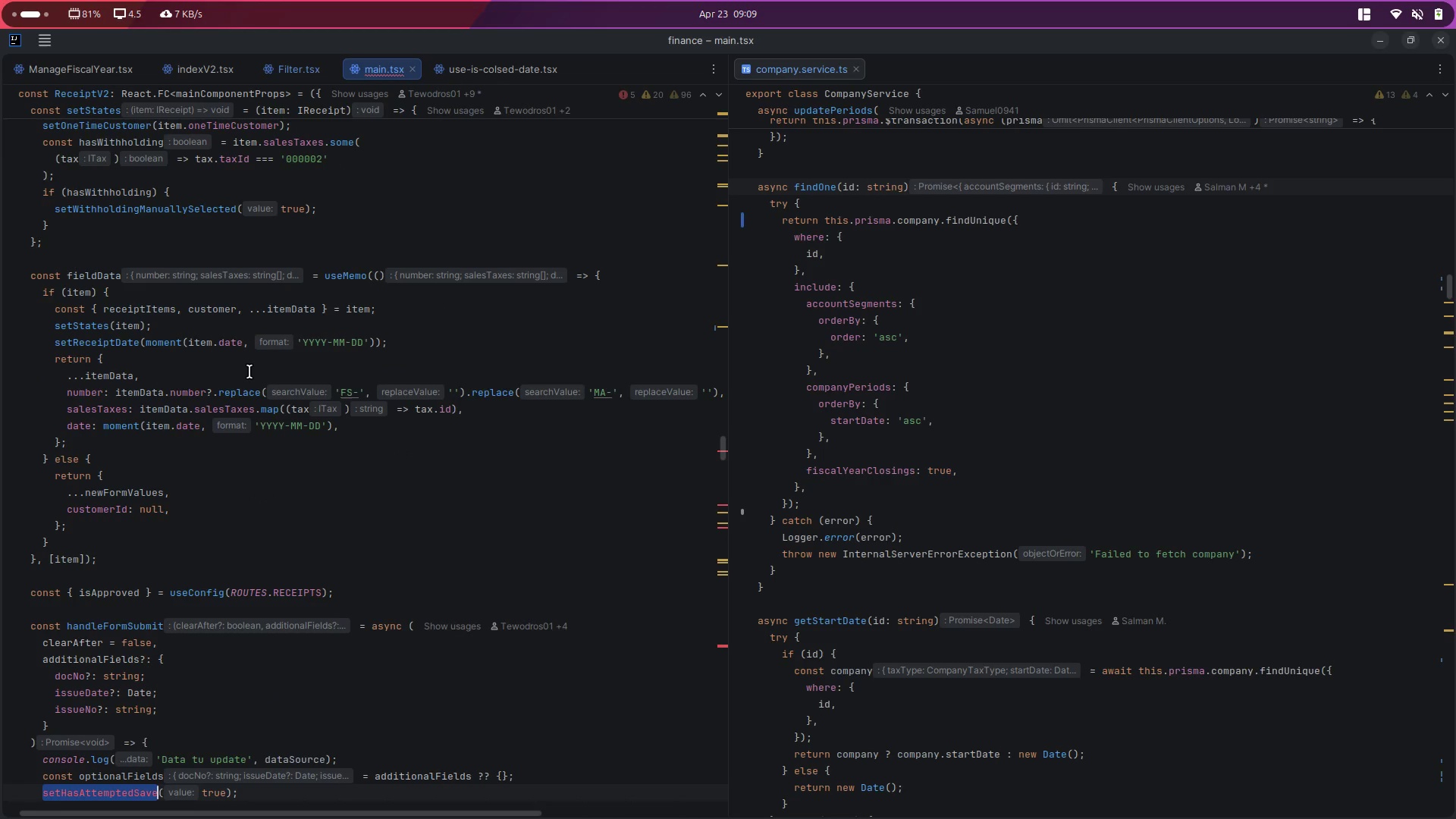 
key(Control+S)
 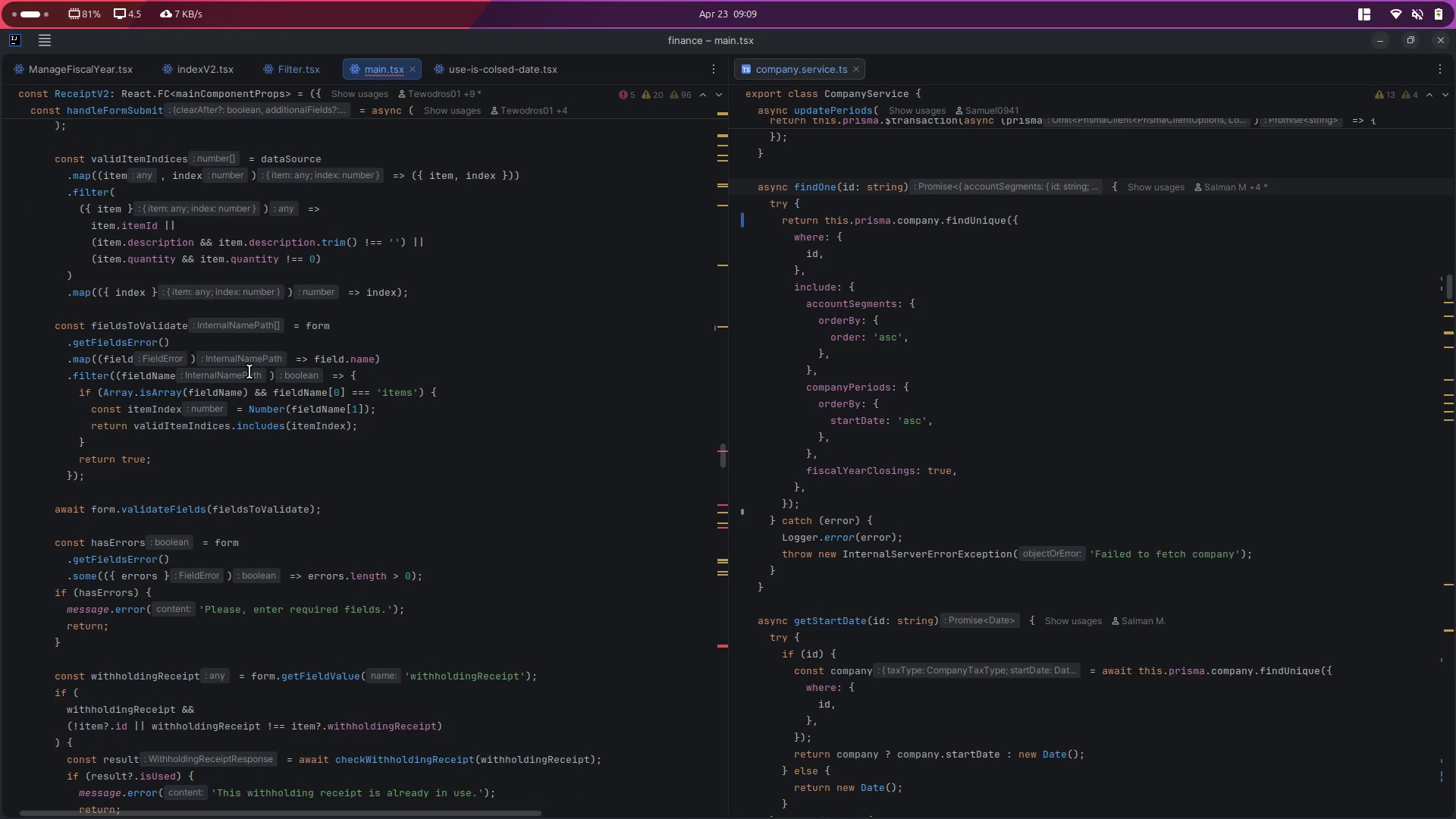 
scroll: coordinate [249, 372], scroll_direction: down, amount: 16.0
 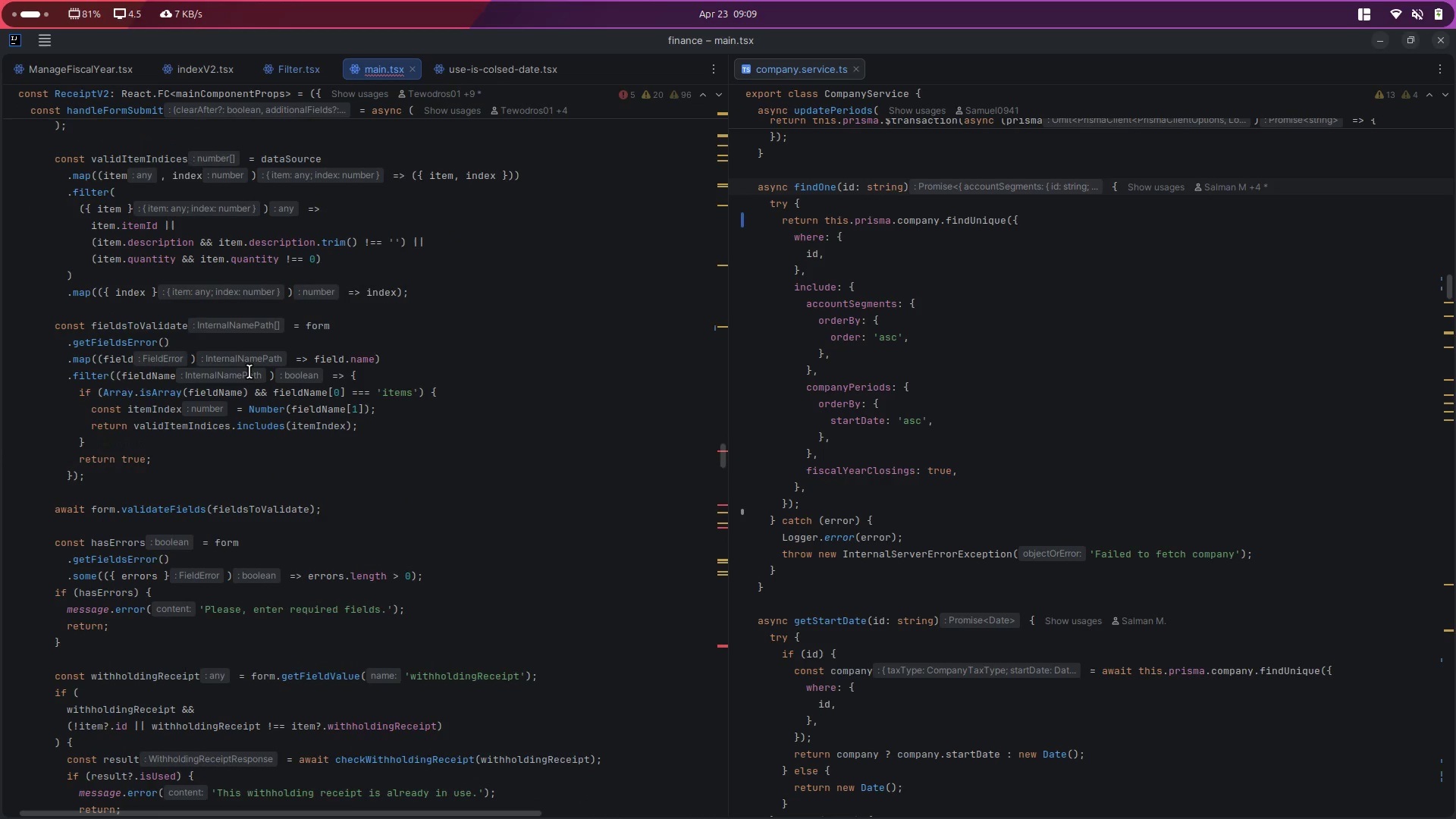 
scroll: coordinate [249, 372], scroll_direction: up, amount: 9.0
 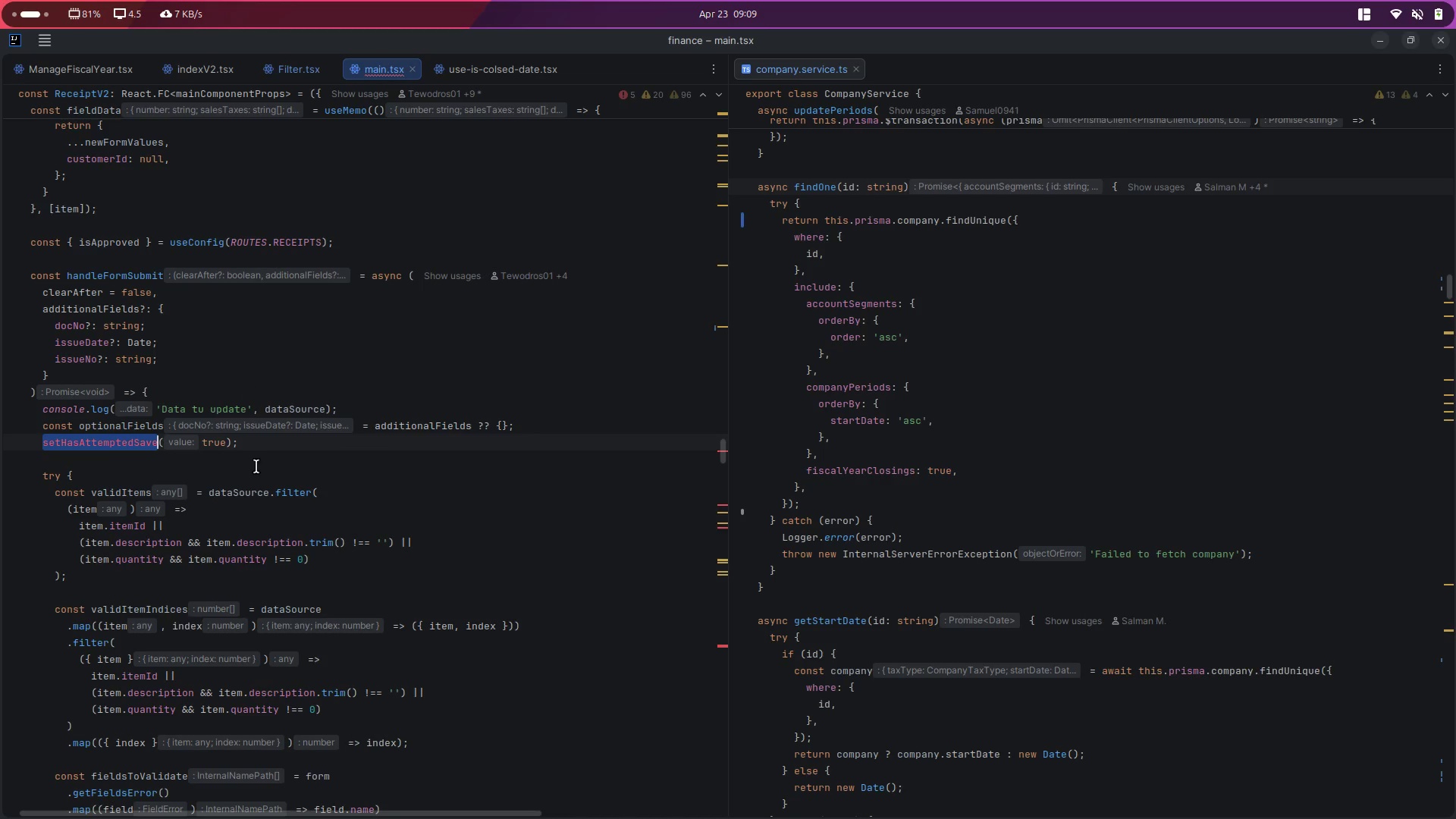 
left_click([257, 472])
 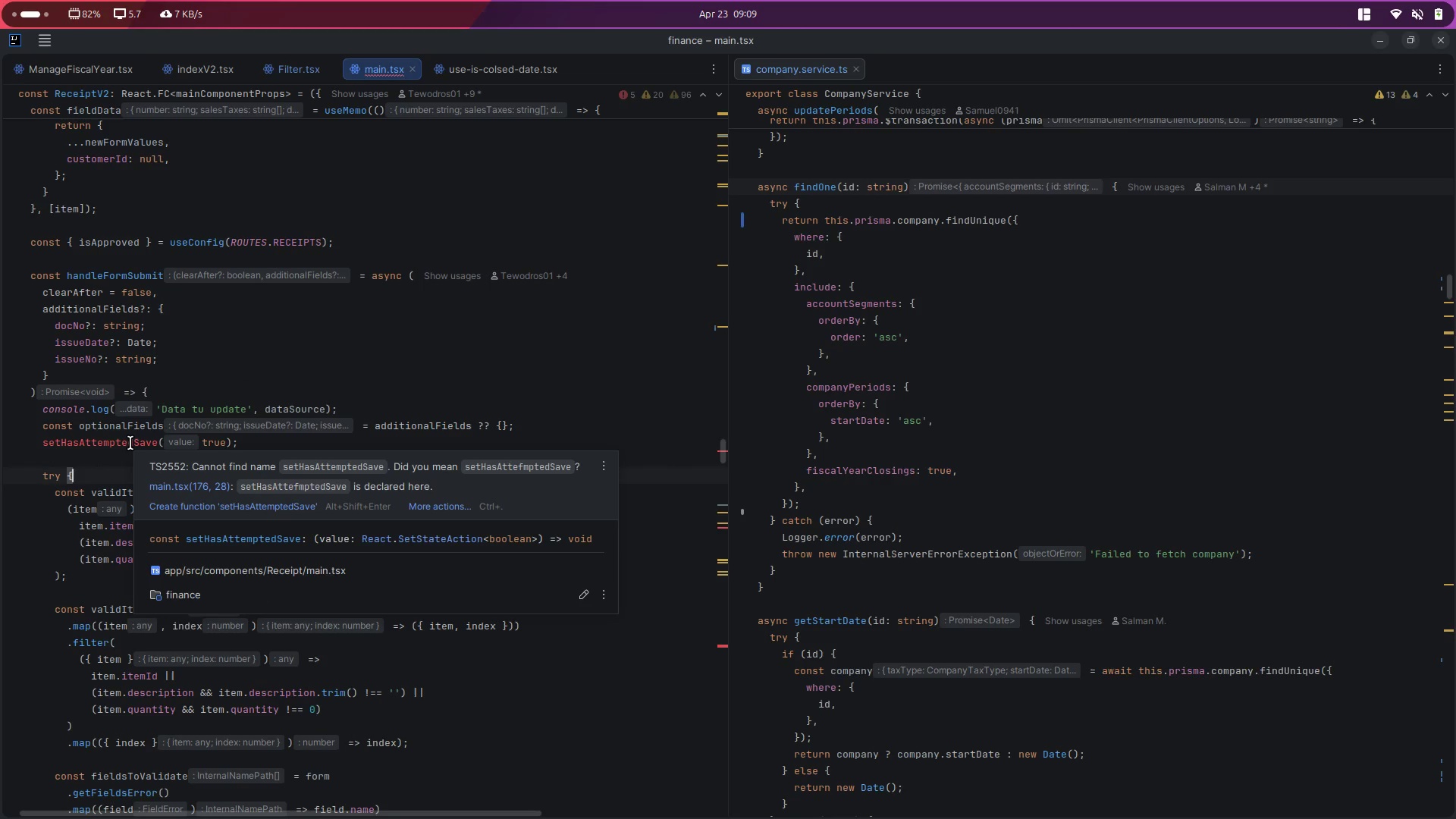 
double_click([130, 443])
 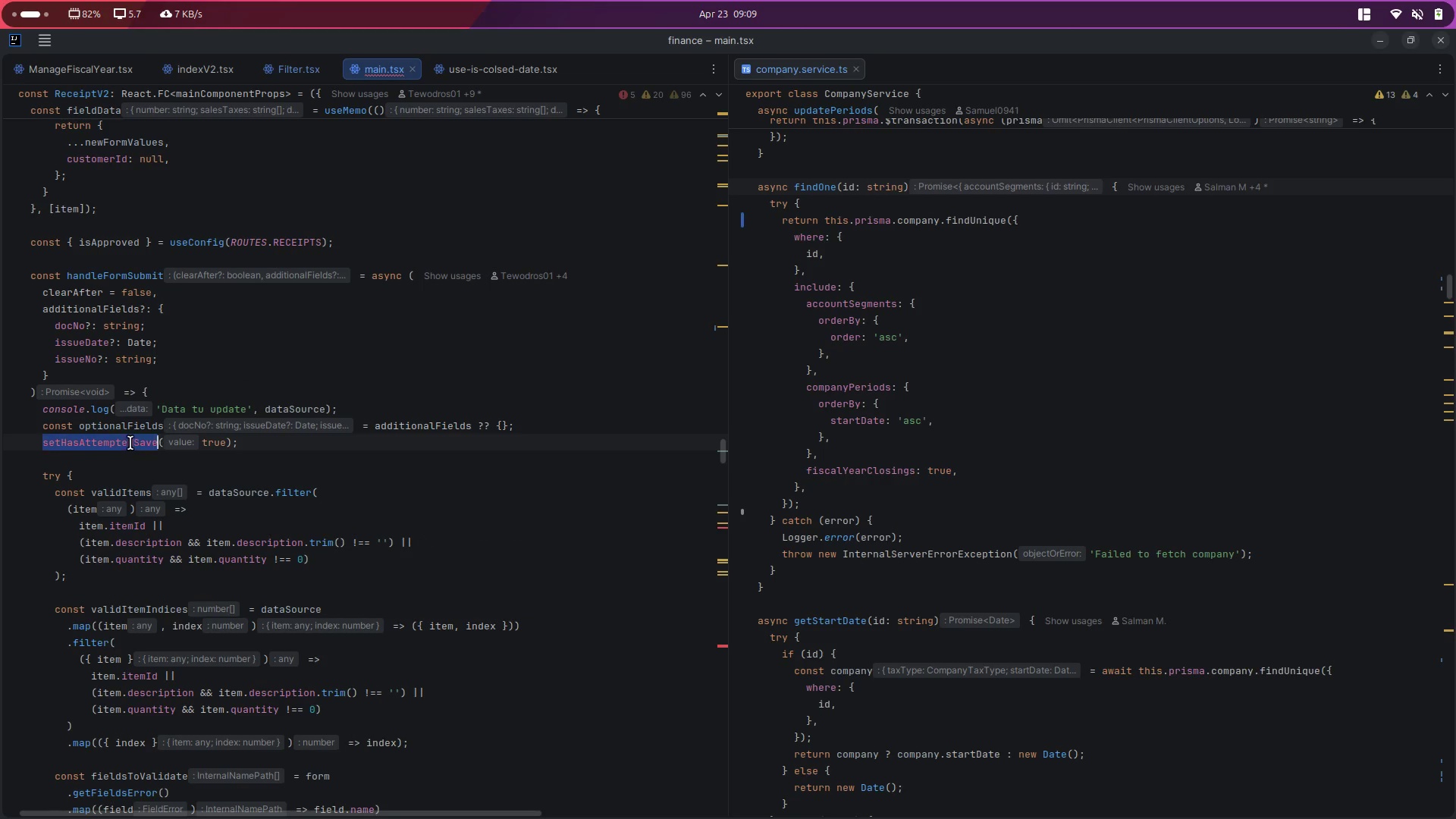 
key(Control+D)
 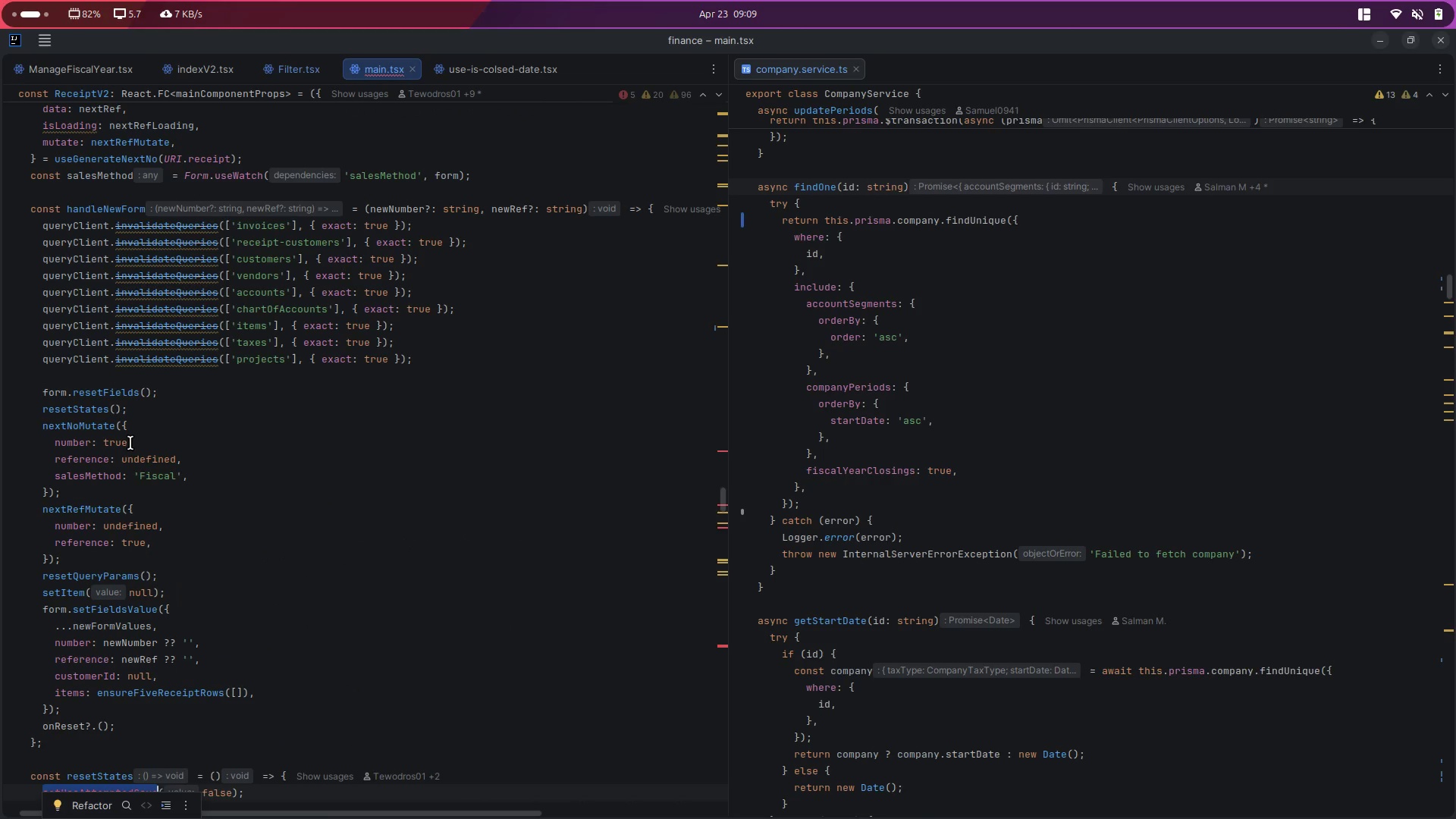 
key(Control+D)
 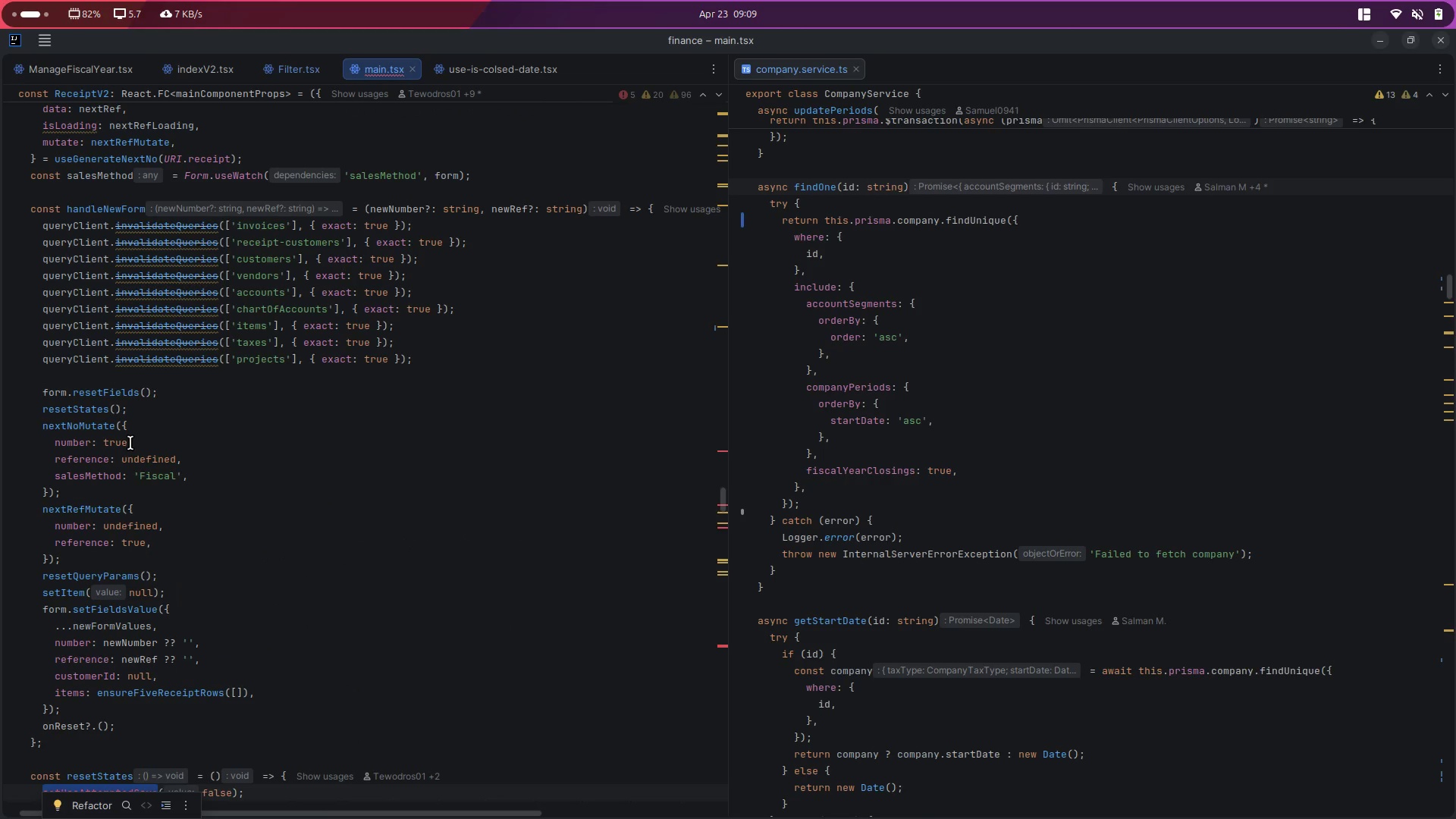 
key(Control+D)
 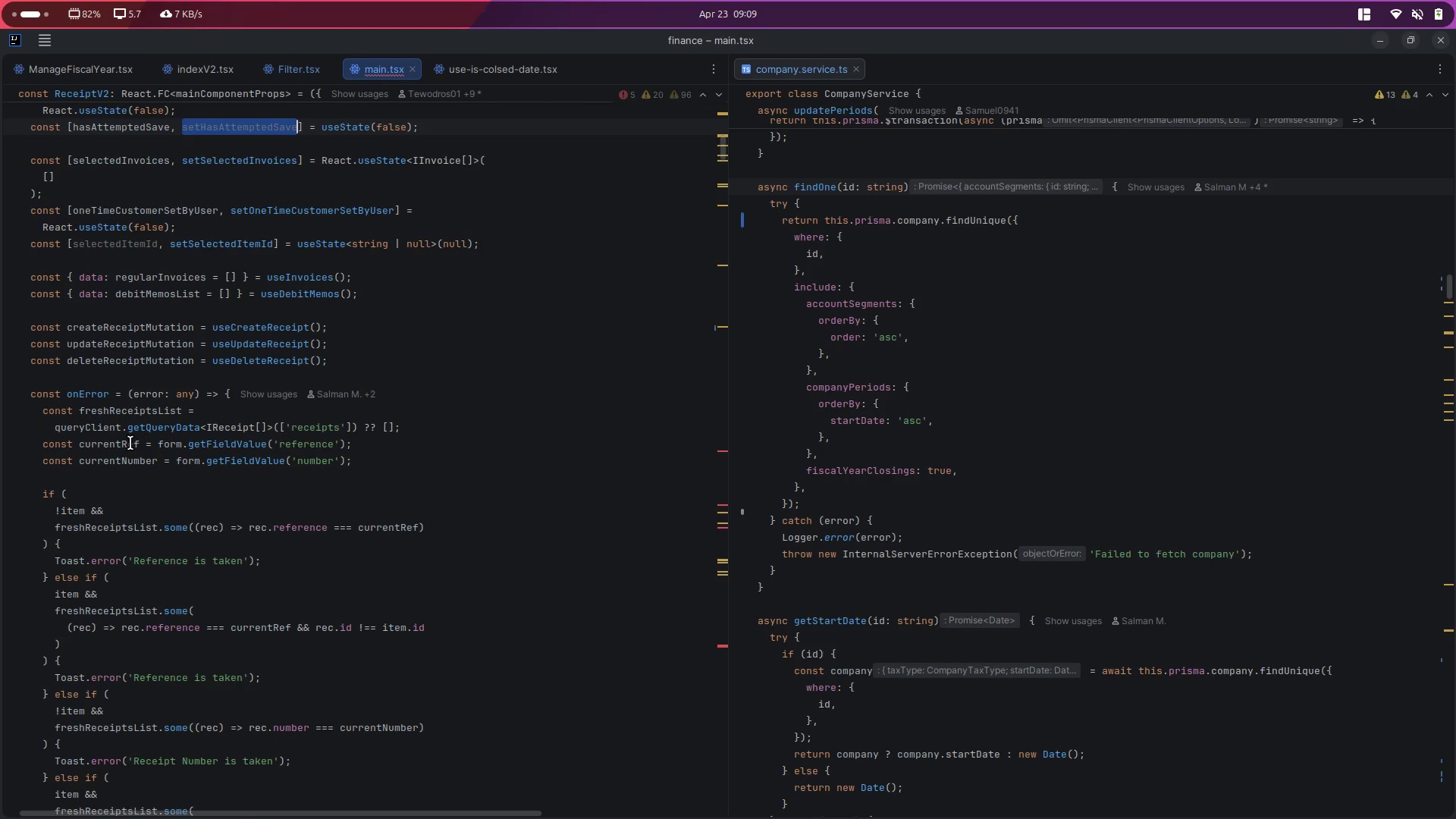 
key(Control+D)
 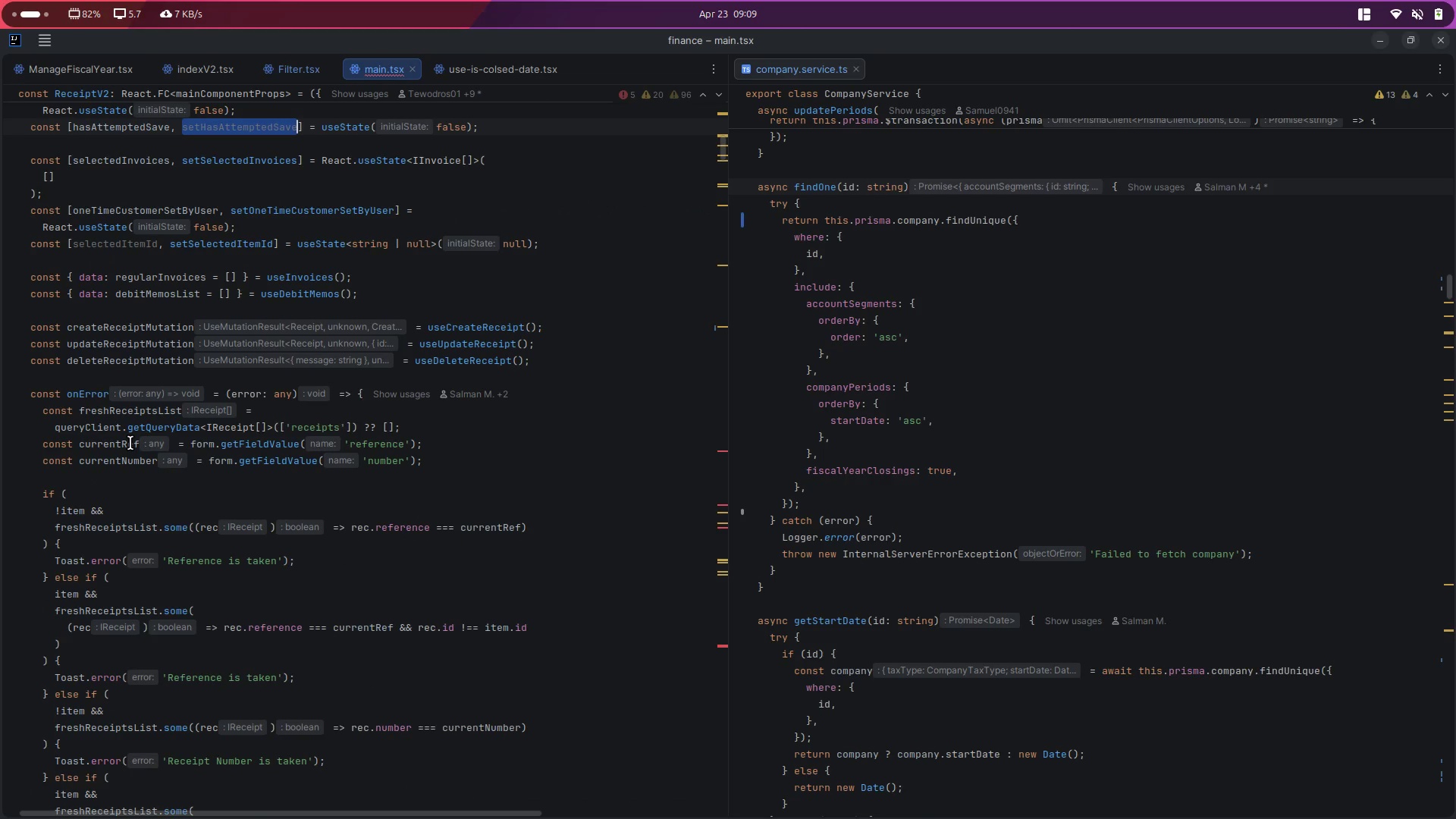 
scroll: coordinate [227, 416], scroll_direction: up, amount: 8.0
 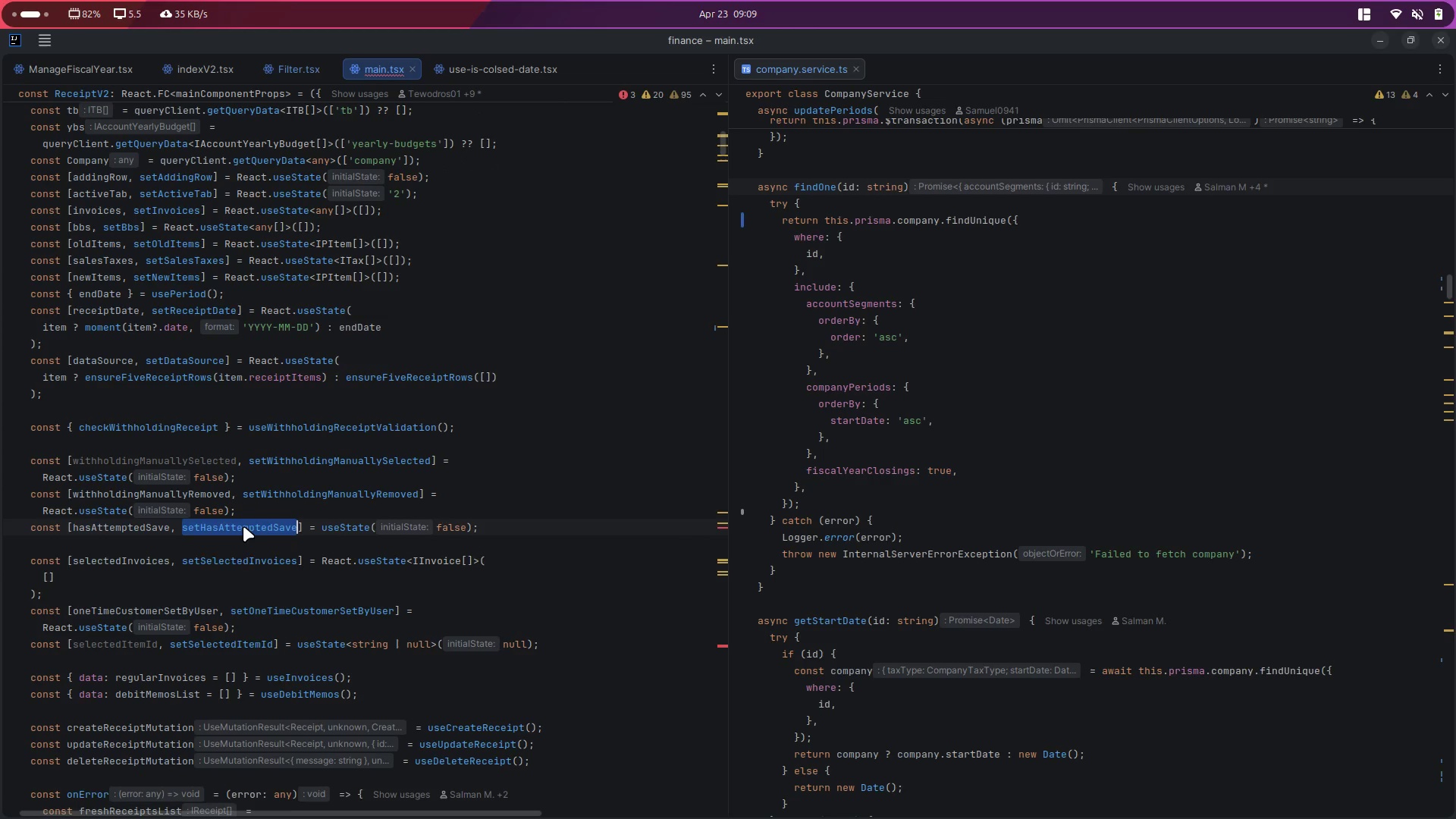 
double_click([243, 526])
 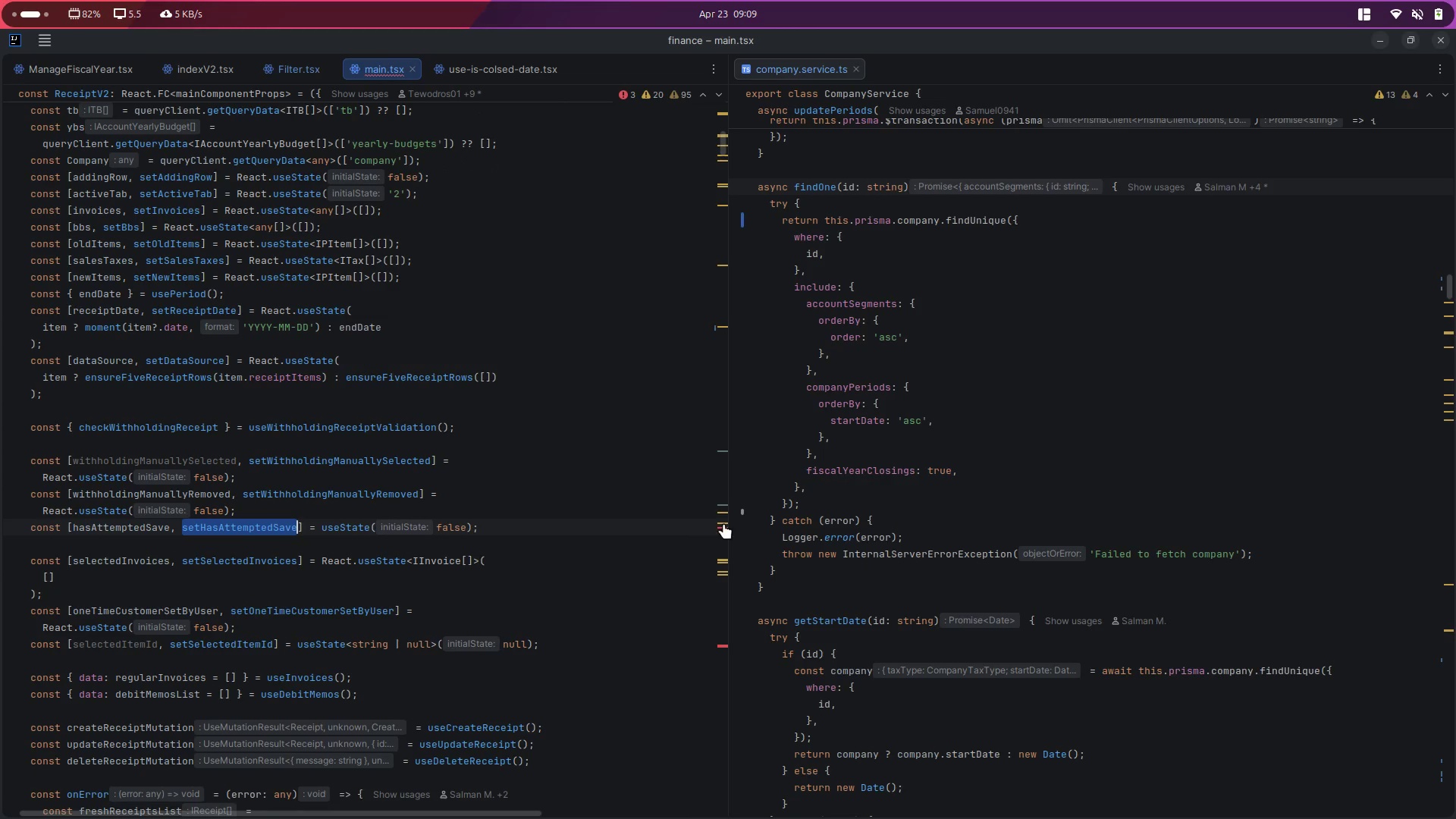 
left_click([721, 526])
 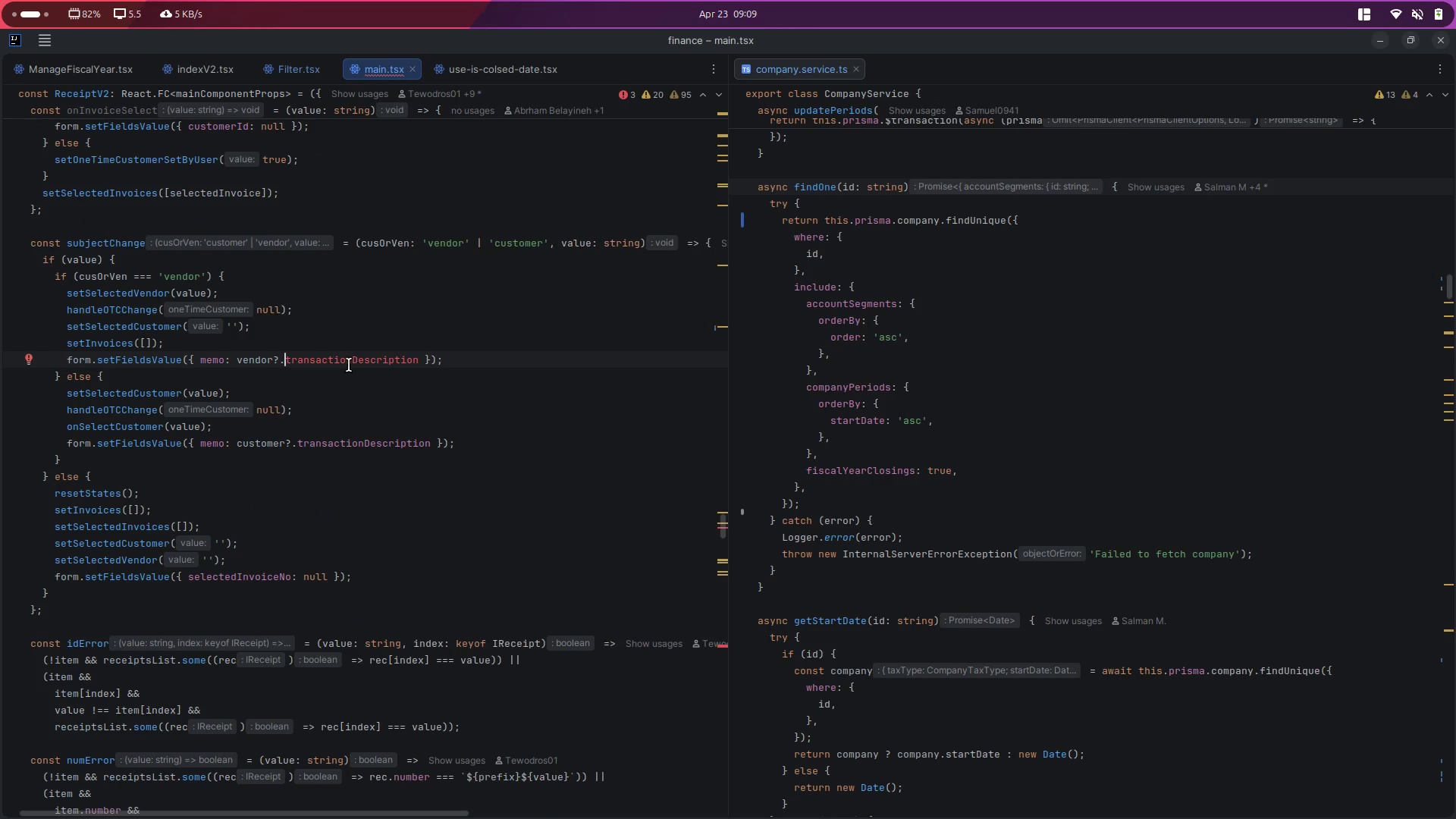 
double_click([338, 356])
 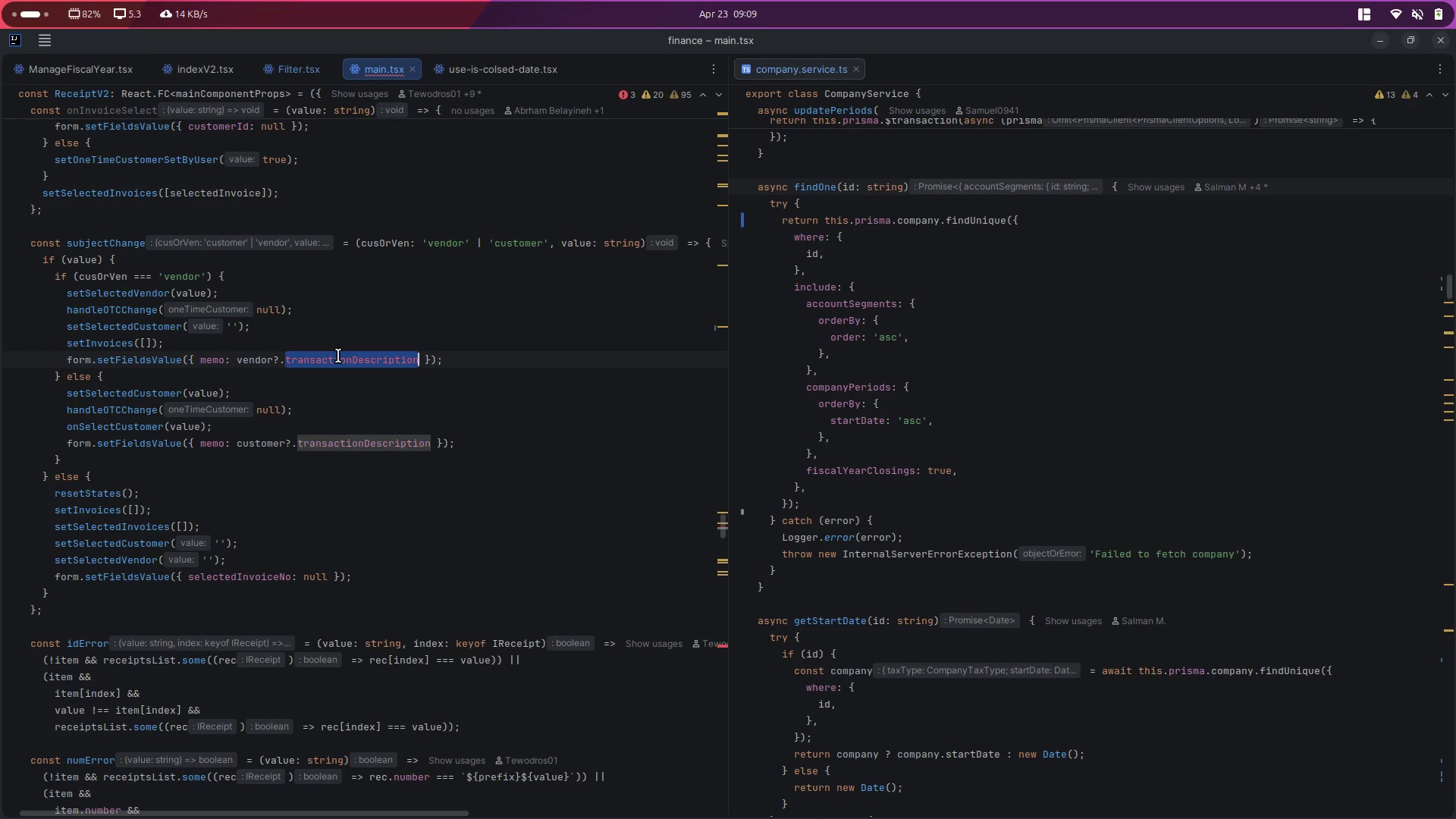 
key(Control+ControlLeft)
 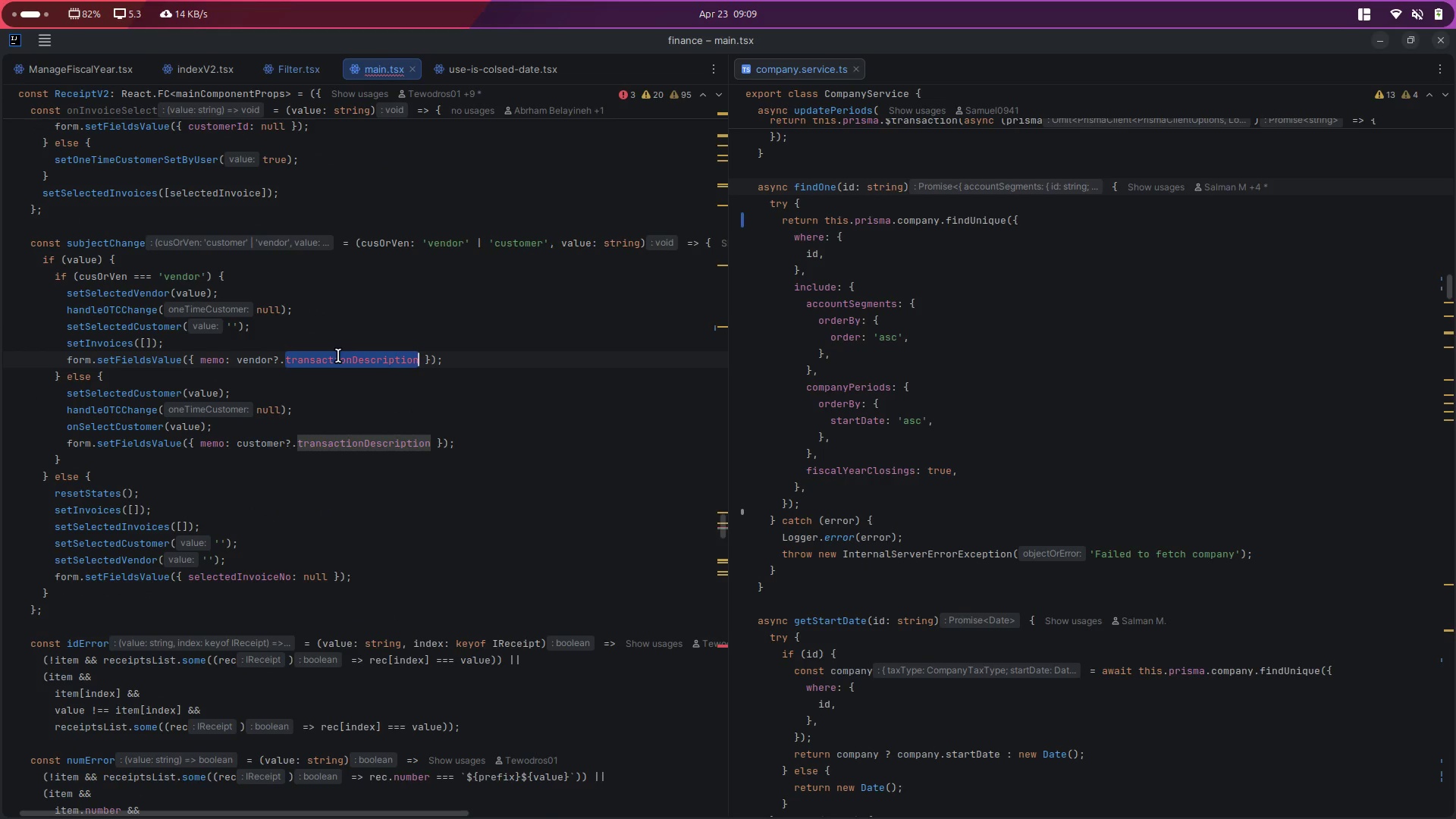 
key(Control+C)
 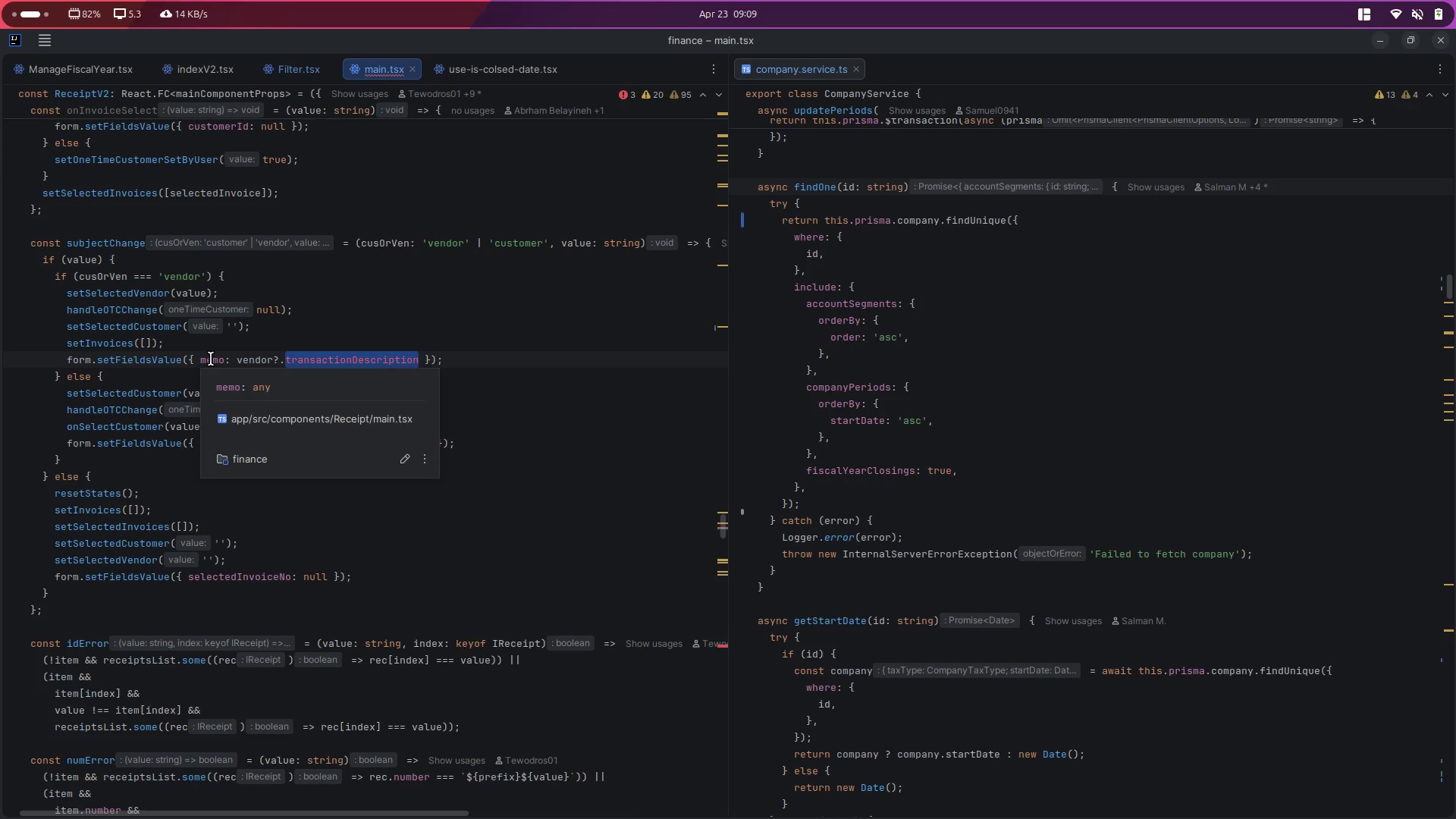 
wait(5.31)
 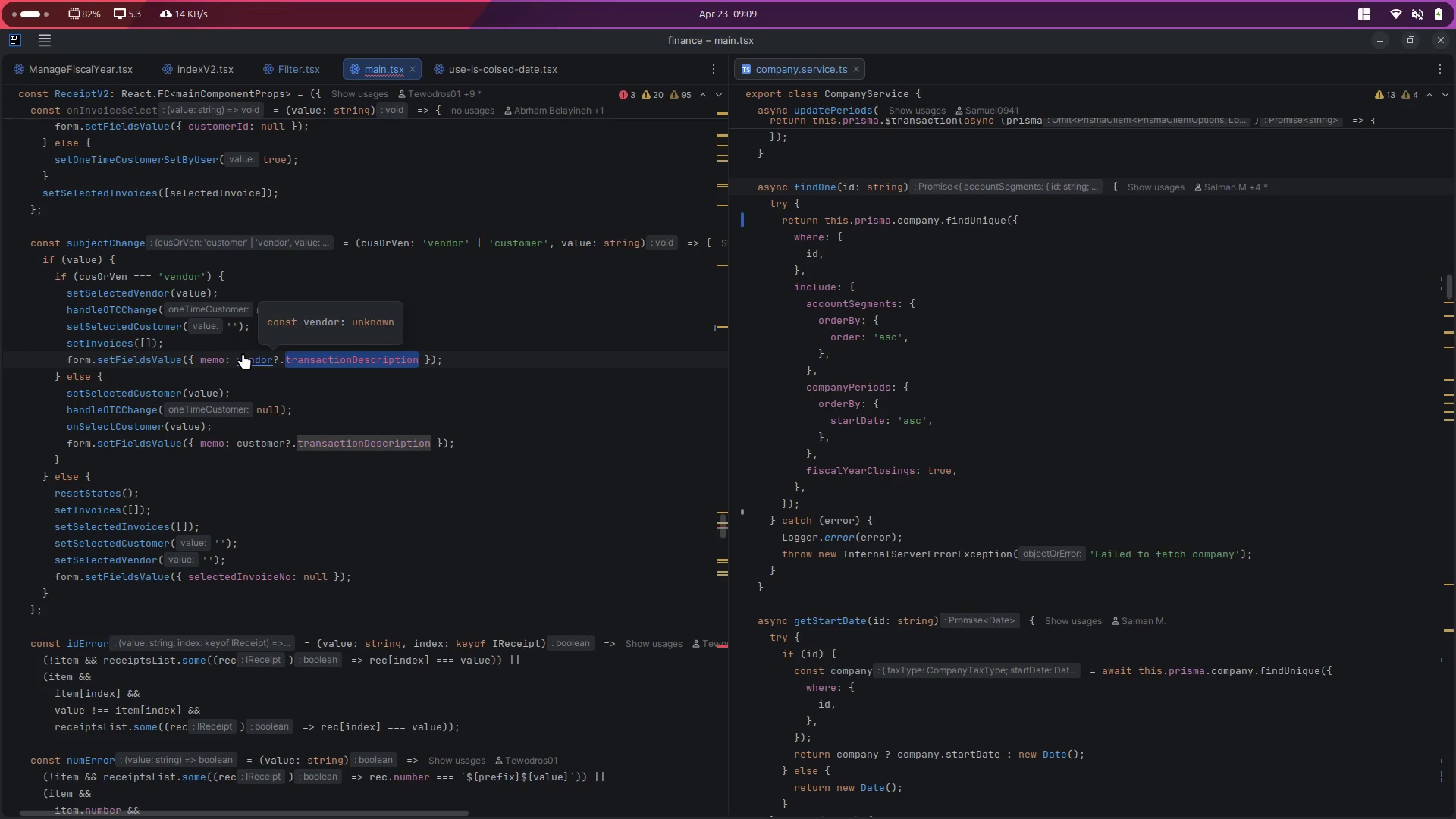 
double_click([211, 359])
 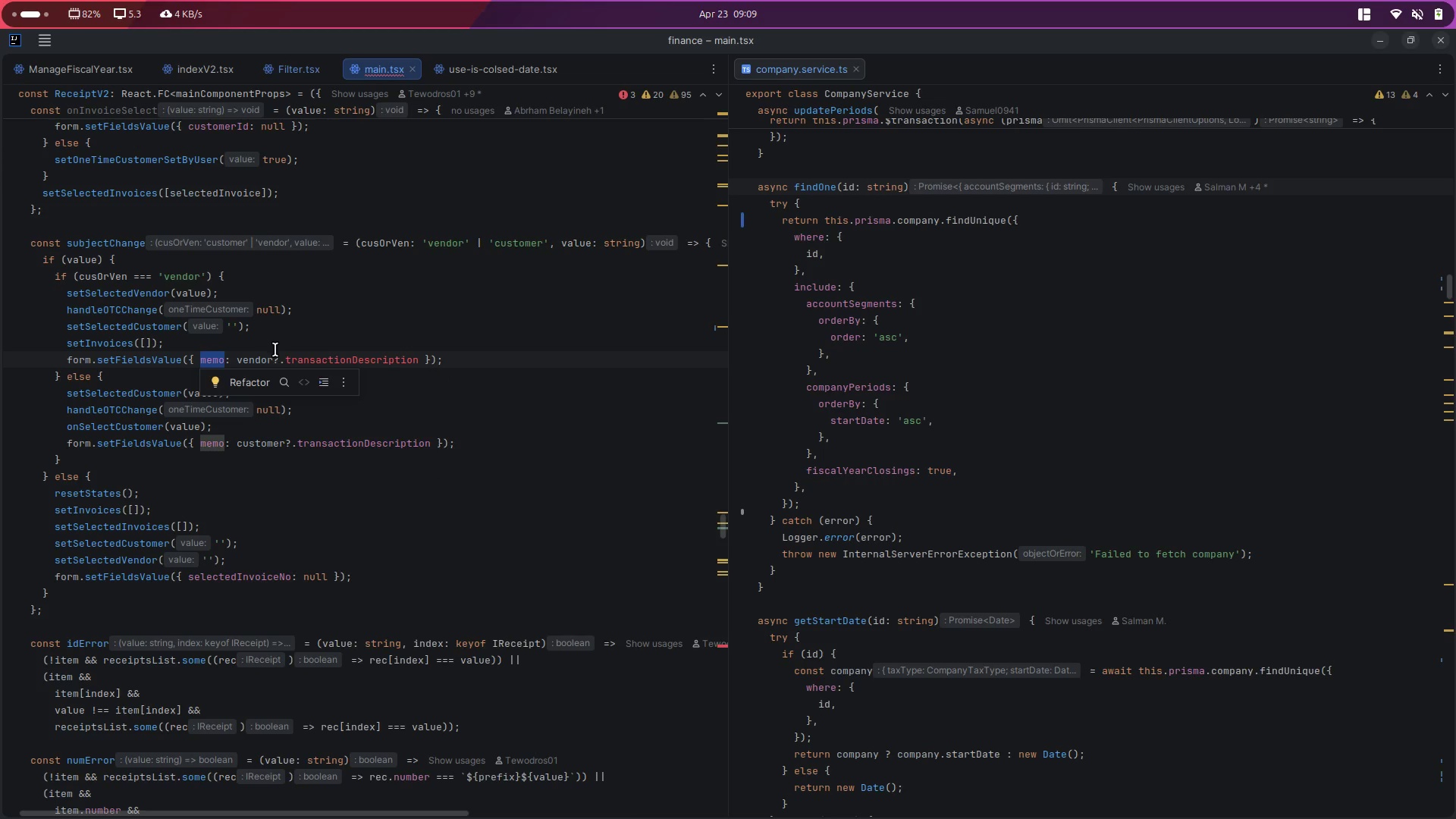 
double_click([256, 359])
 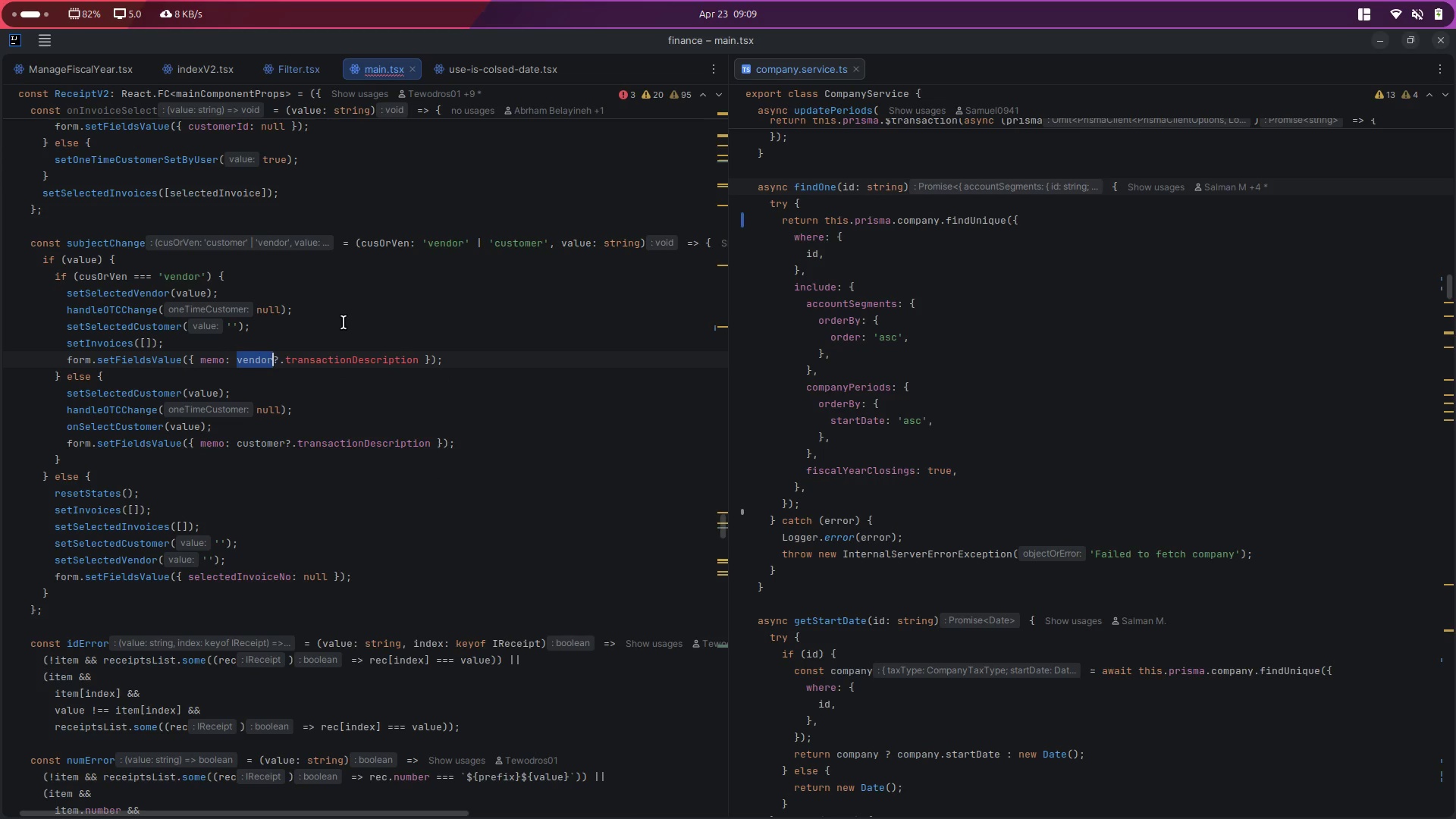 
scroll: coordinate [344, 322], scroll_direction: up, amount: 9.0
 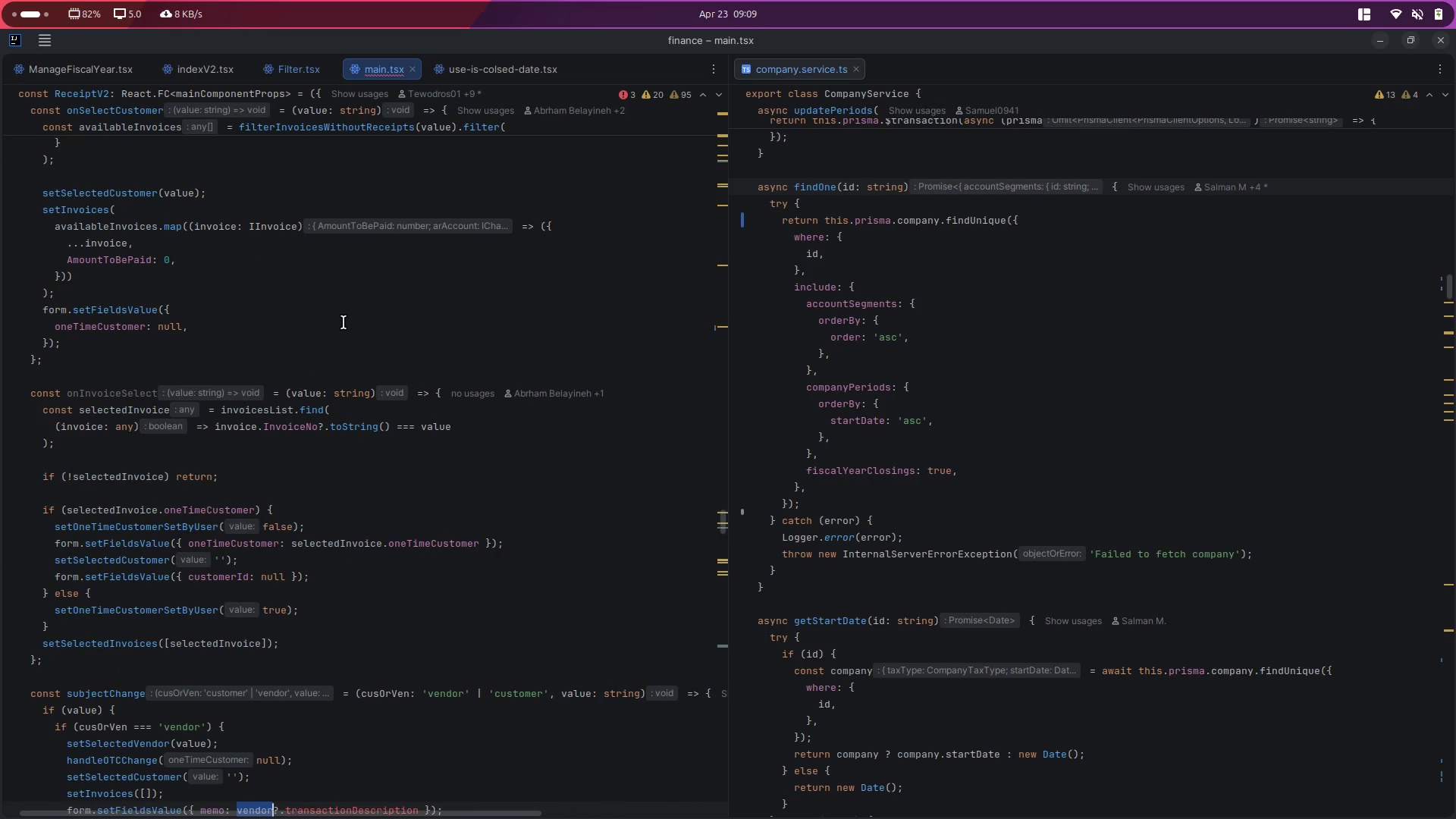 
hold_key(key=ControlLeft, duration=1.72)
 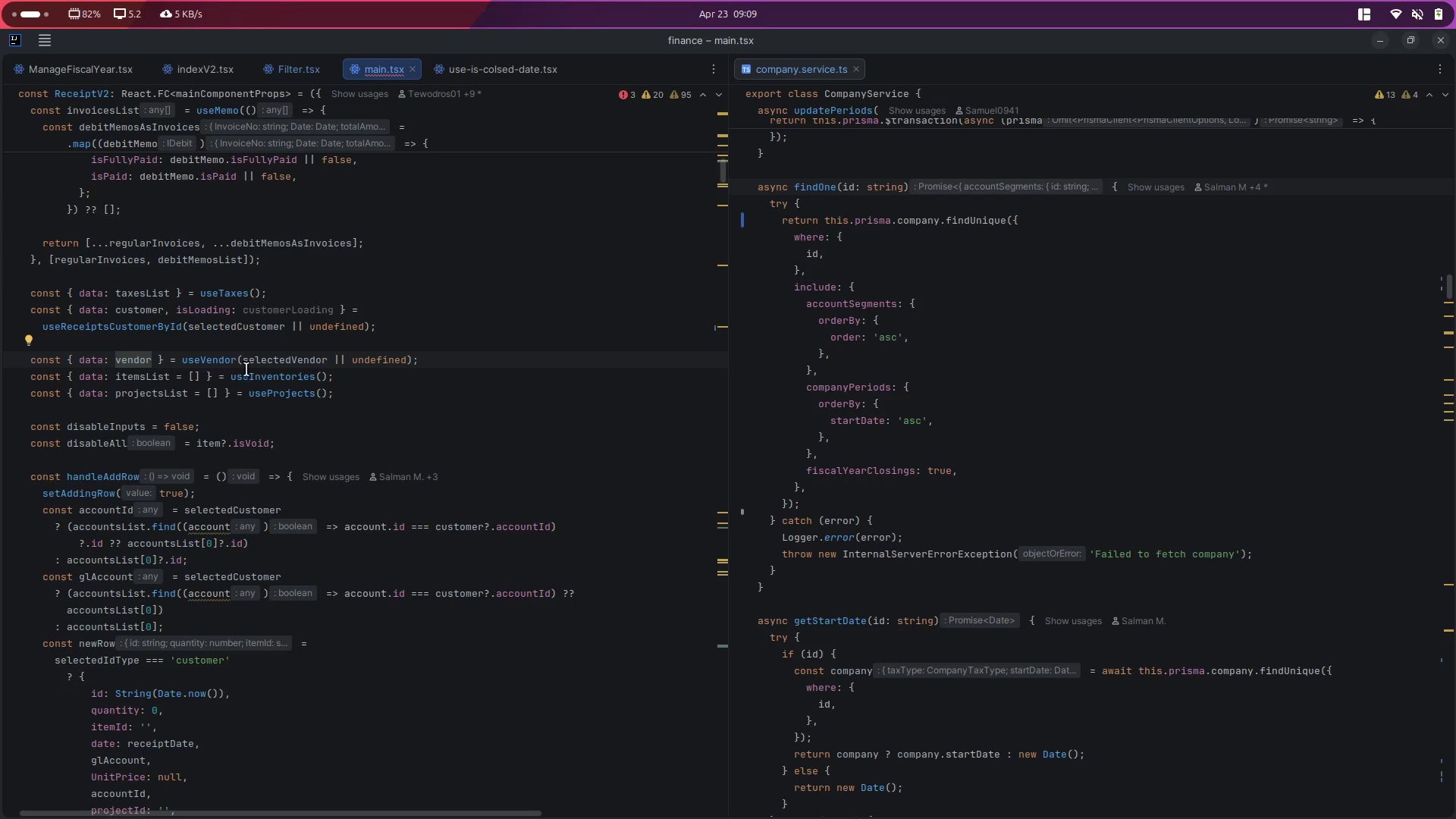 
scroll: coordinate [344, 322], scroll_direction: down, amount: 6.0
 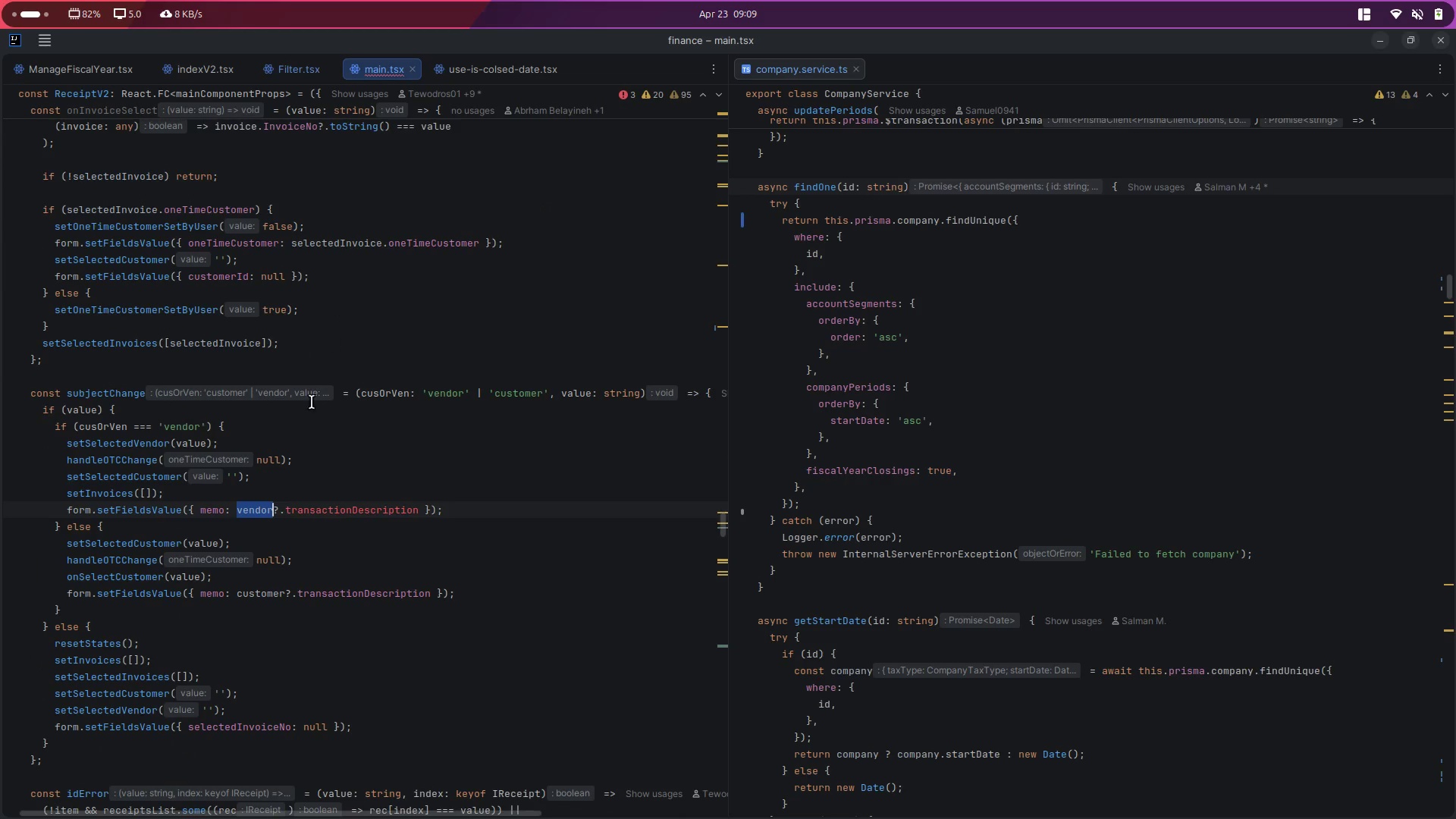 
left_click([259, 509])
 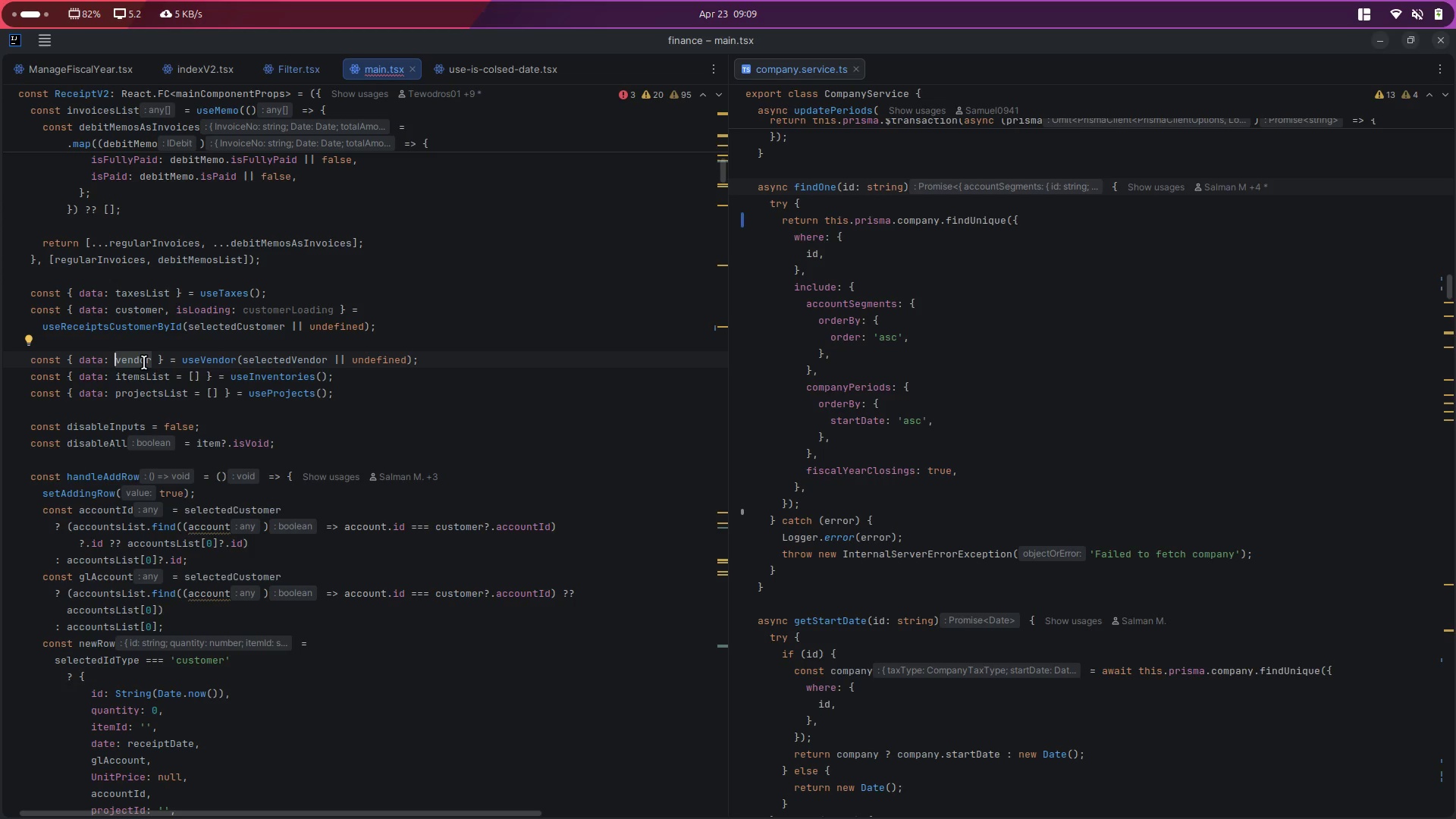 
double_click([143, 362])
 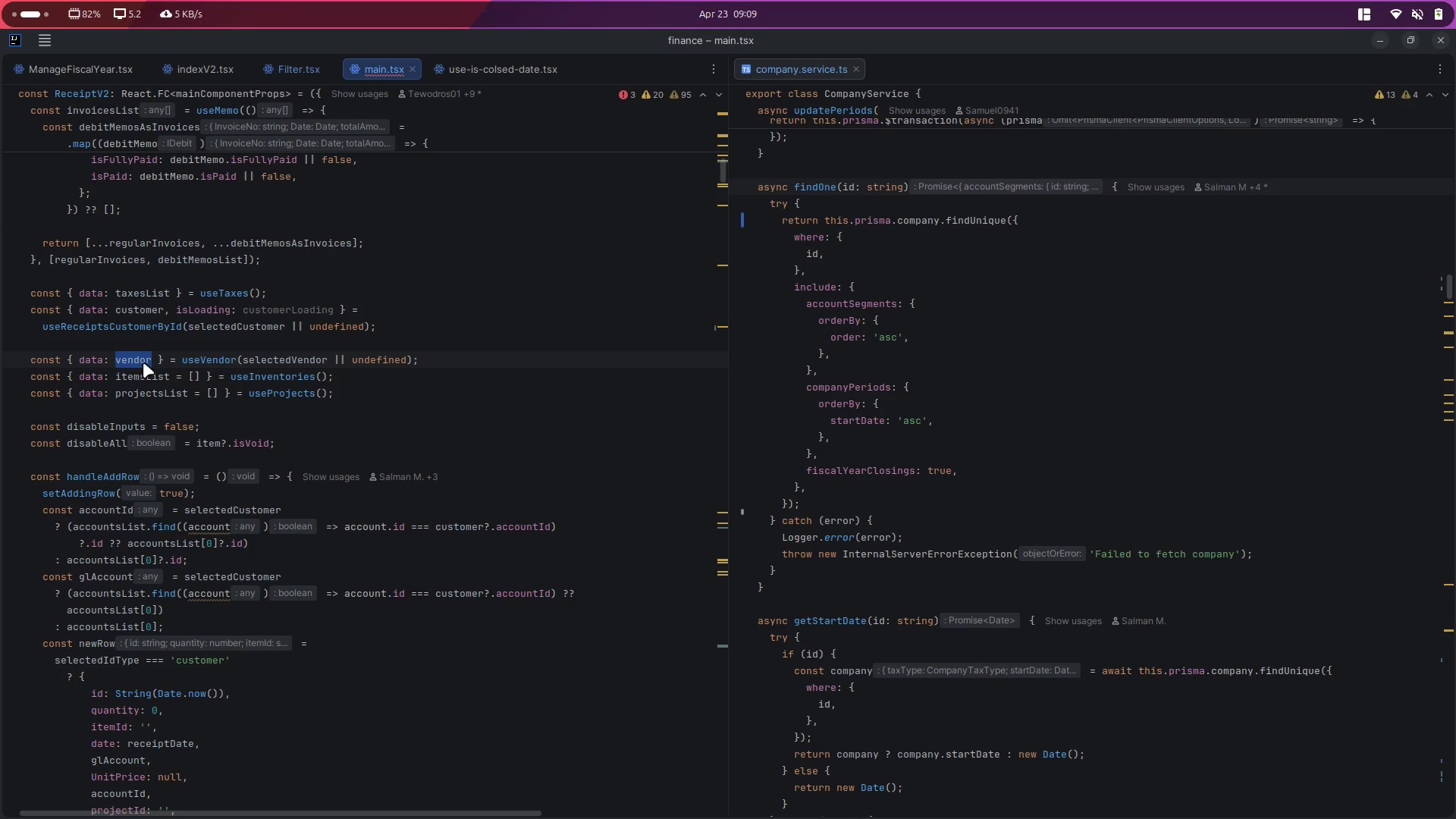 
key(ArrowRight)
 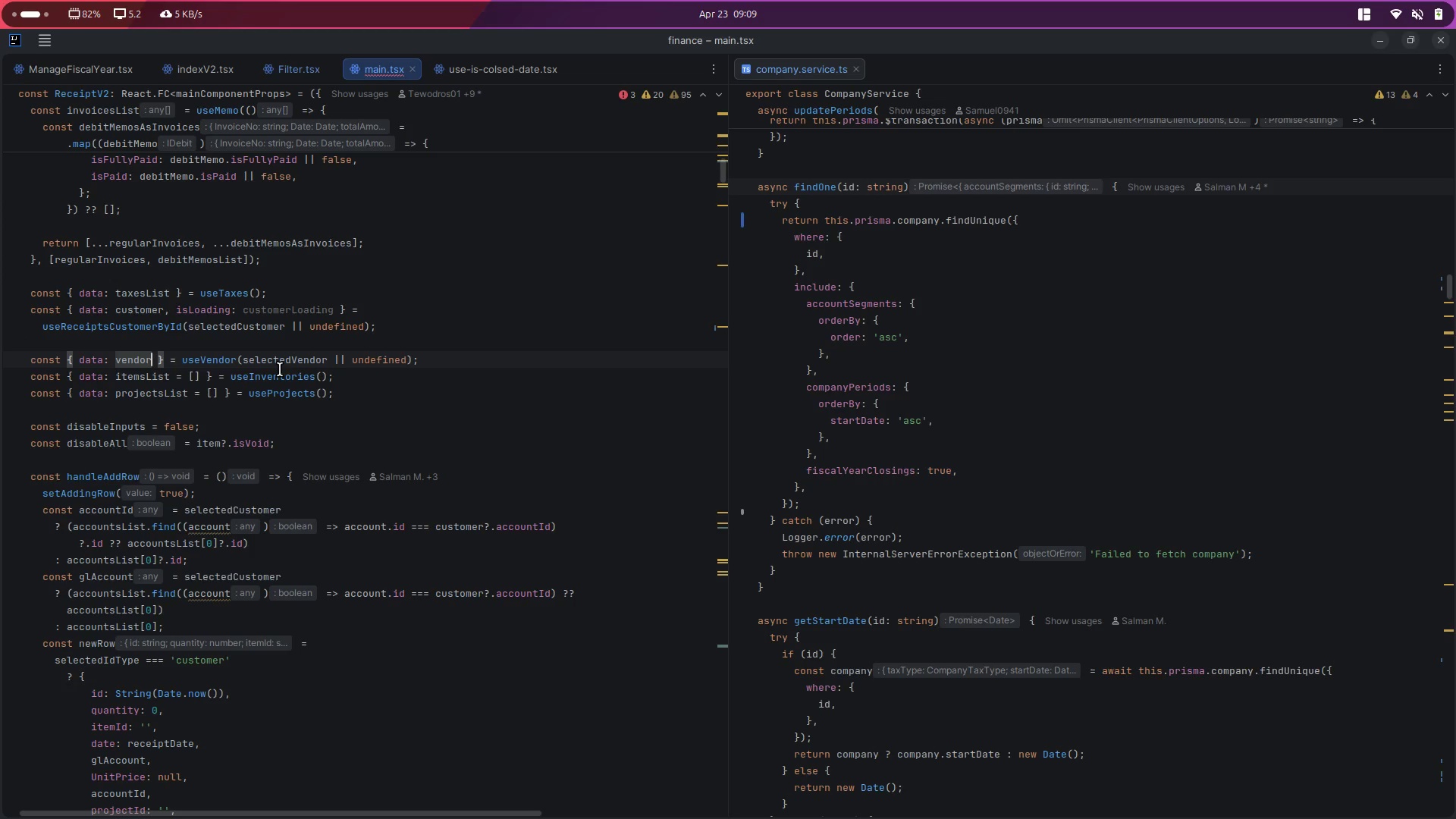 
type( as any)
key(Escape)
 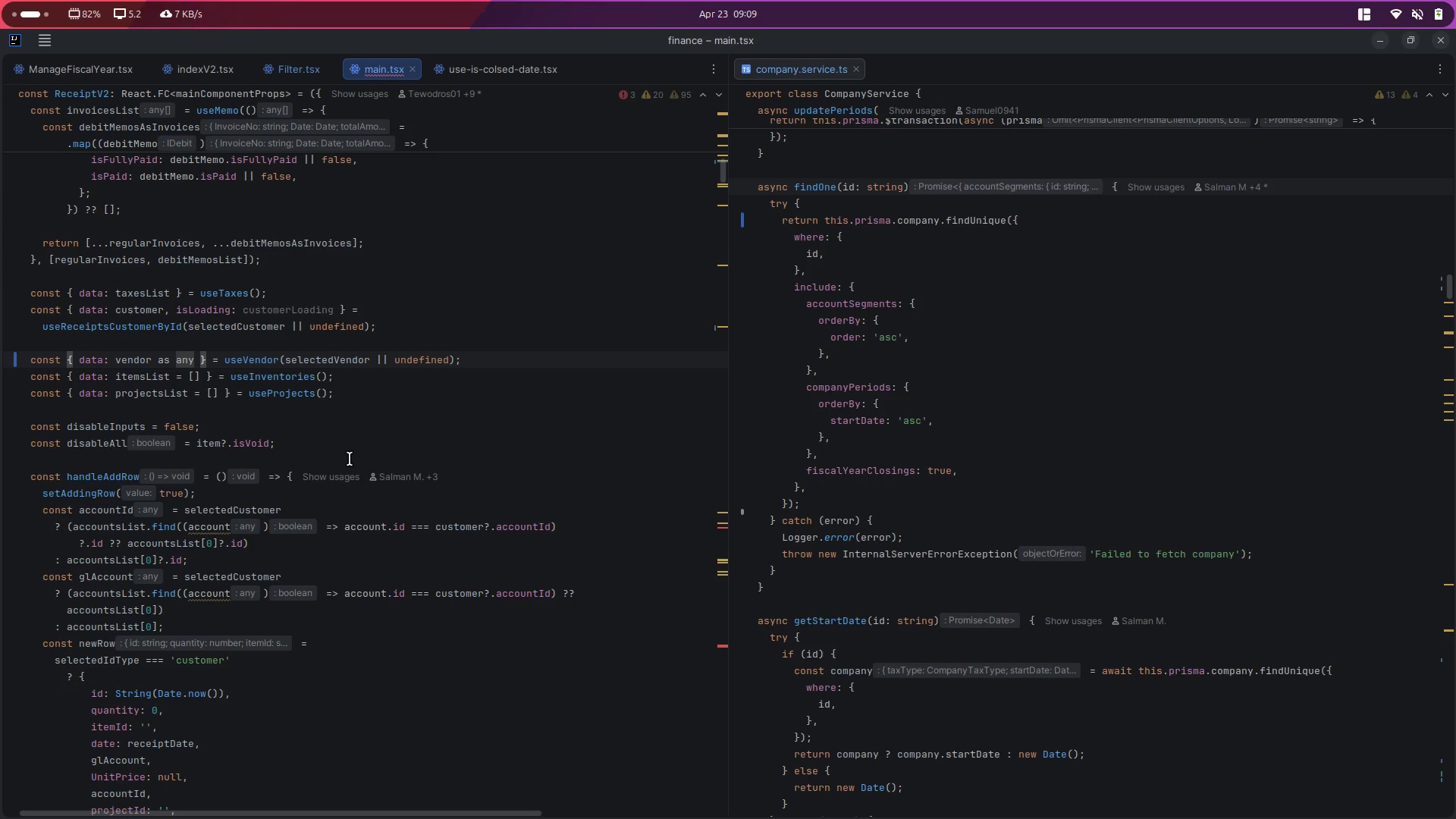 
key(Control+ControlLeft)
 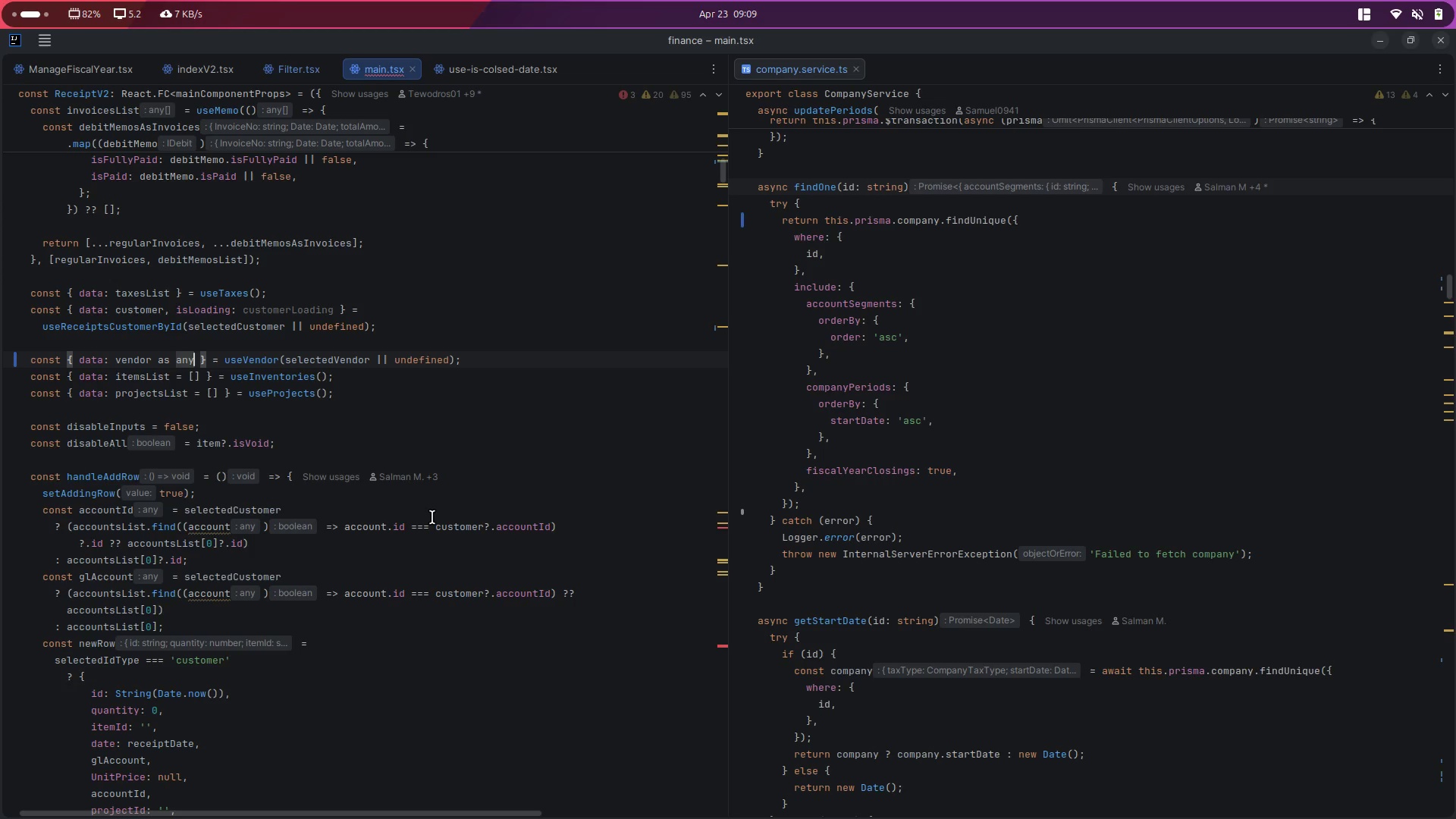 
key(Control+S)
 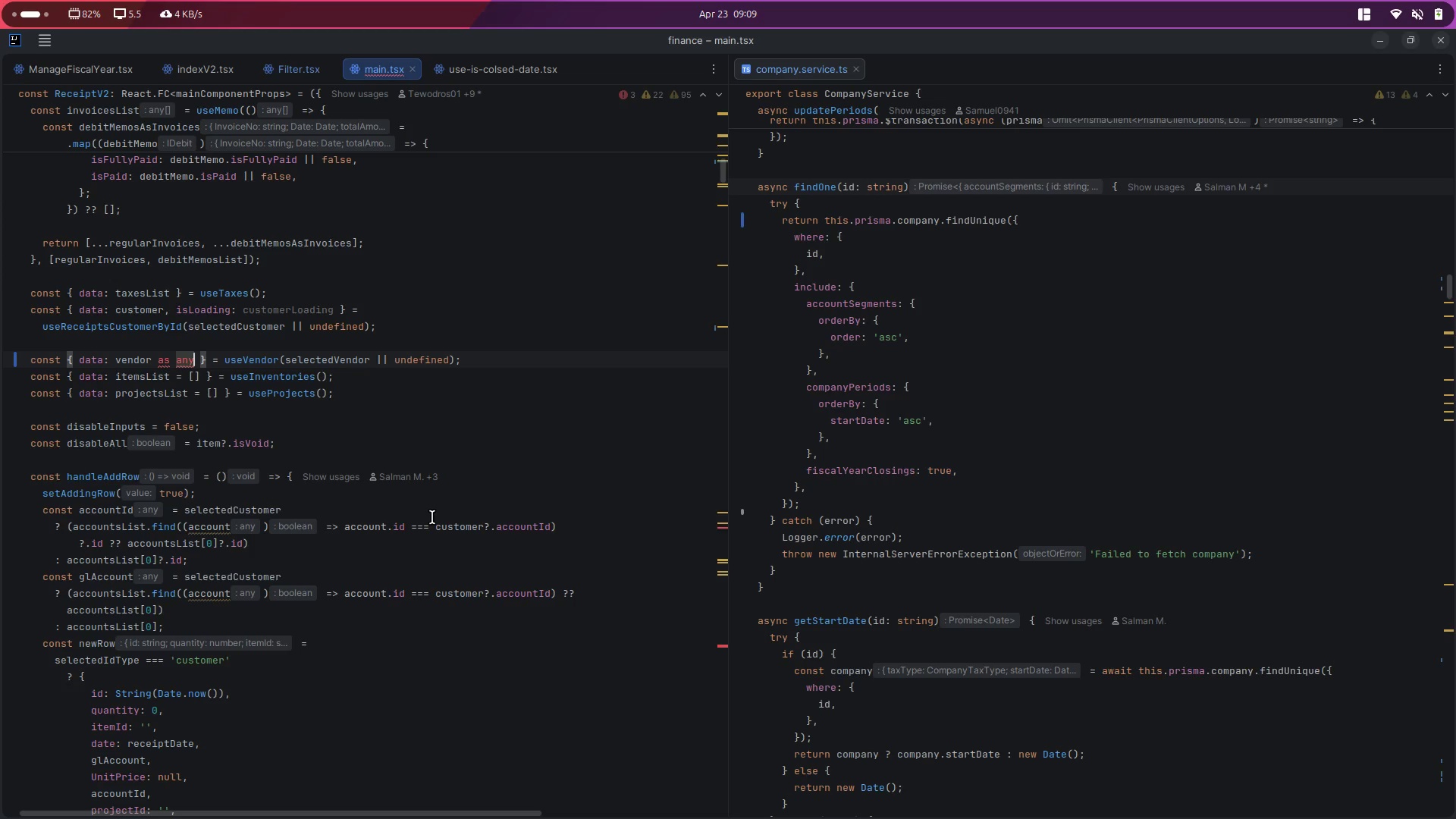 
wait(6.2)
 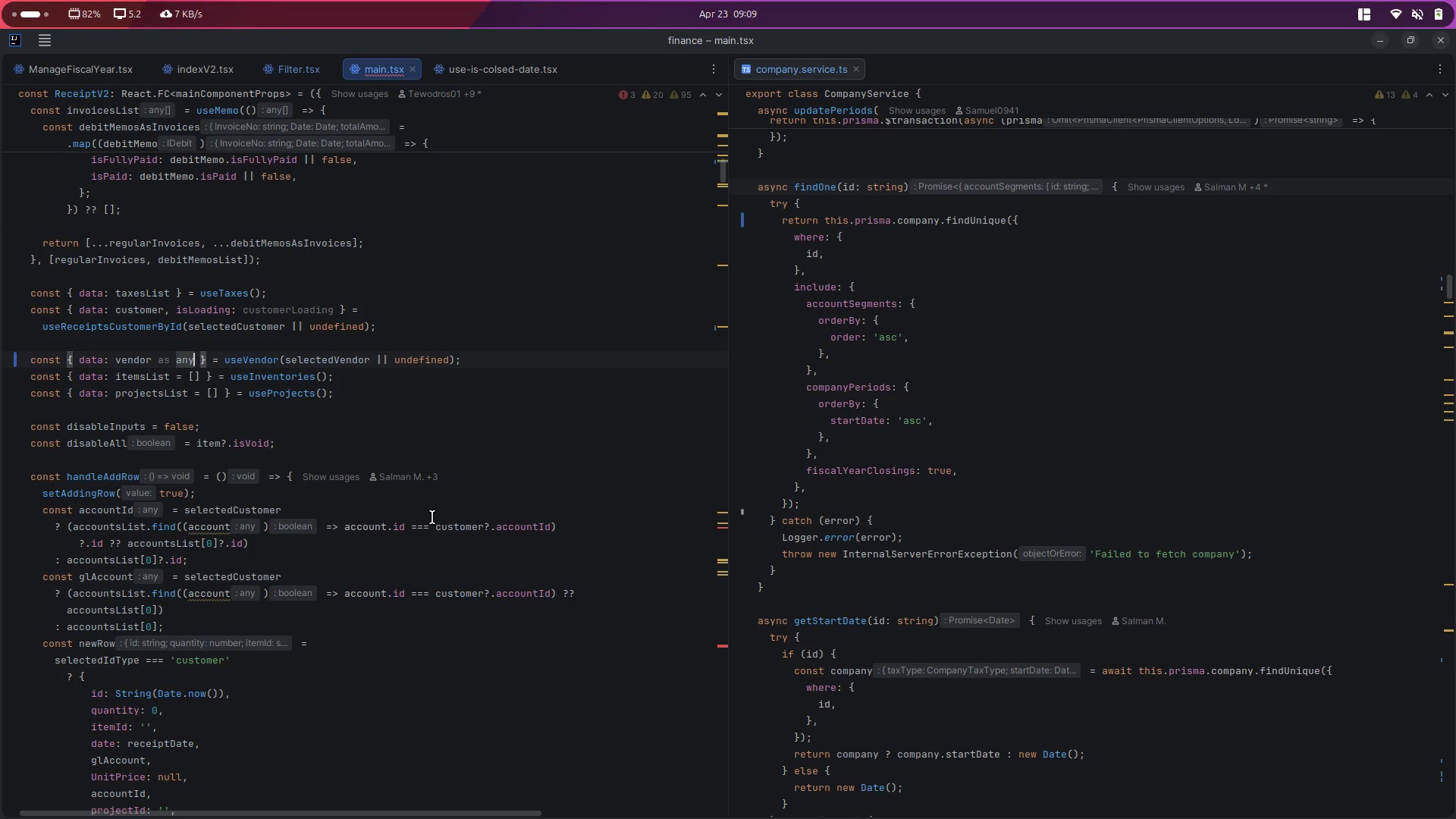 
hold_key(key=Backspace, duration=0.68)
 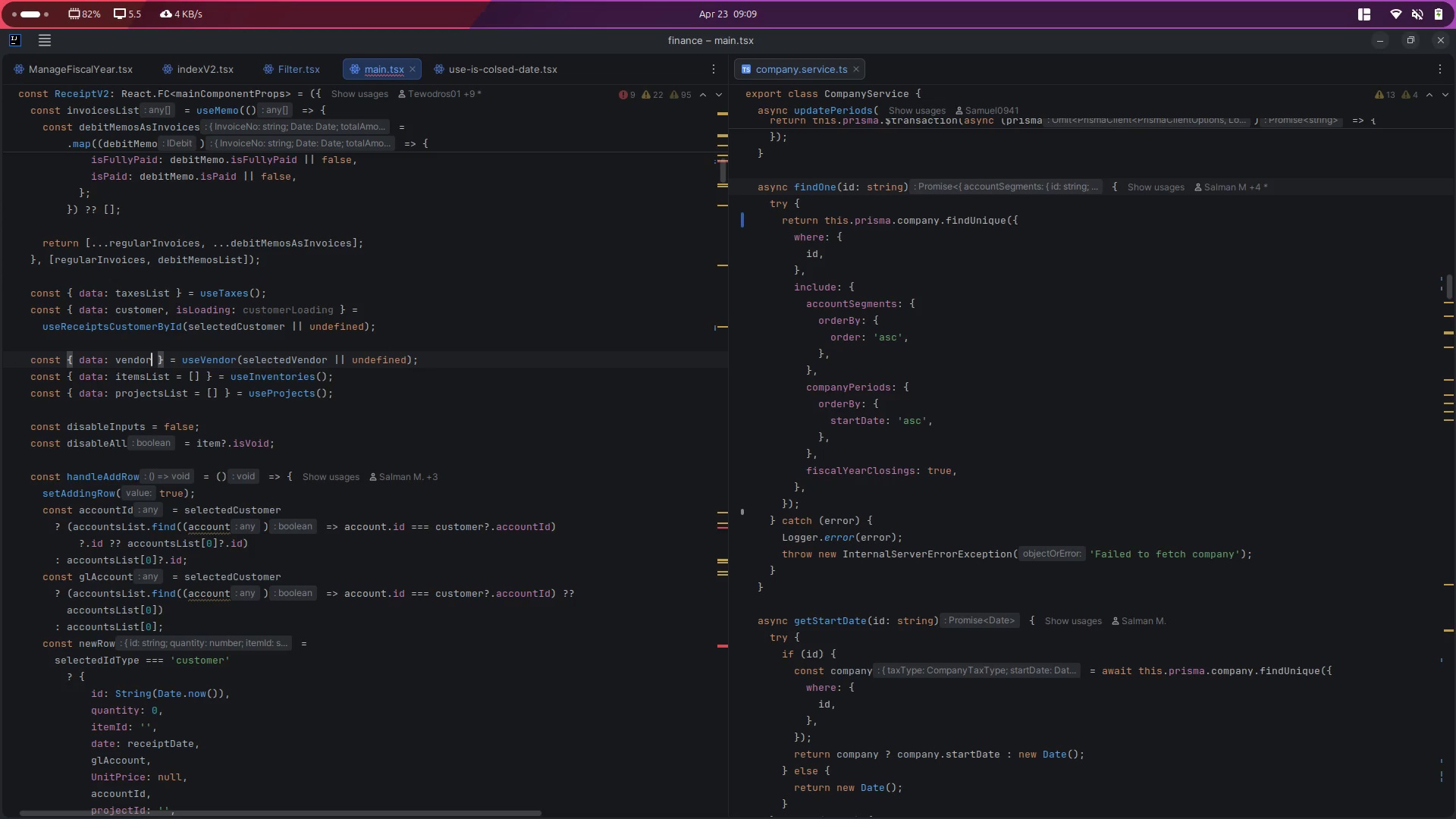 
key(Control+ControlLeft)
 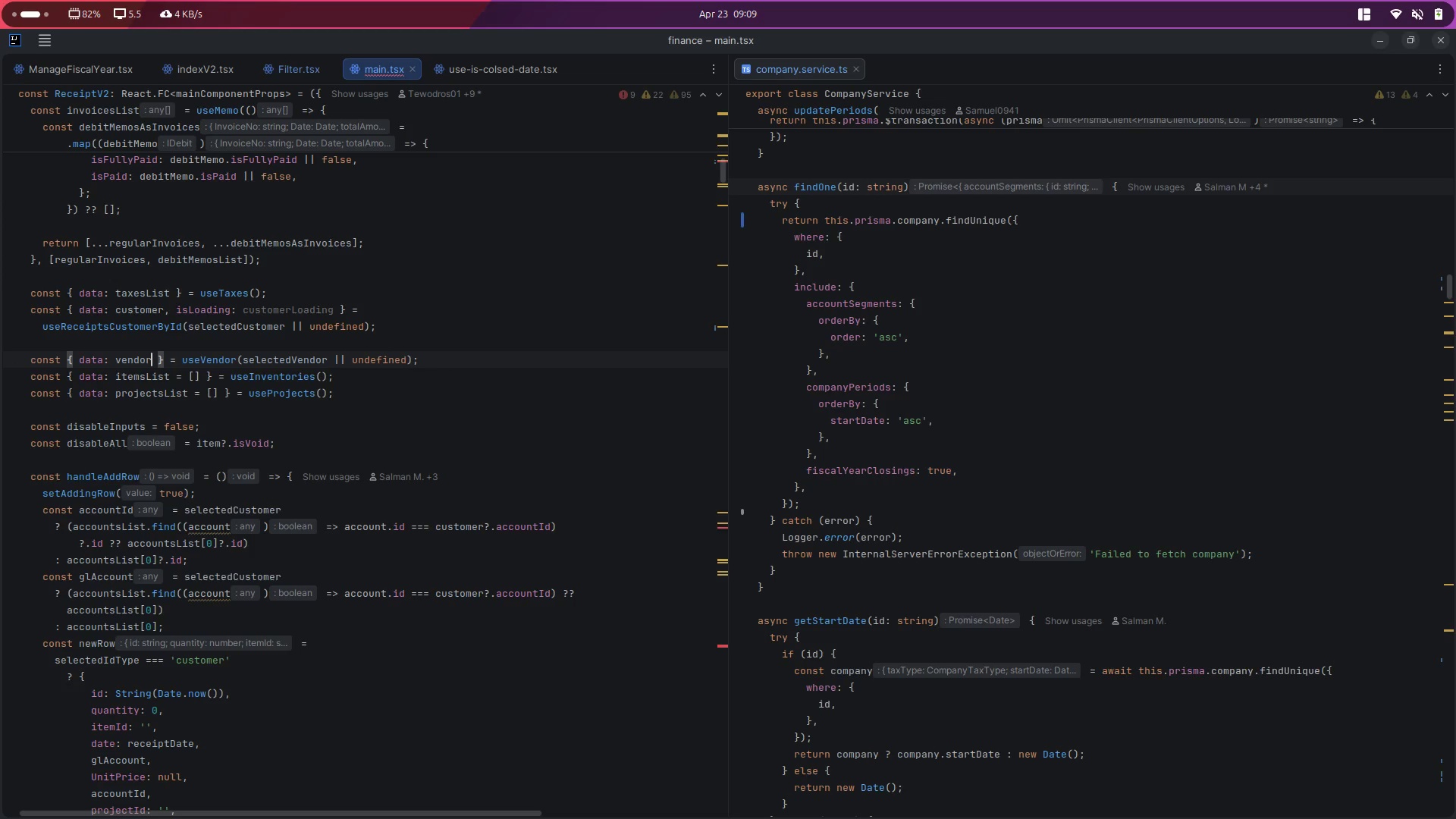 
key(Control+S)
 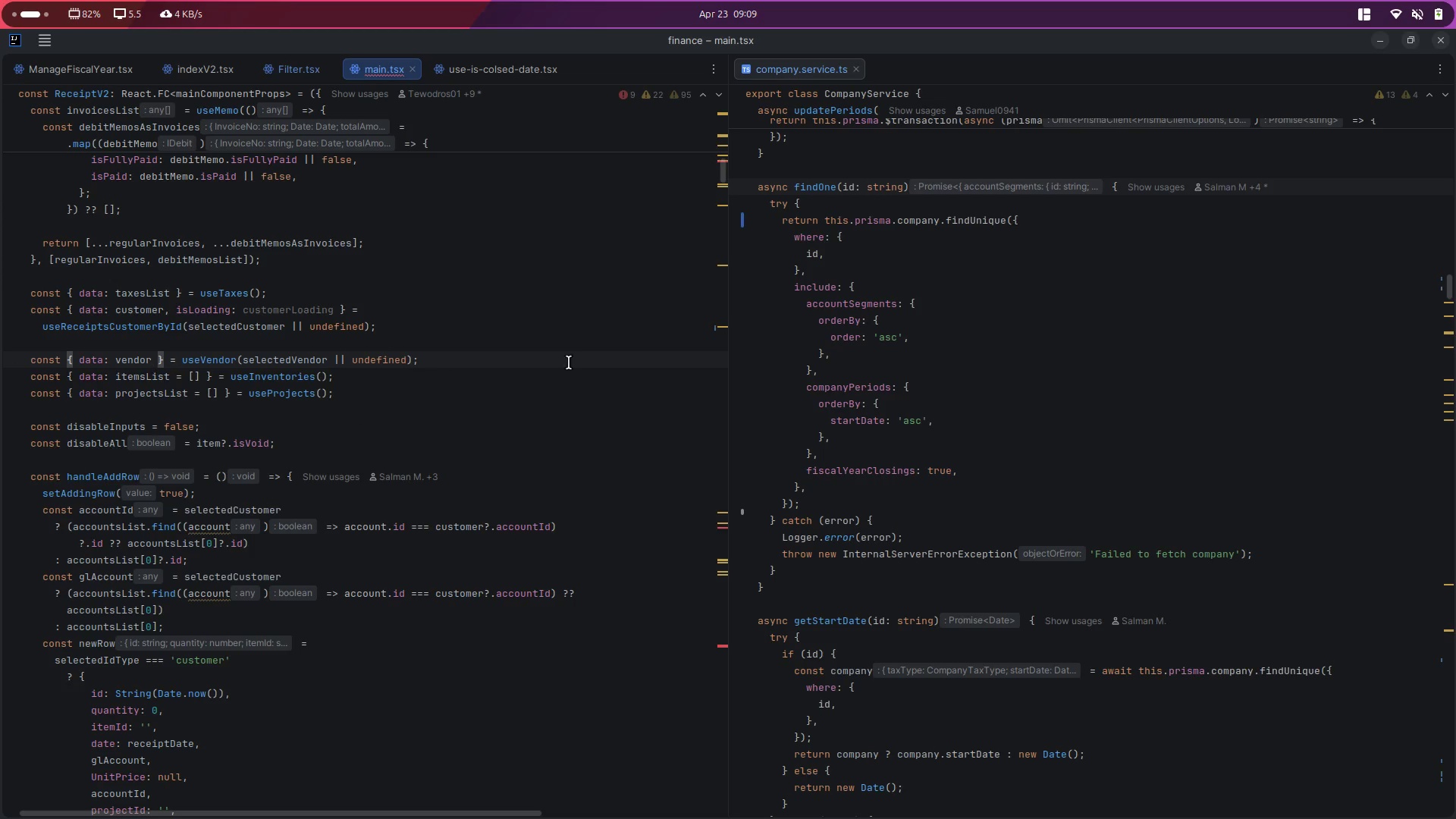 
hold_key(key=ControlLeft, duration=0.45)
 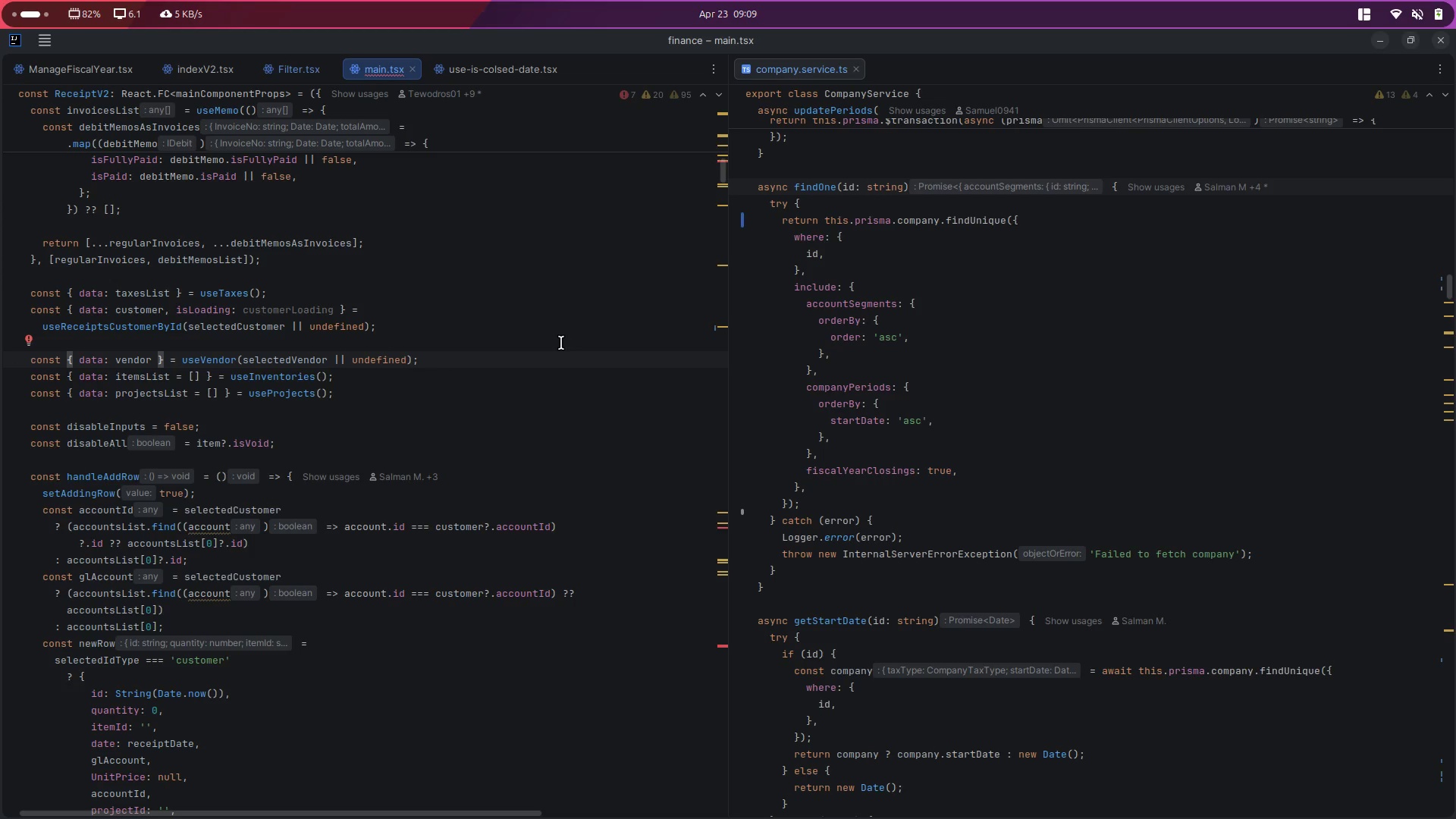 
key(Alt+Control+ControlLeft)
 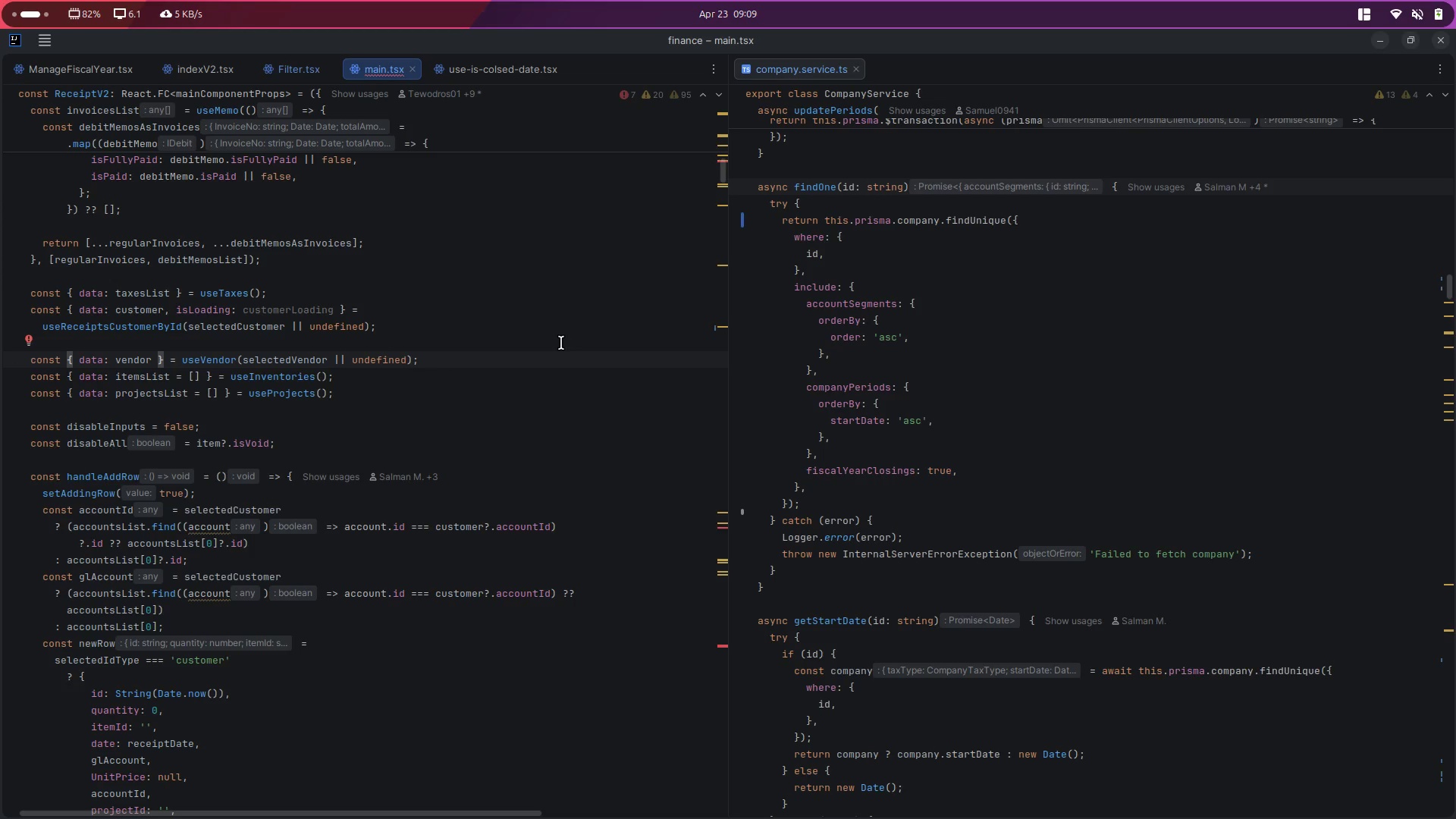 
key(Alt+Tab)
 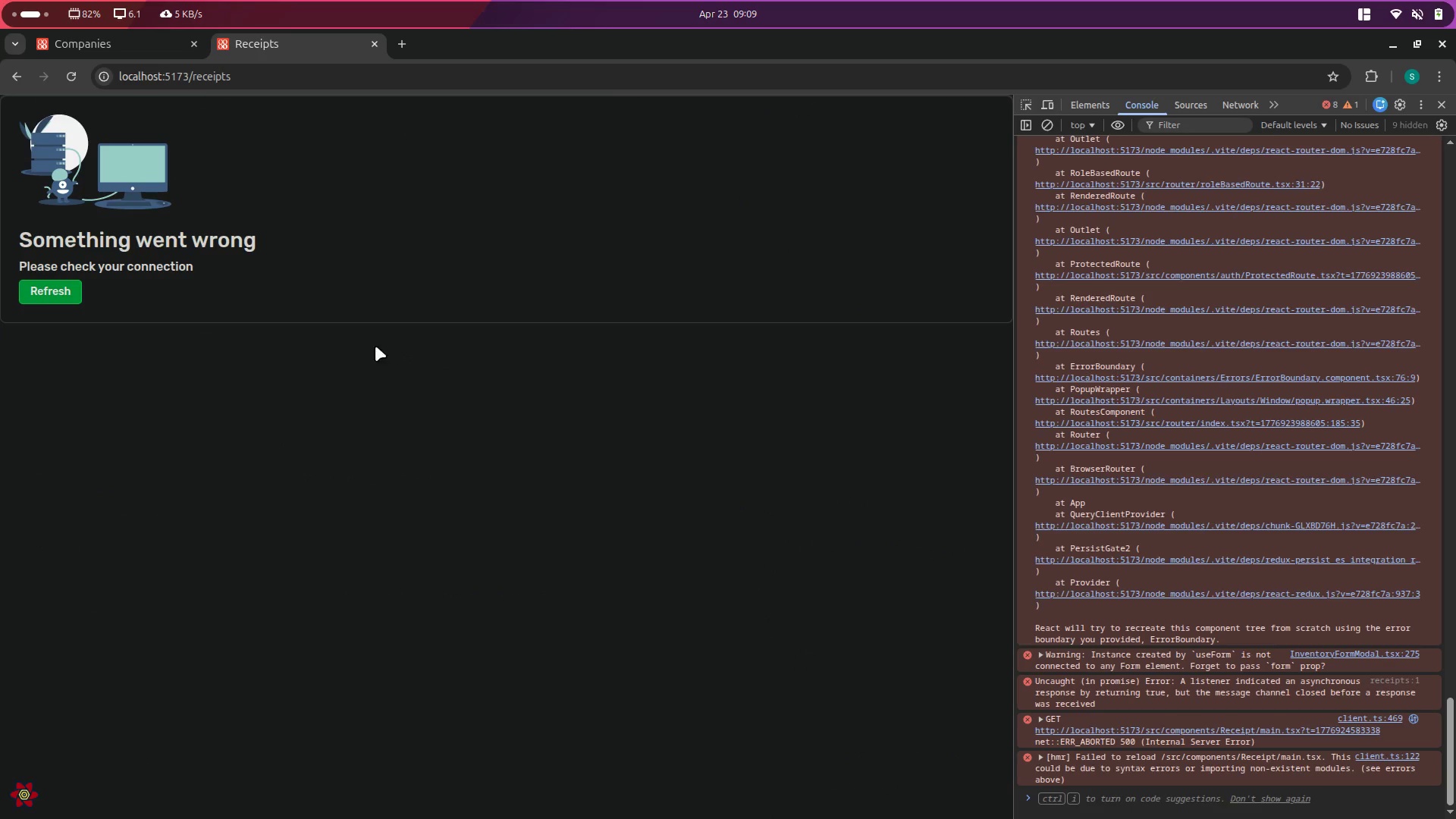 
left_click([76, 299])
 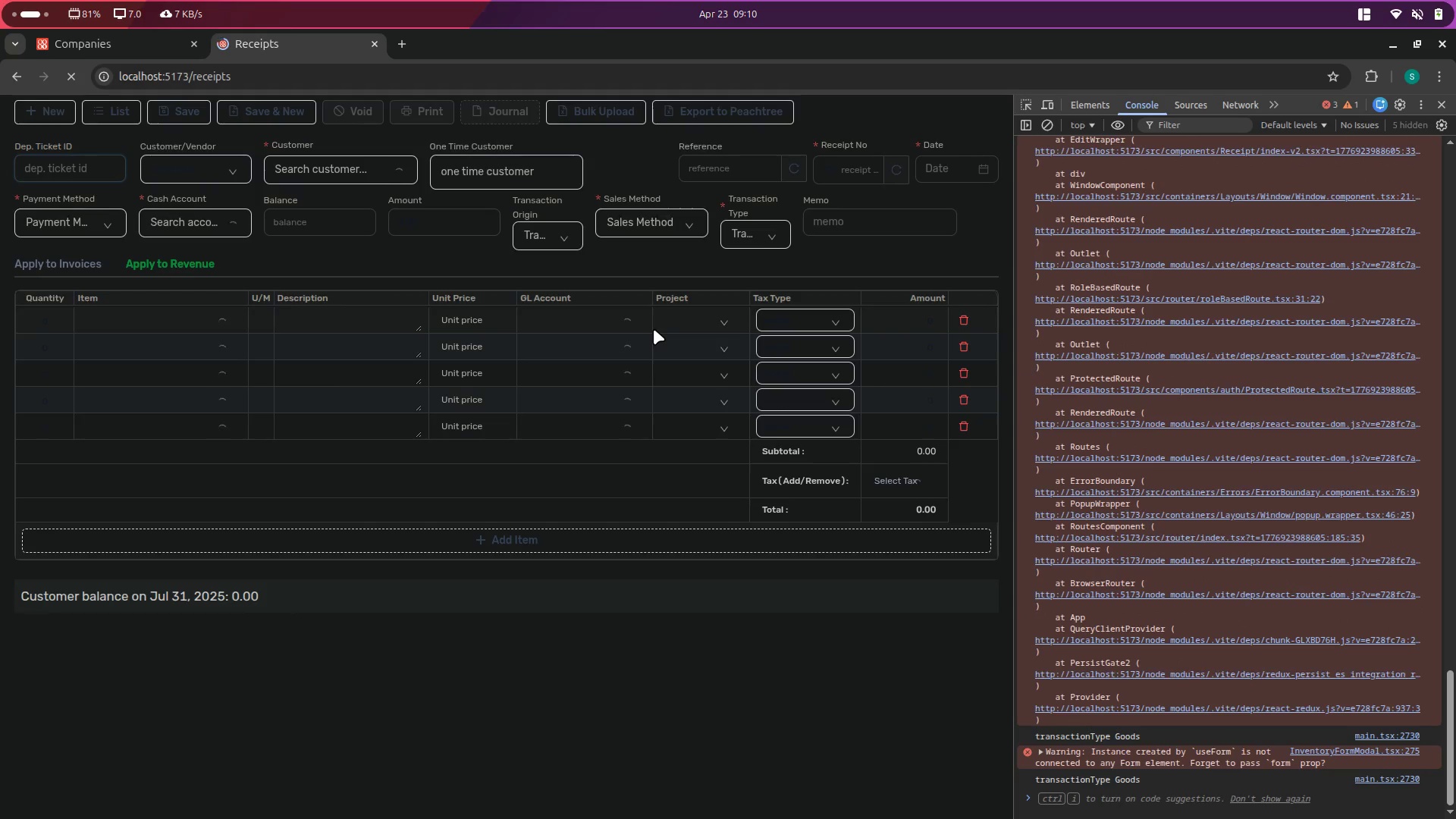 
wait(13.78)
 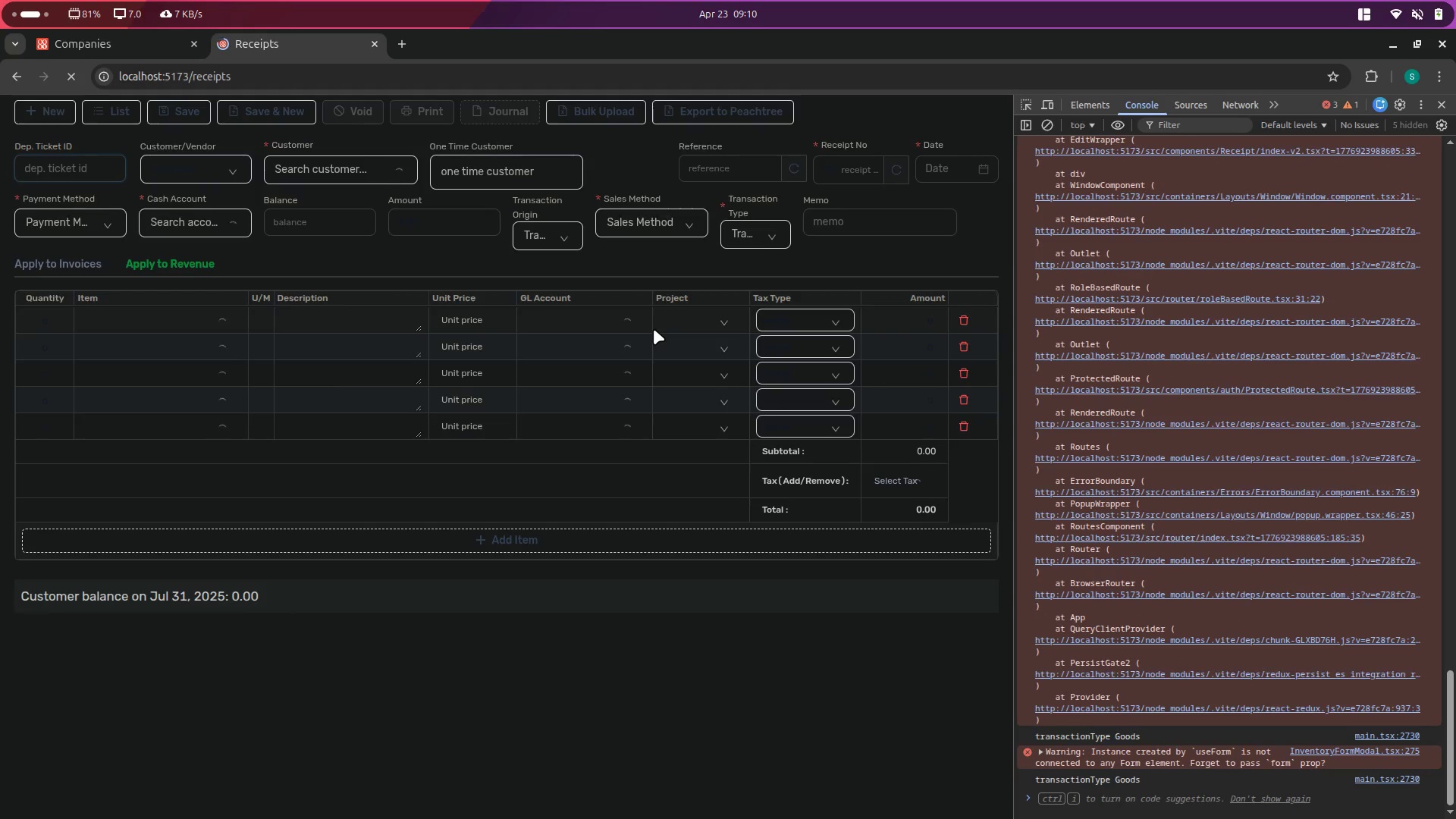 
left_click([923, 169])
 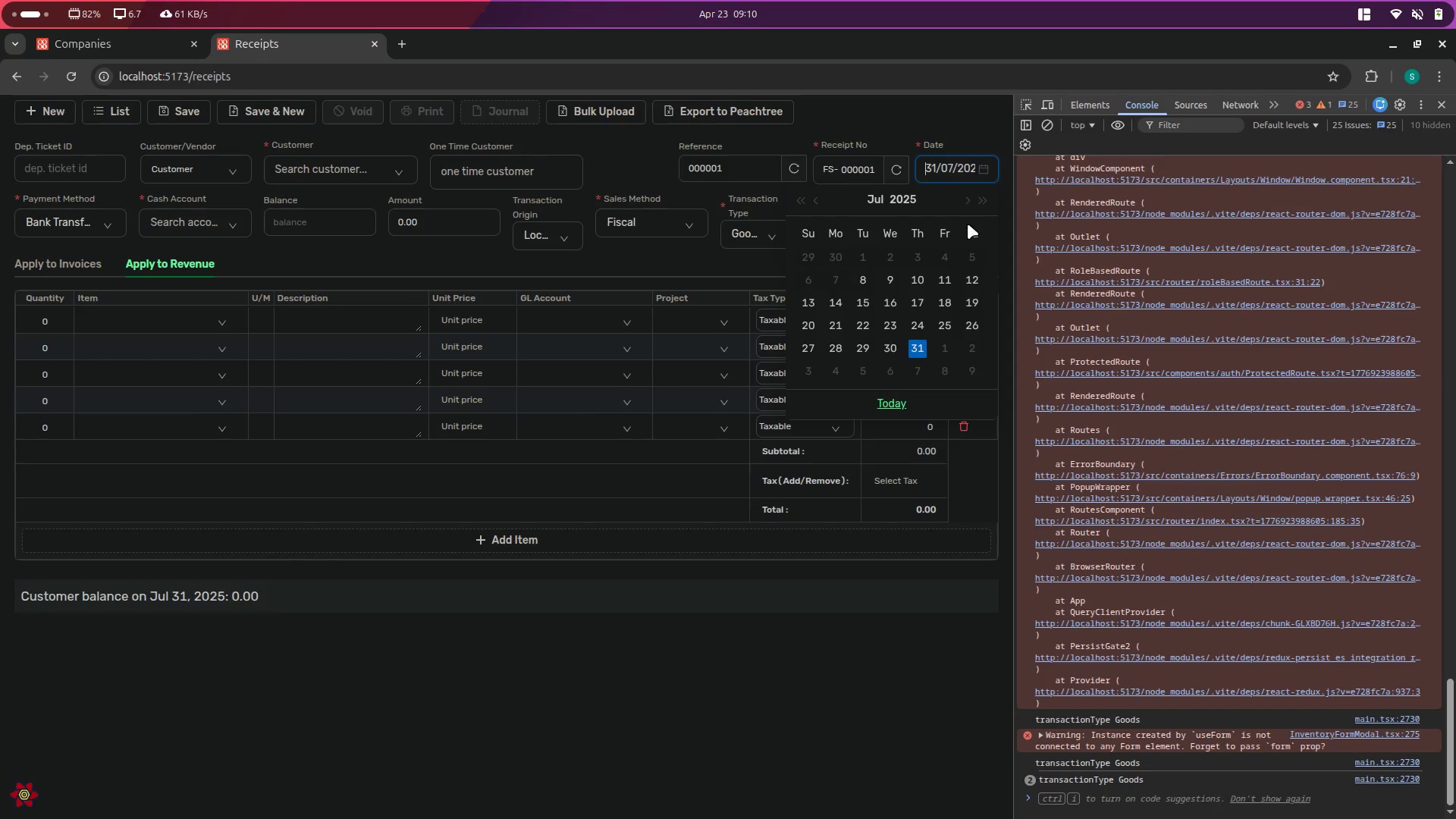 
left_click([985, 204])
 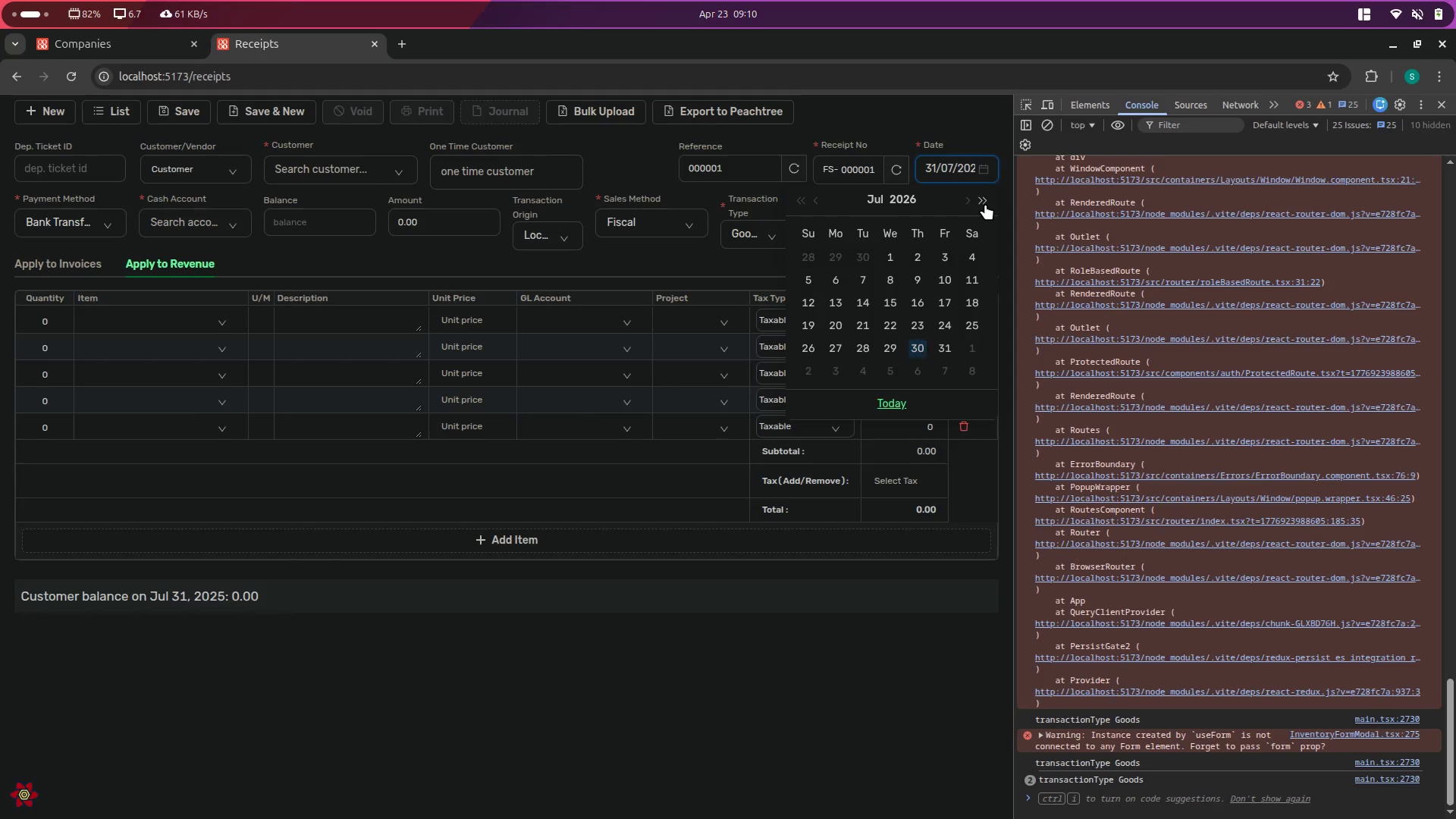 
left_click([985, 204])
 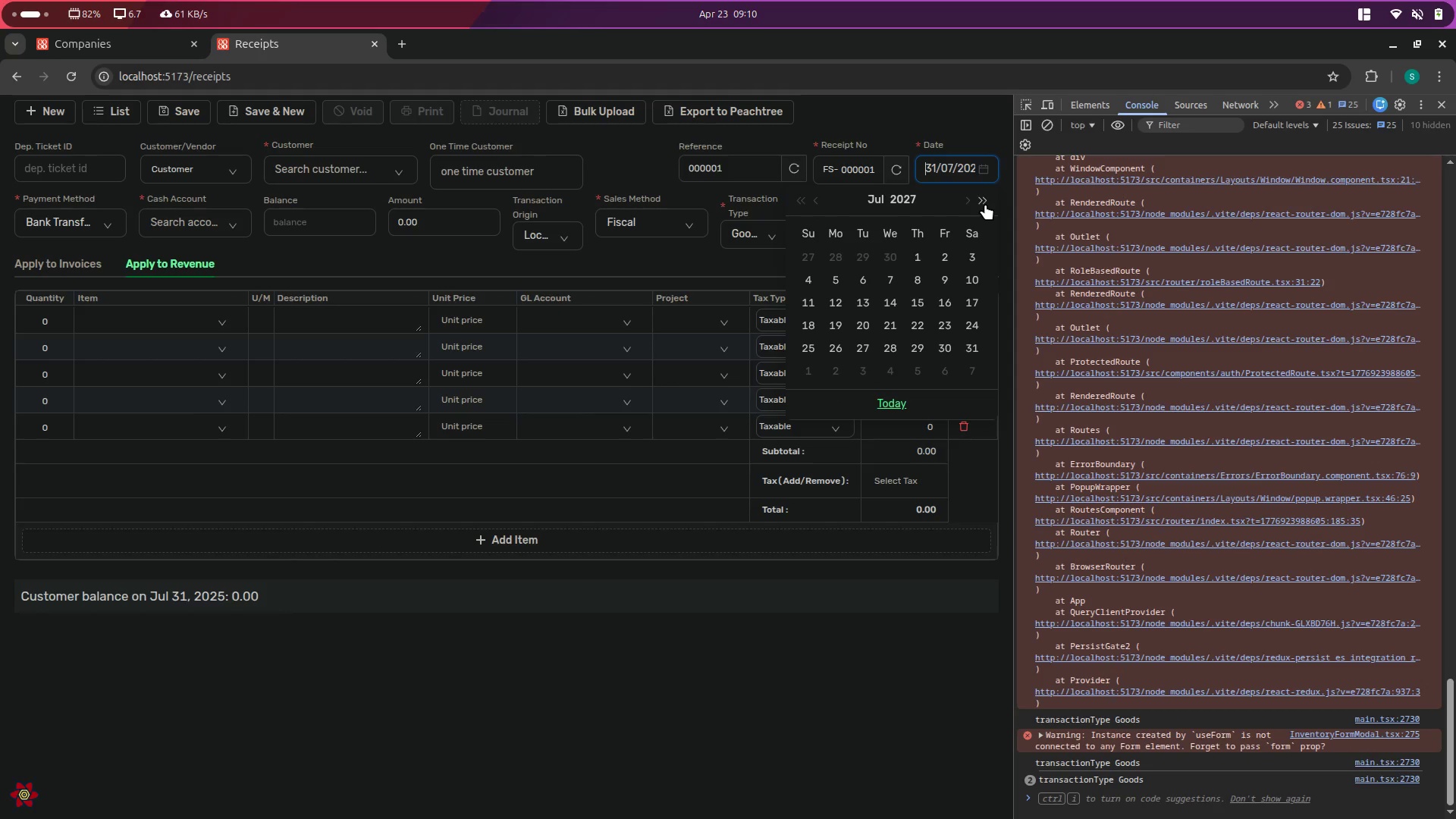 
left_click([985, 204])
 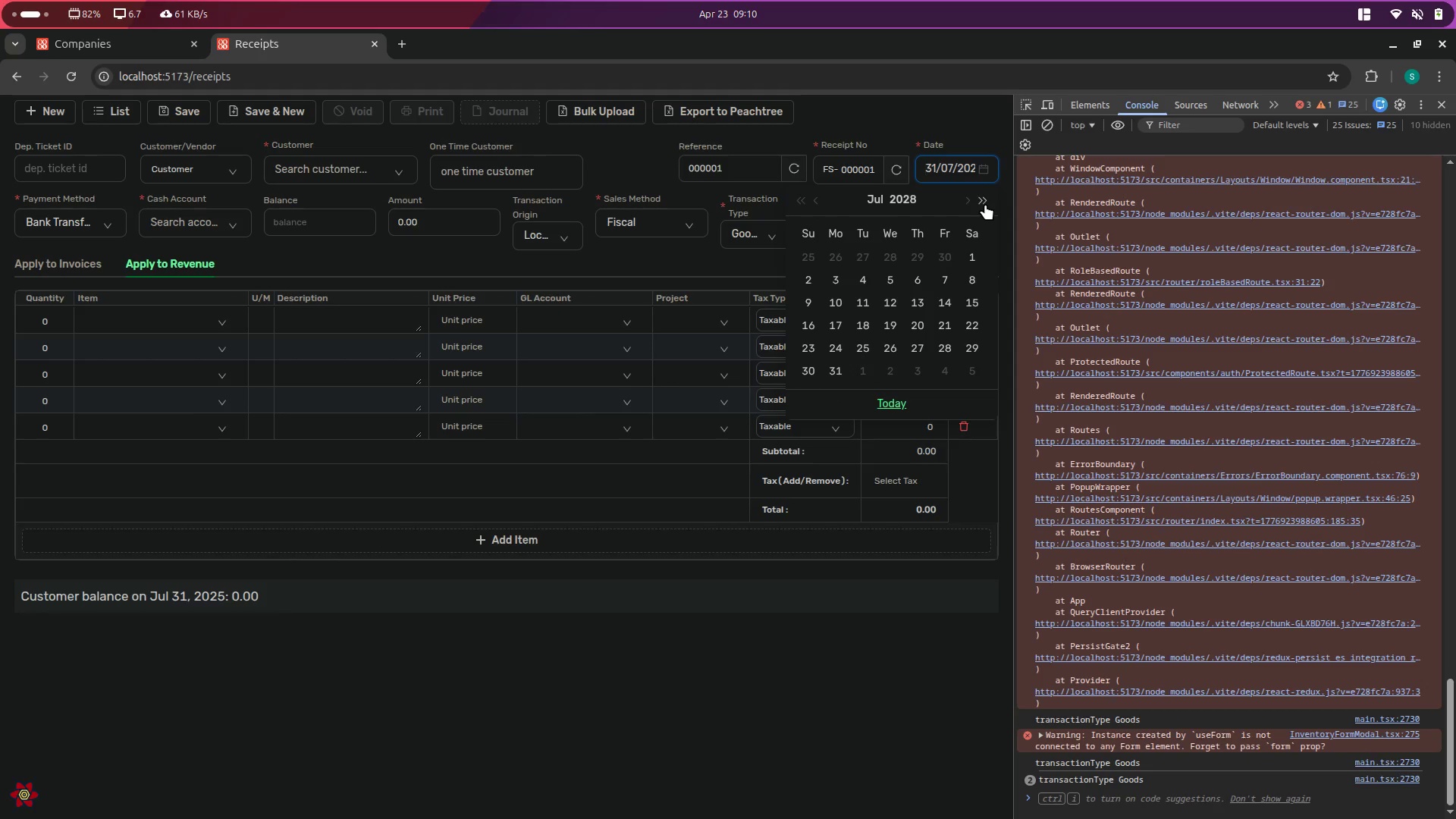 
left_click([985, 204])
 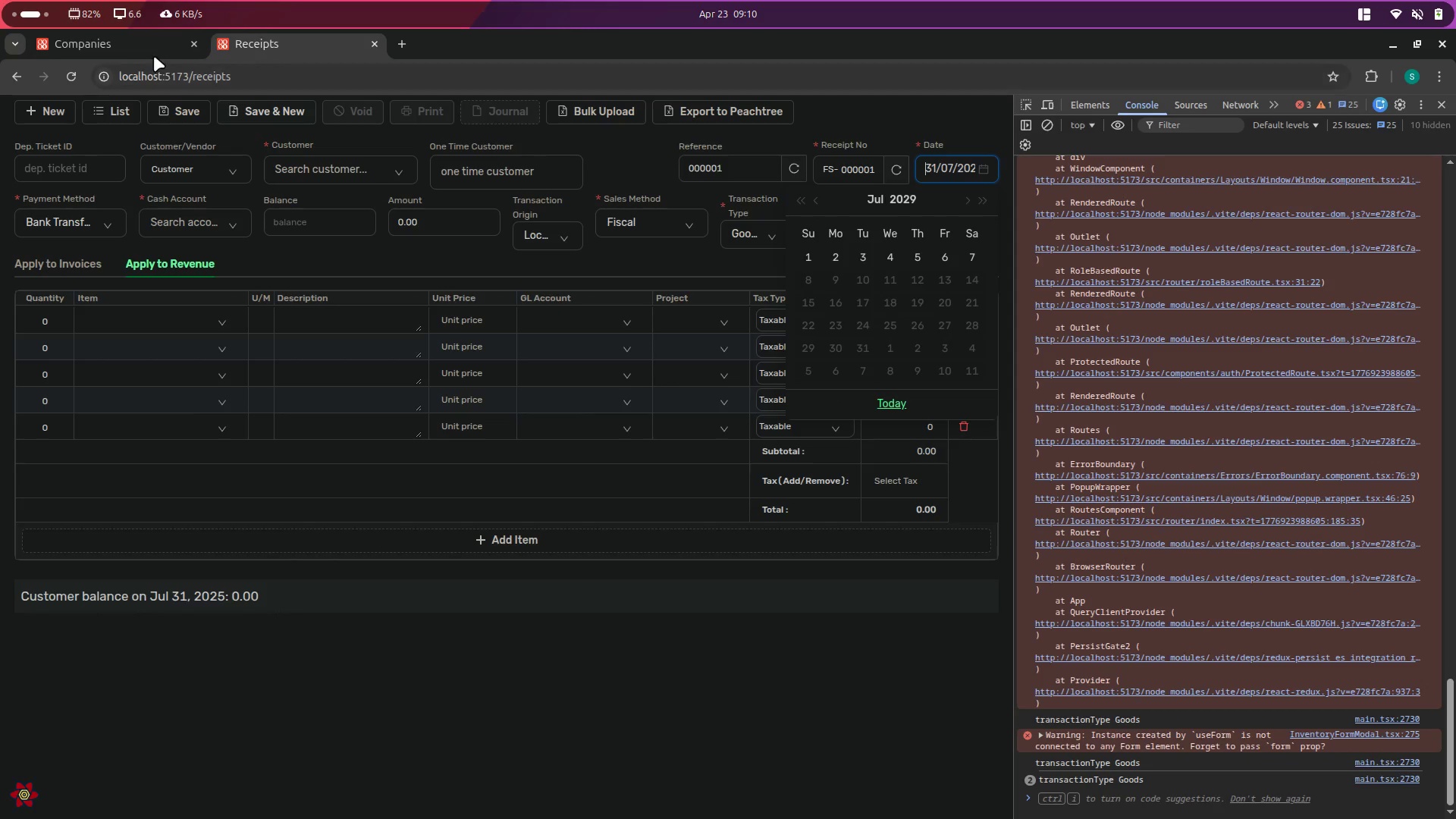 
key(Alt+AltLeft)
 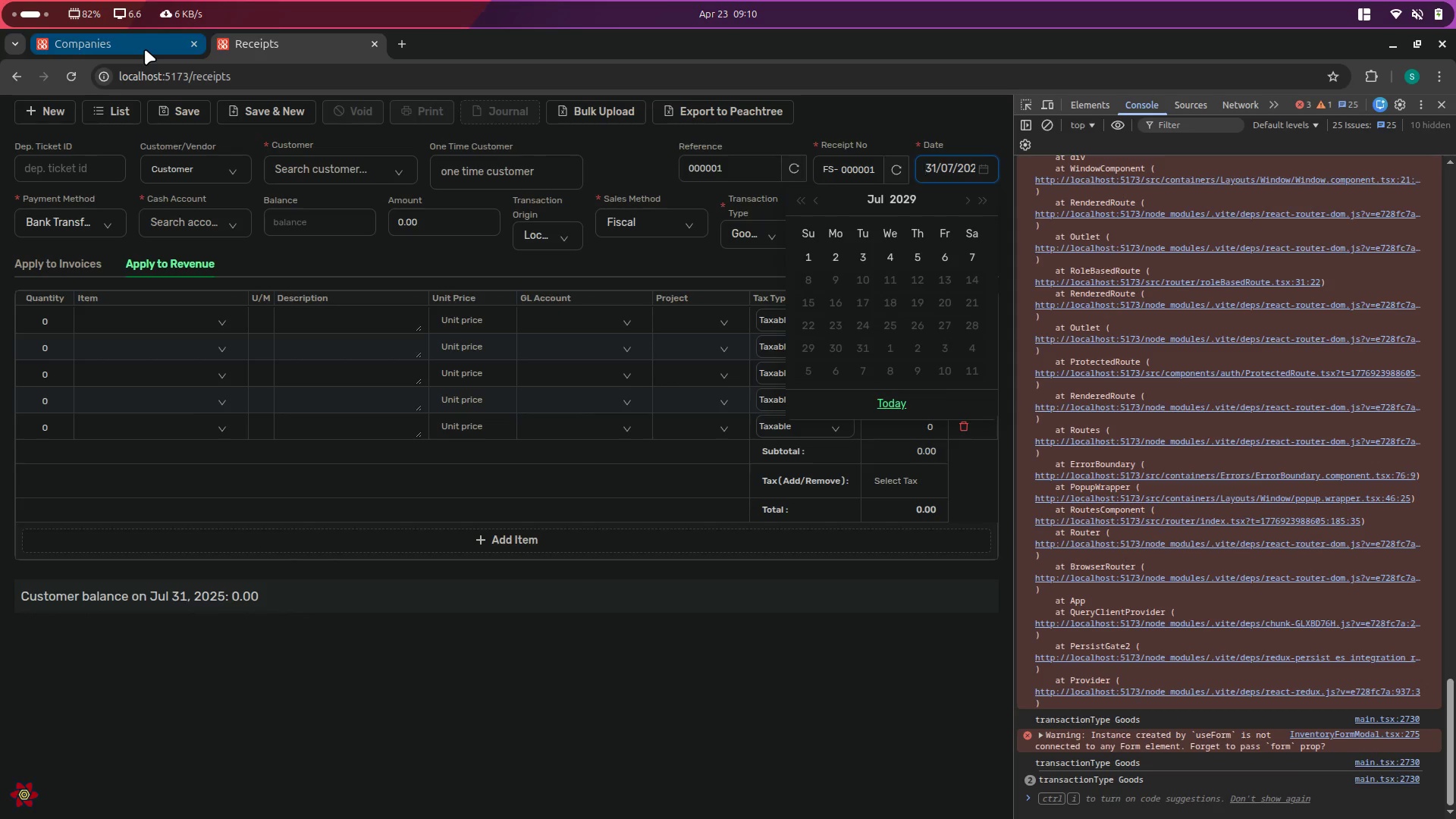 
key(Alt+Tab)
 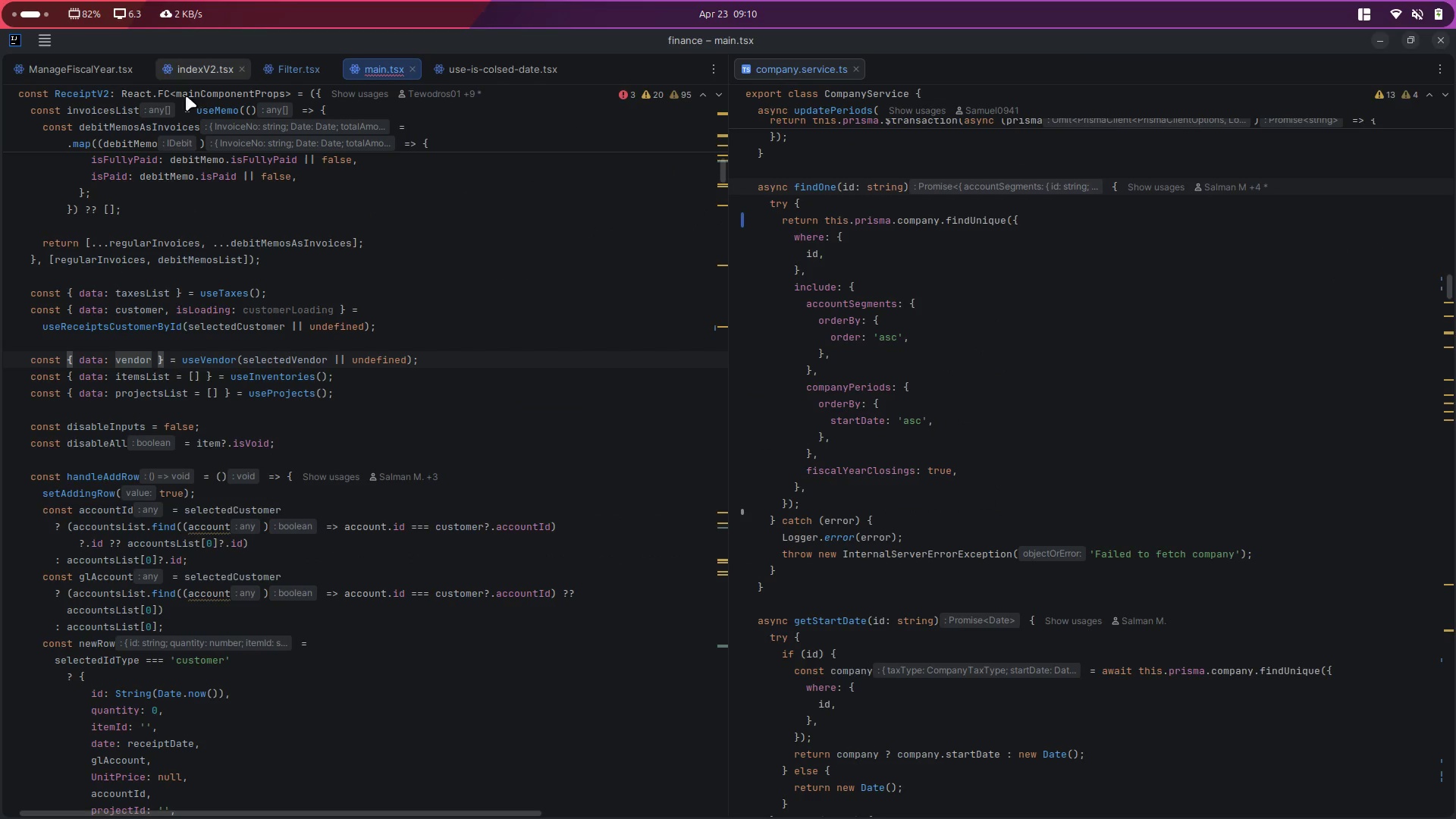 
left_click([349, 318])
 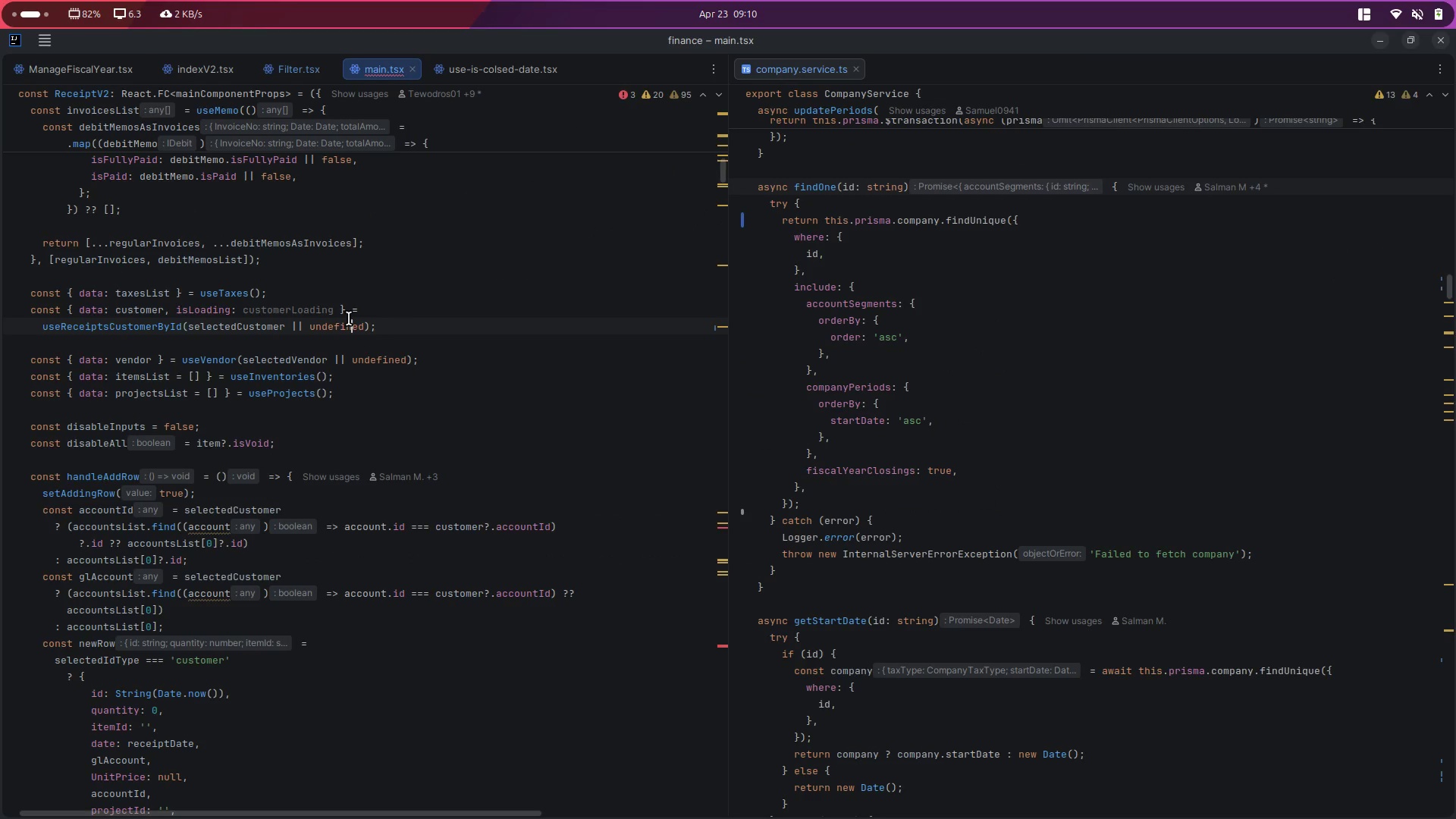 
key(Control+ControlLeft)
 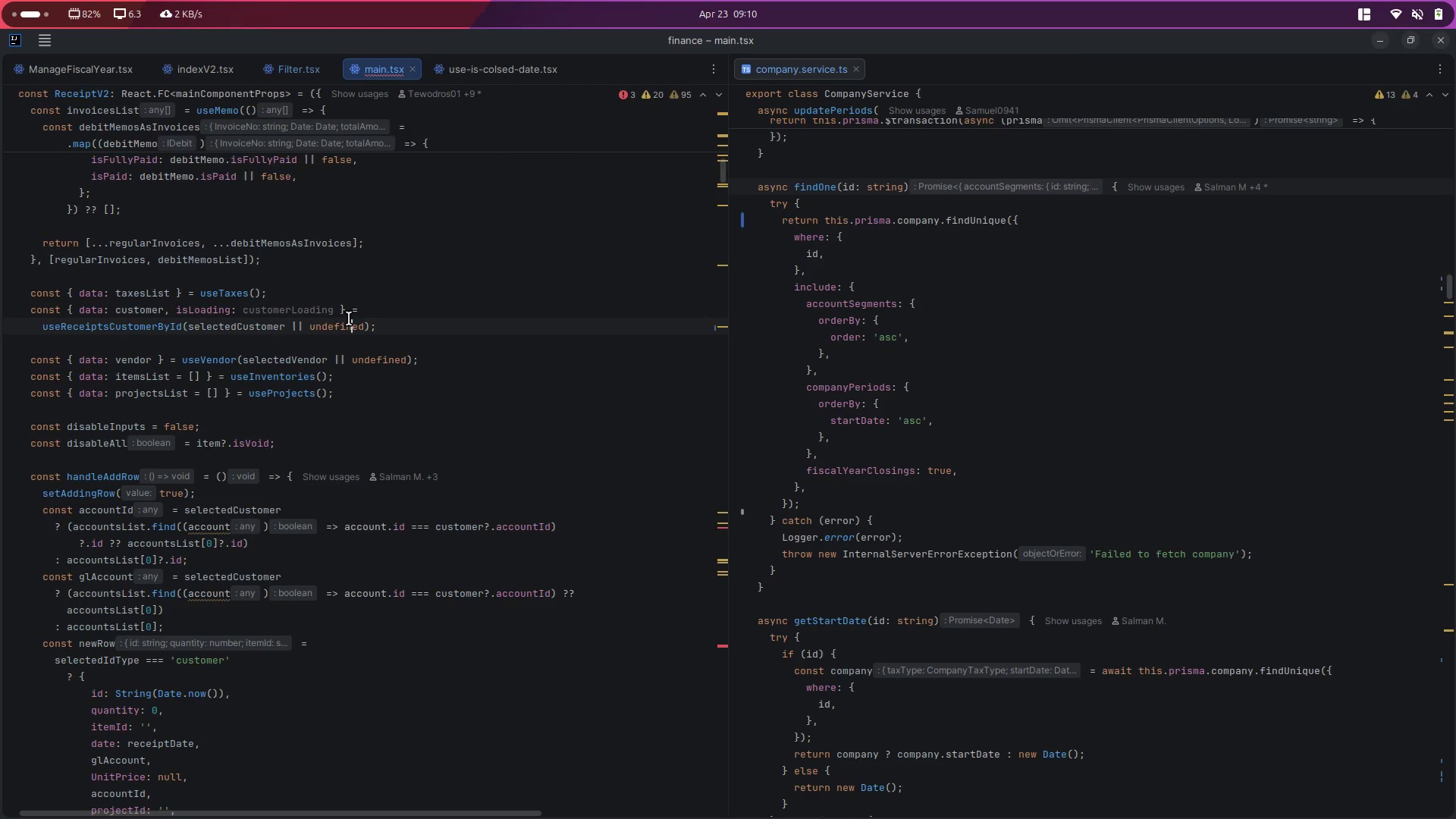 
key(Control+F)
 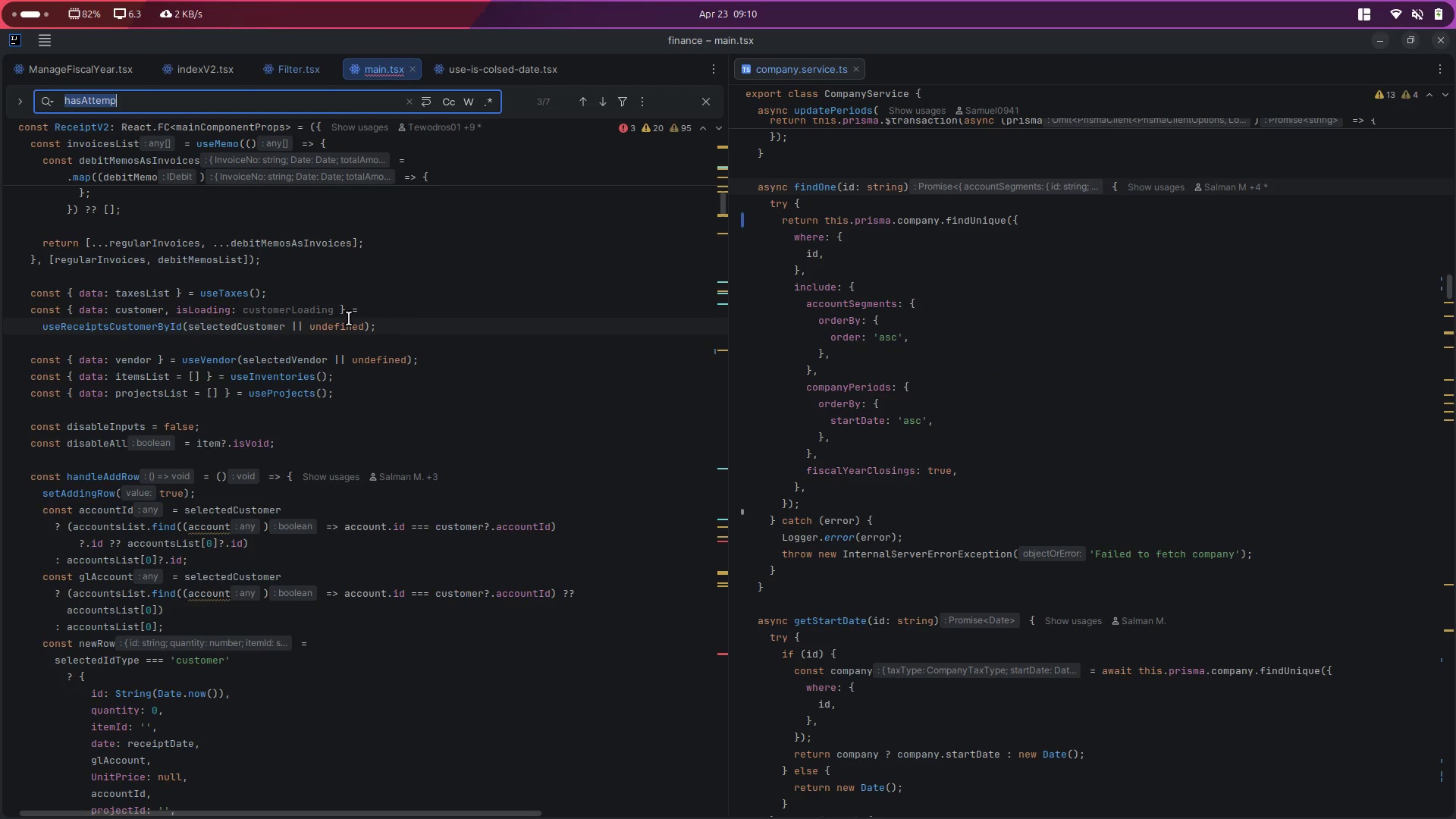 
type(<Datepc)
key(Escape)
 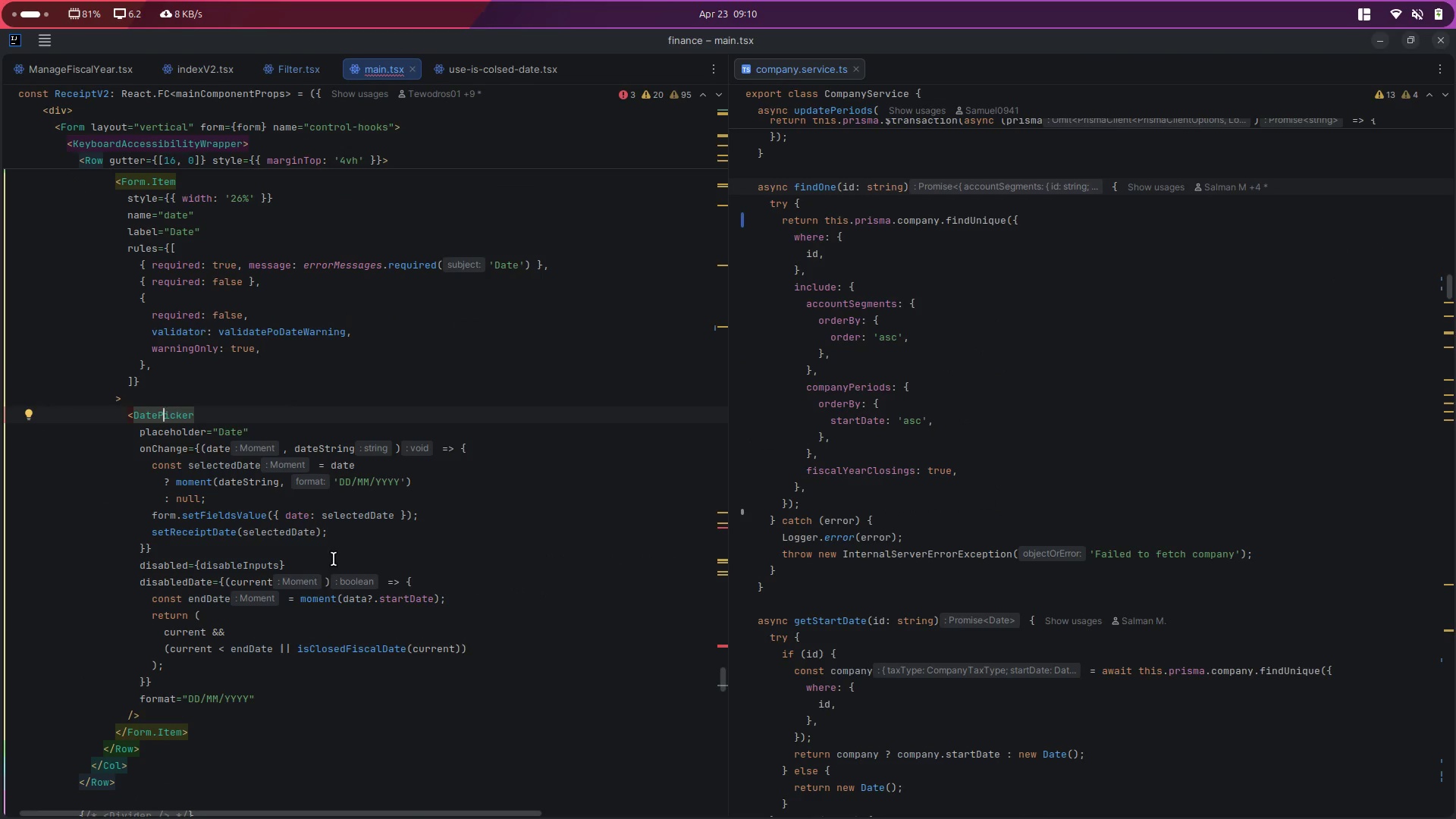 
left_click_drag(start_coordinate=[130, 582], to_coordinate=[187, 682])
 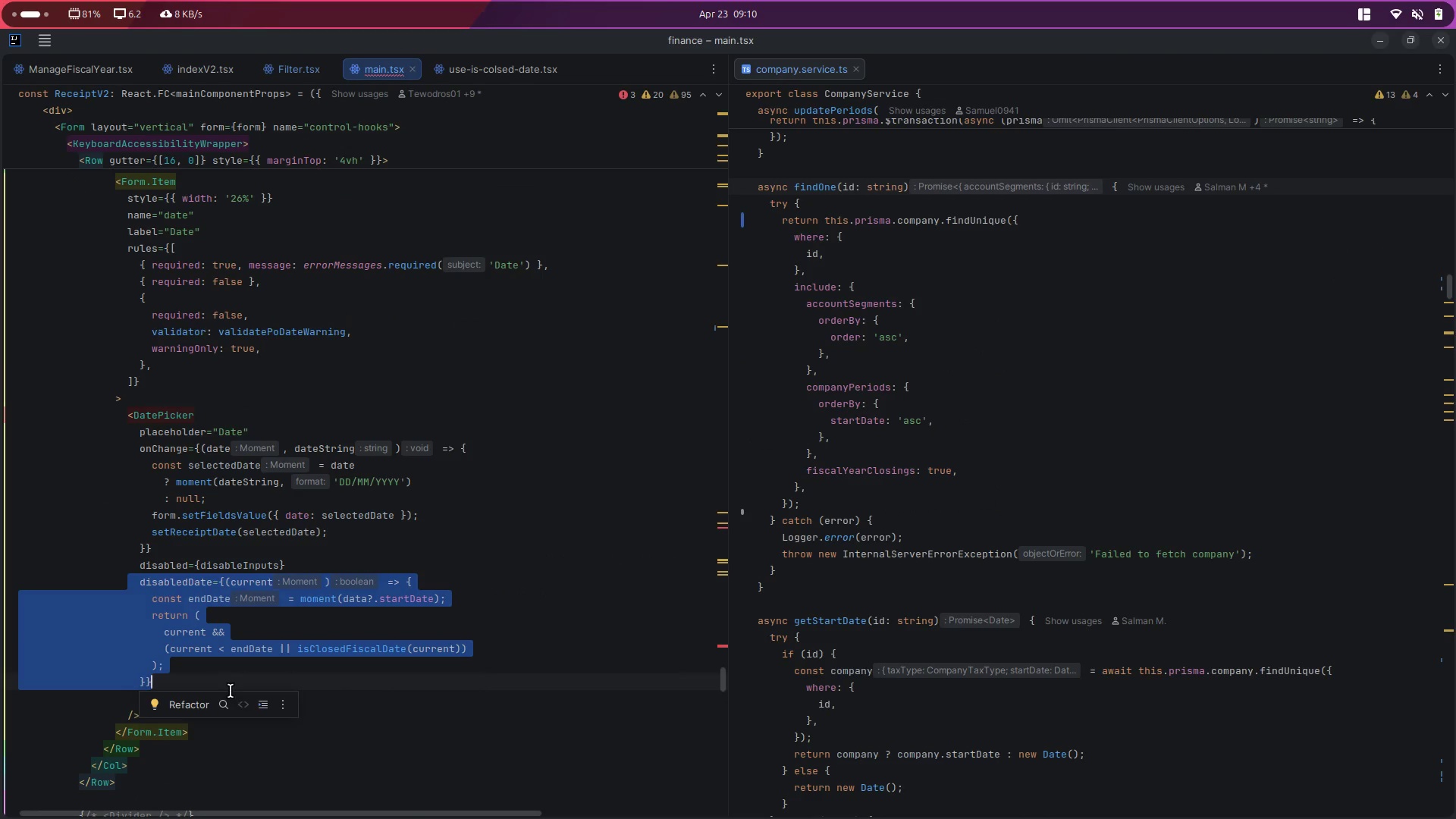 
key(Control+C)
 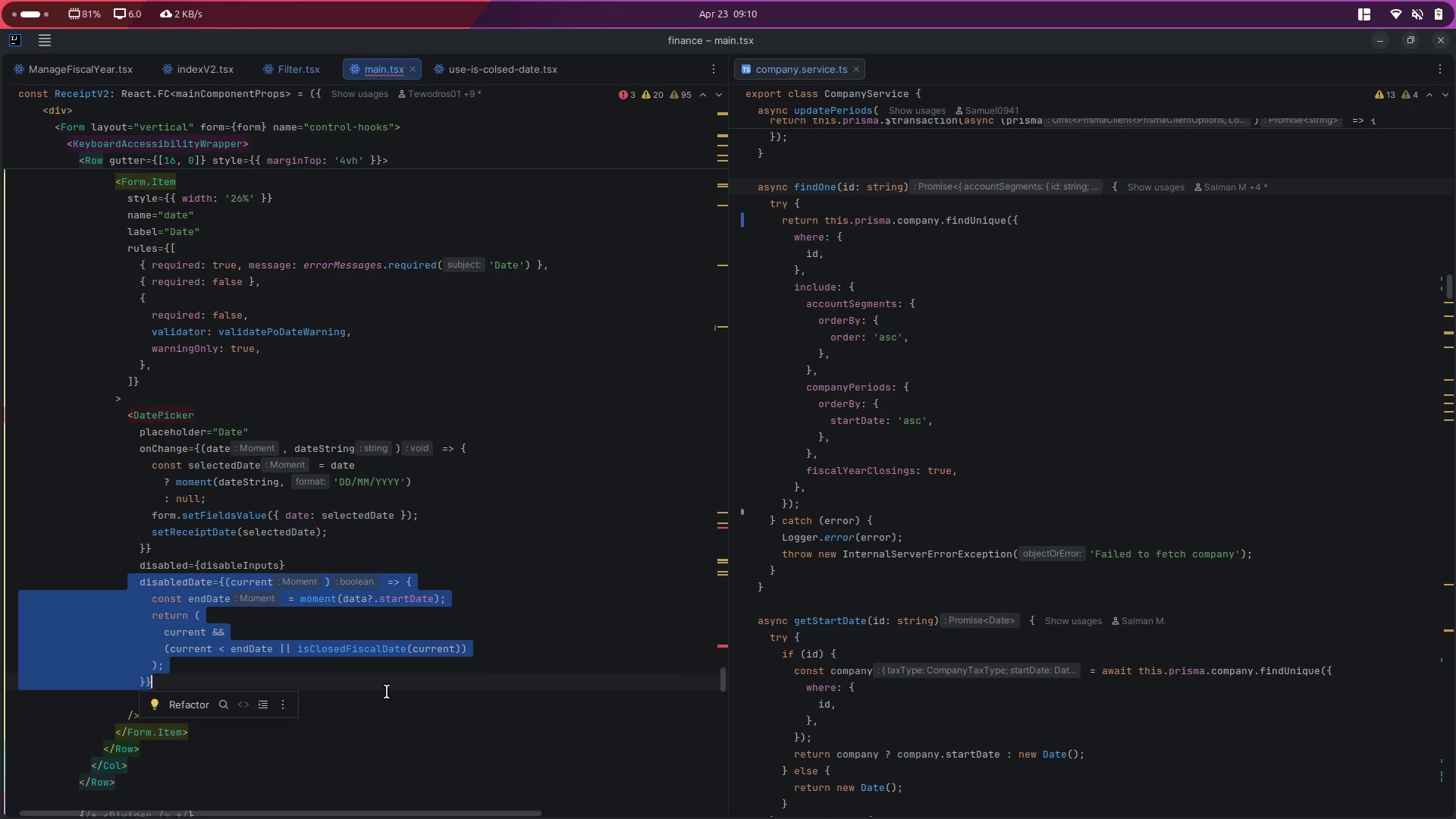 
left_click([391, 690])
 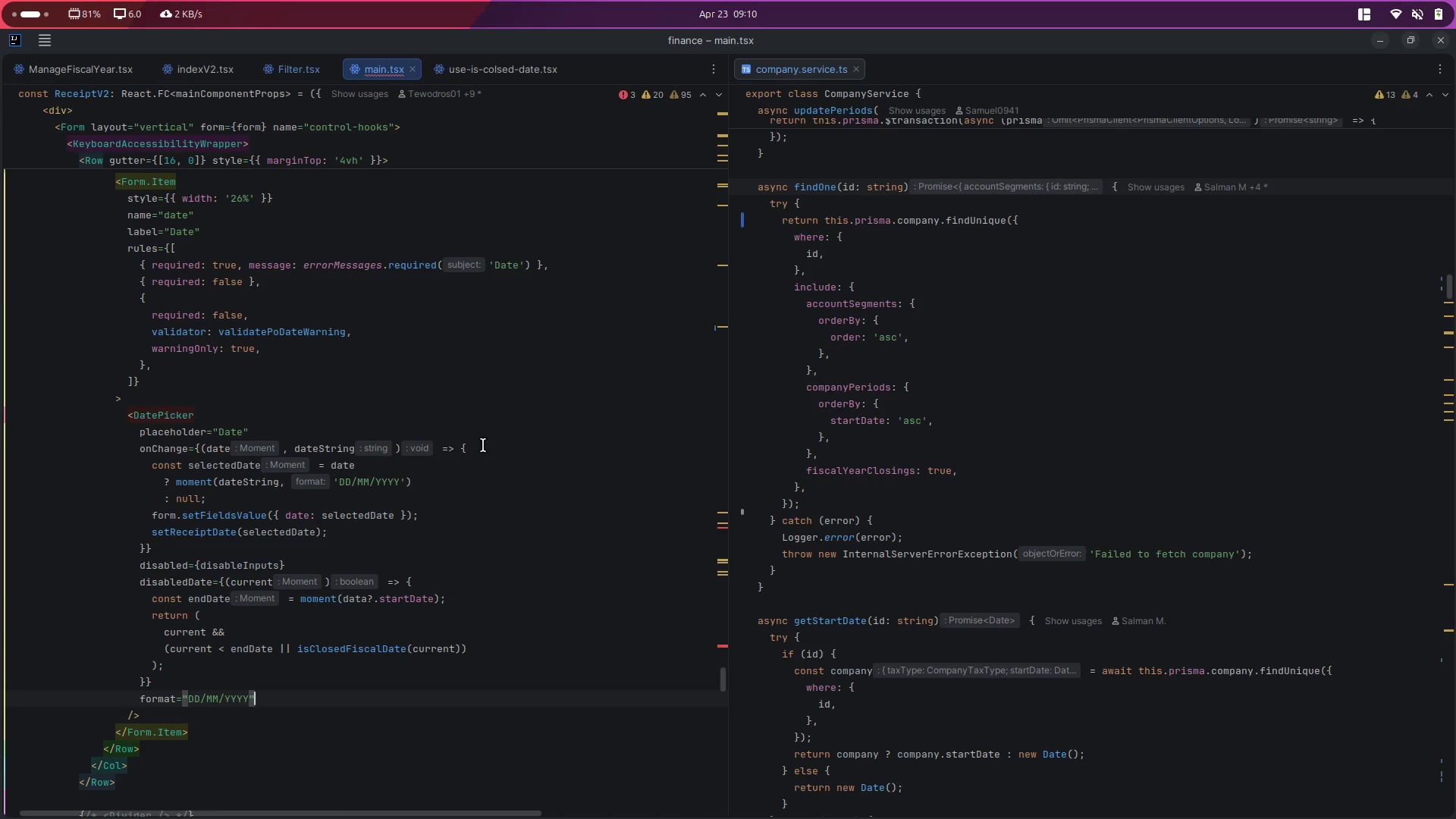 
left_click([483, 444])
 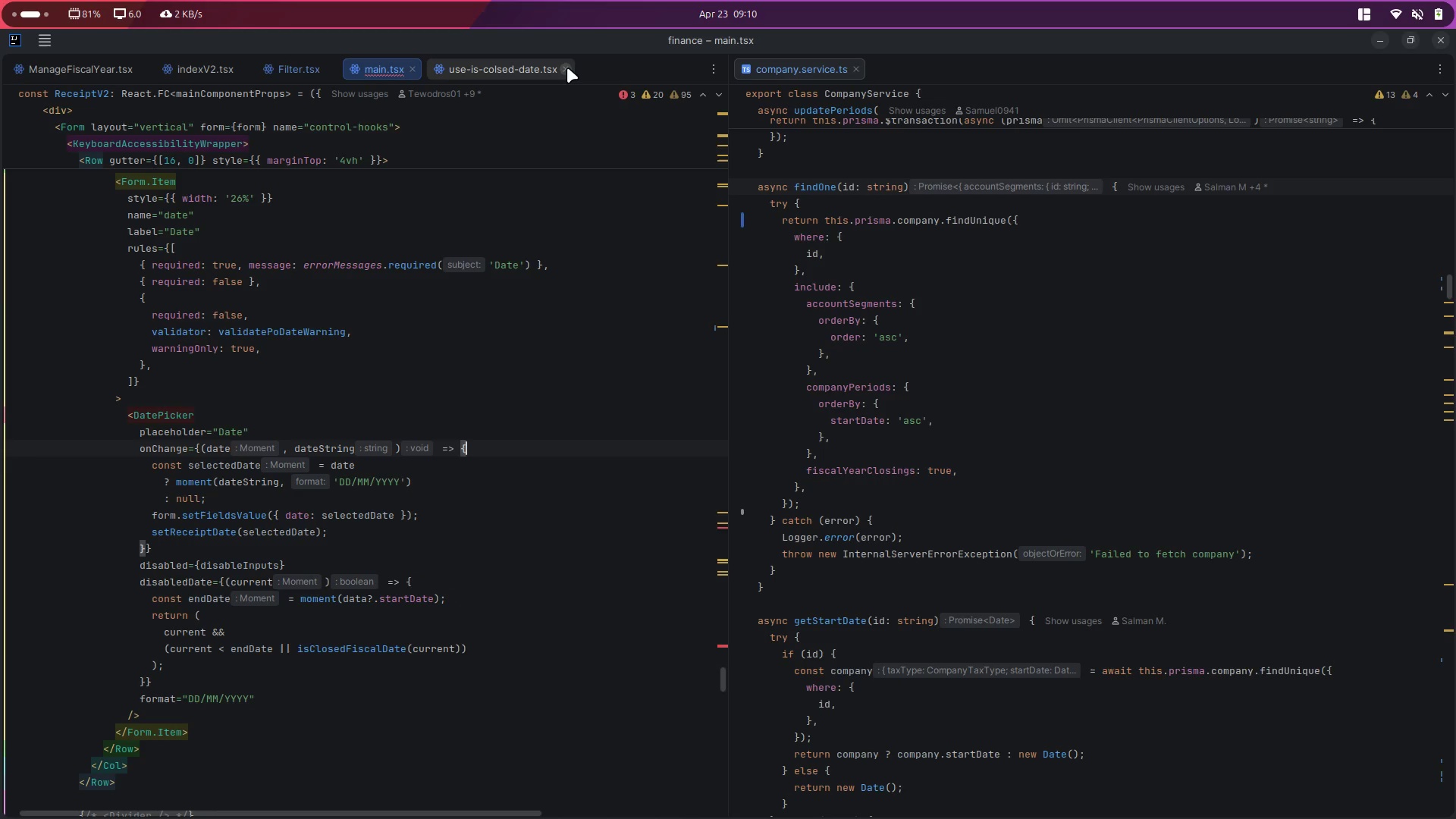 
left_click([567, 67])
 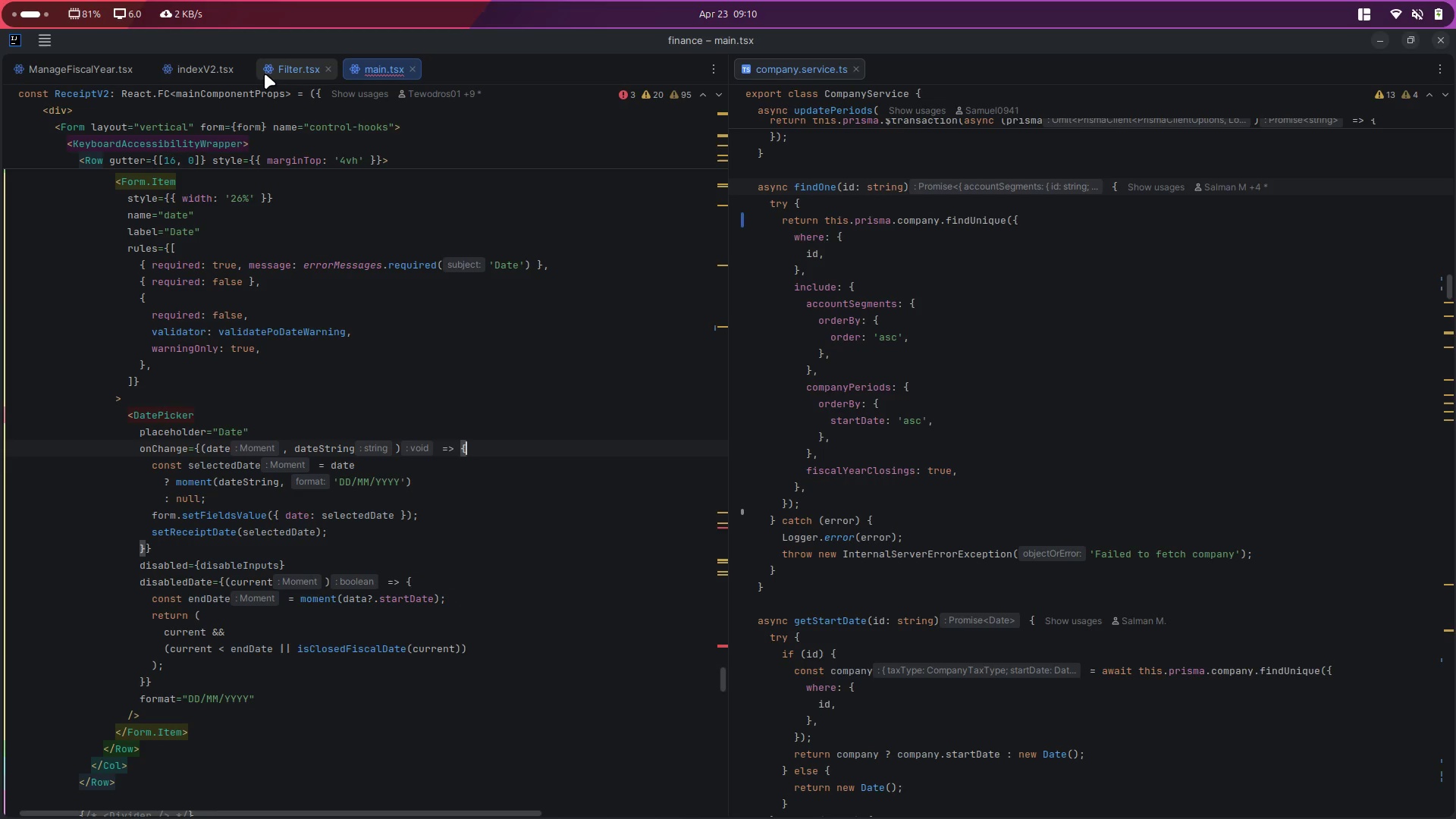 
left_click([270, 73])
 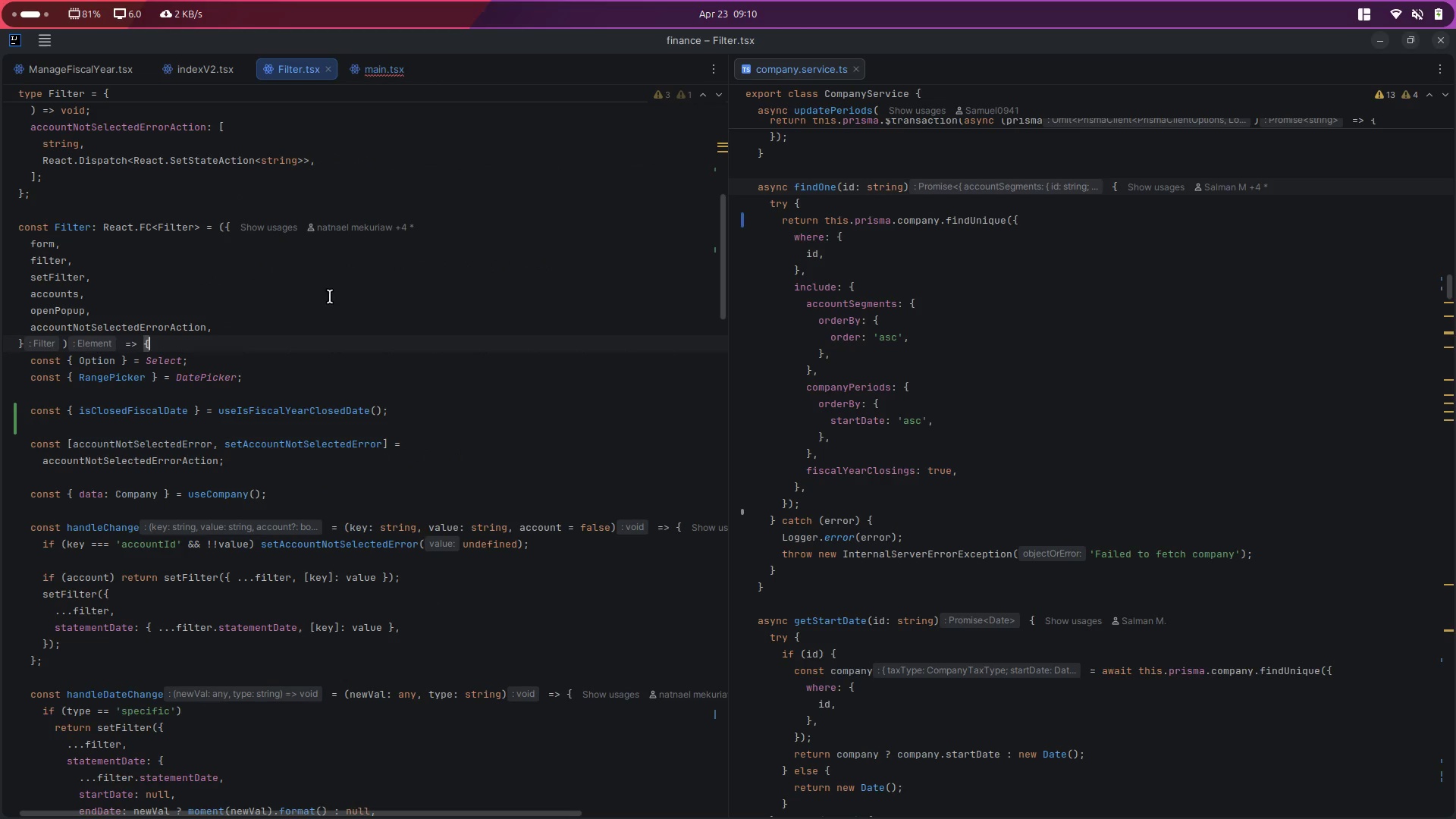 
left_click([344, 324])
 